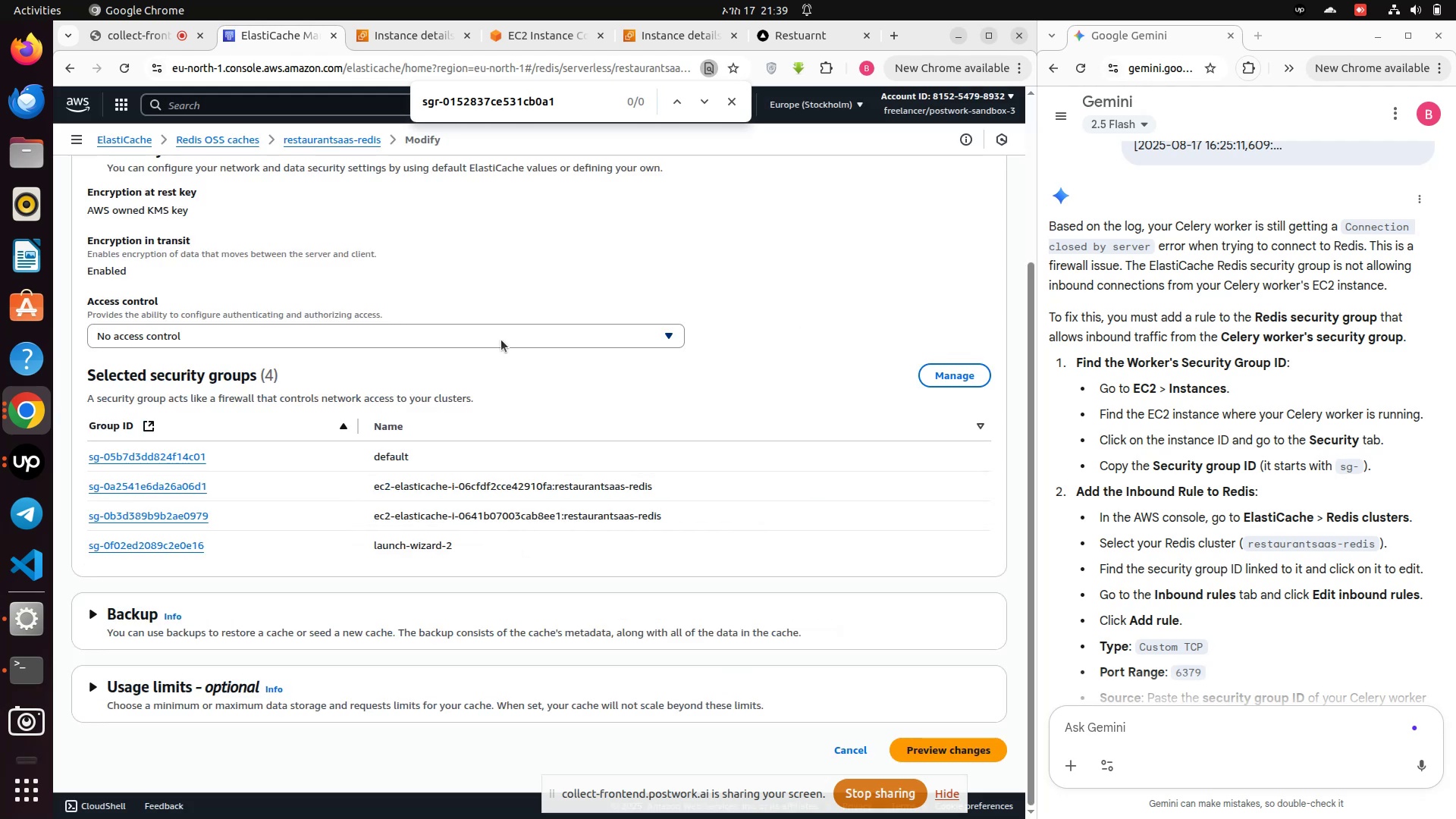 
scroll: coordinate [494, 345], scroll_direction: up, amount: 14.0
 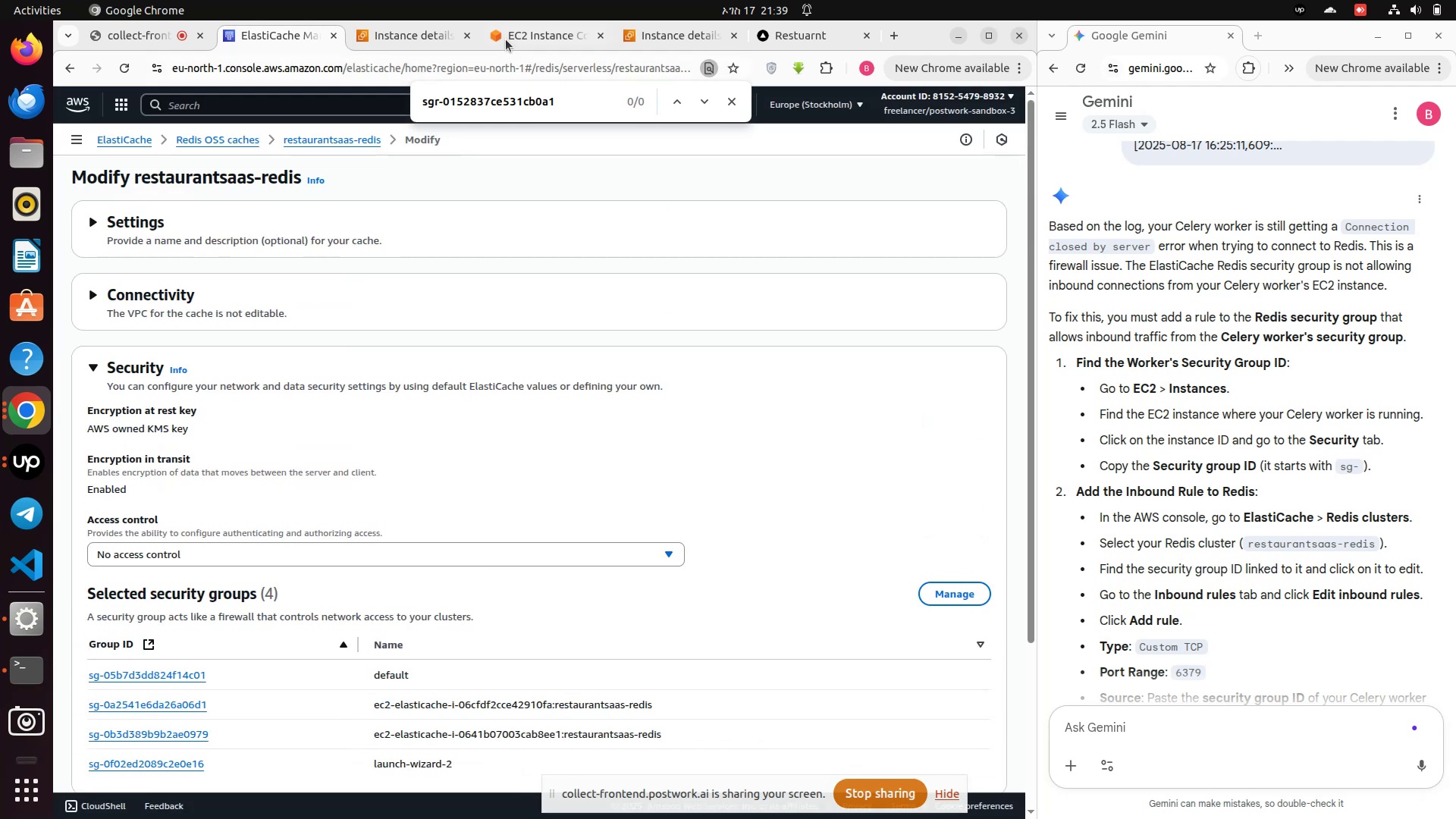 
left_click([507, 37])
 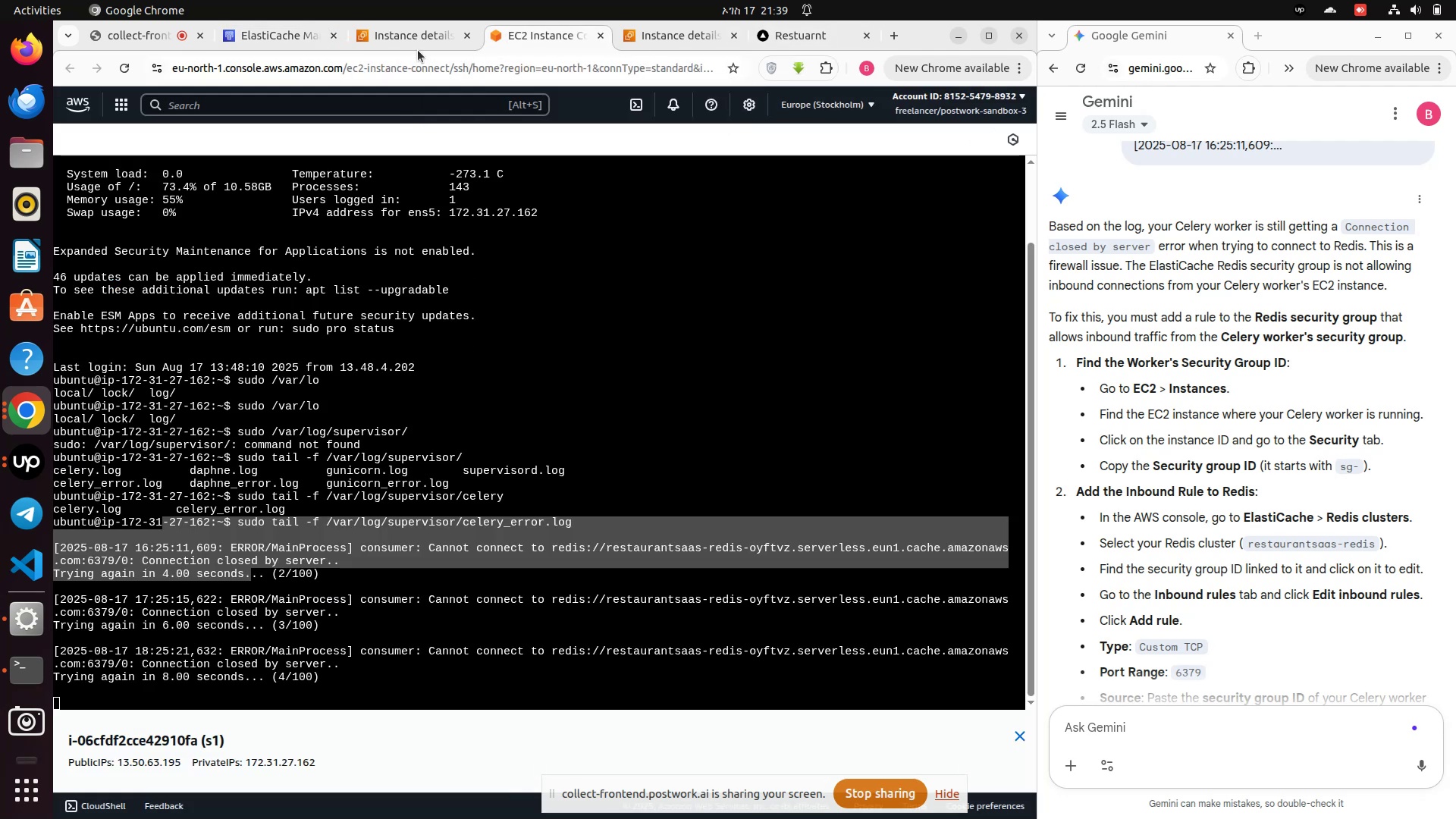 
left_click([417, 42])
 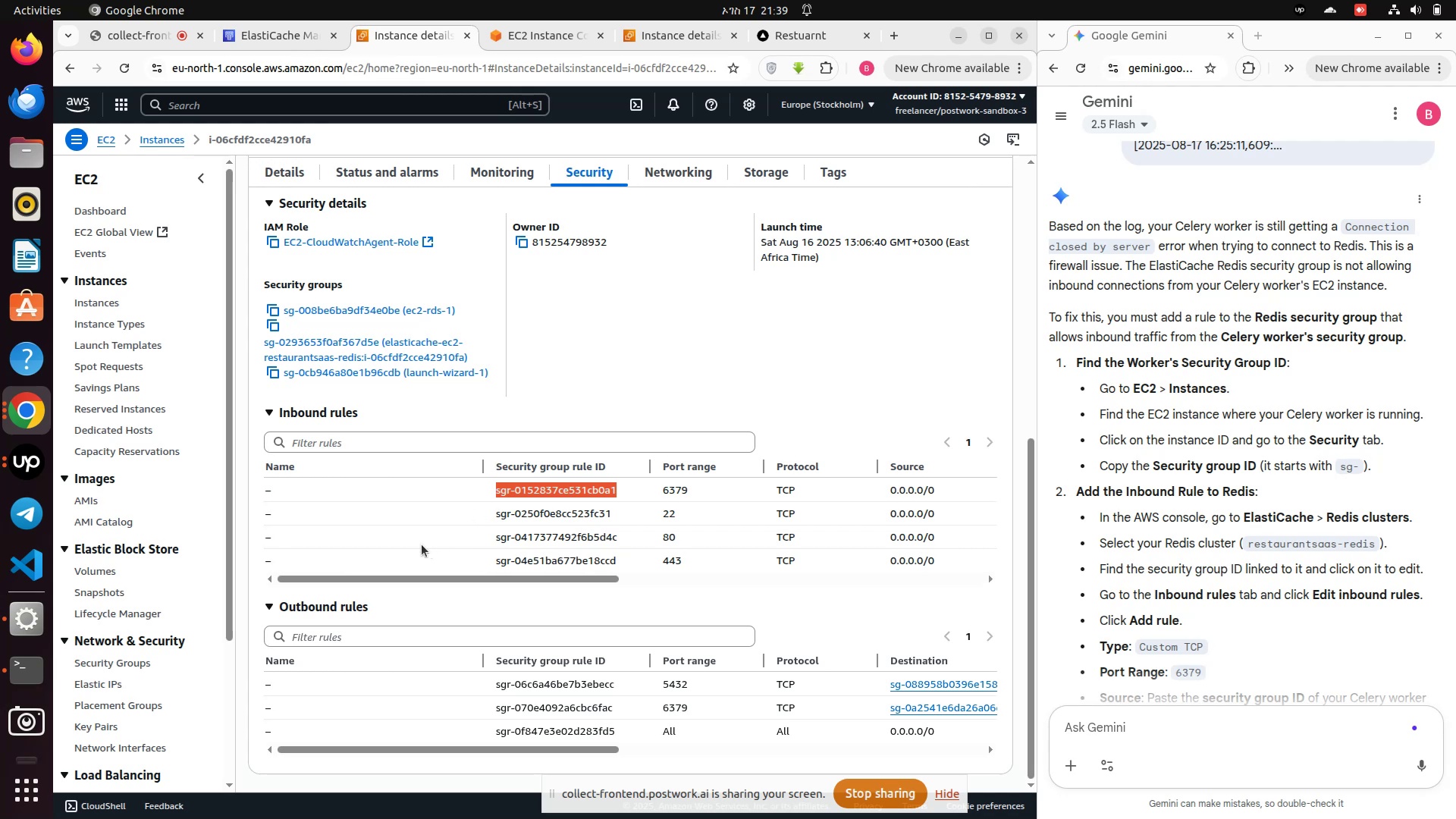 
left_click([352, 544])
 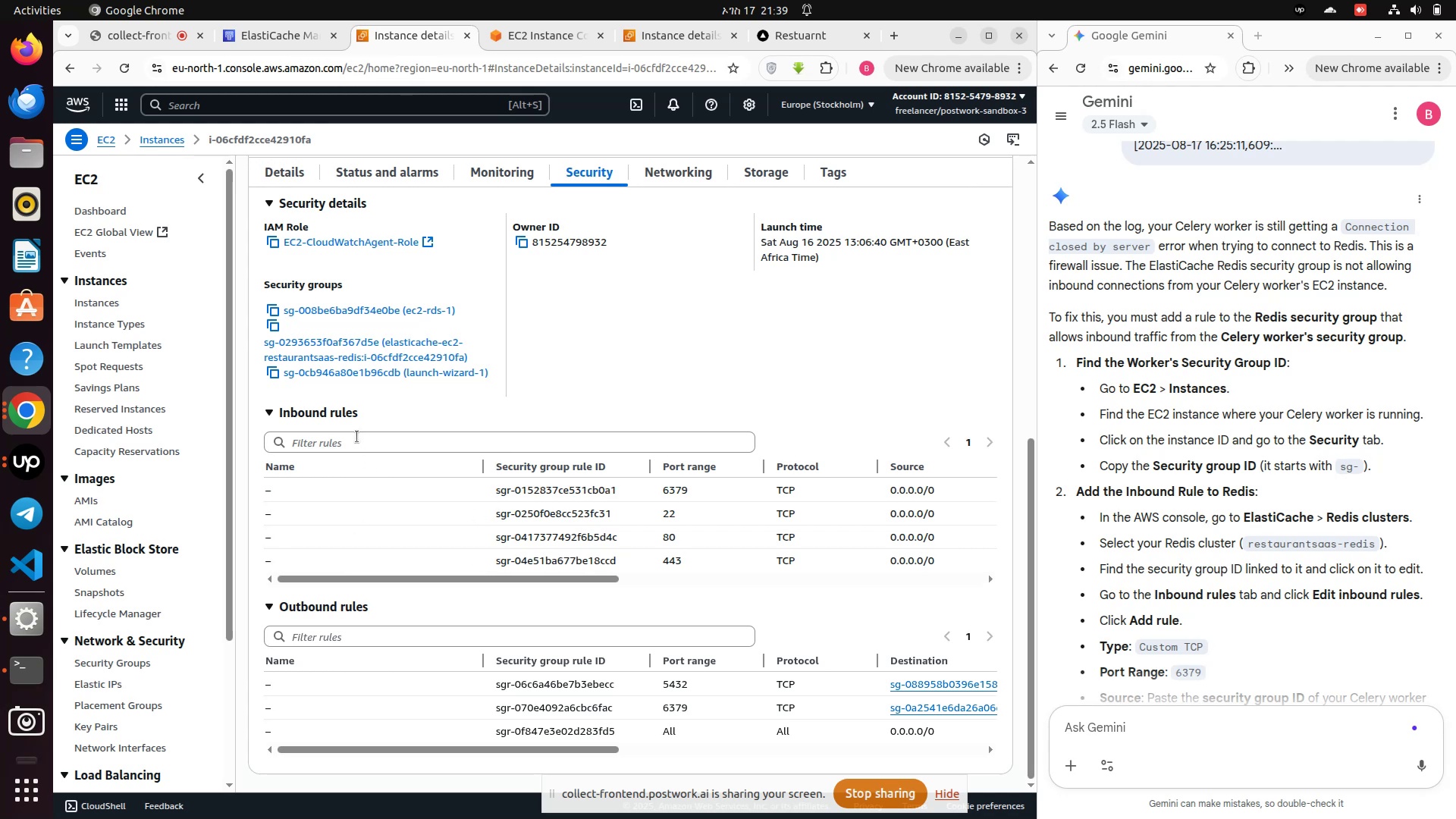 
left_click([357, 437])
 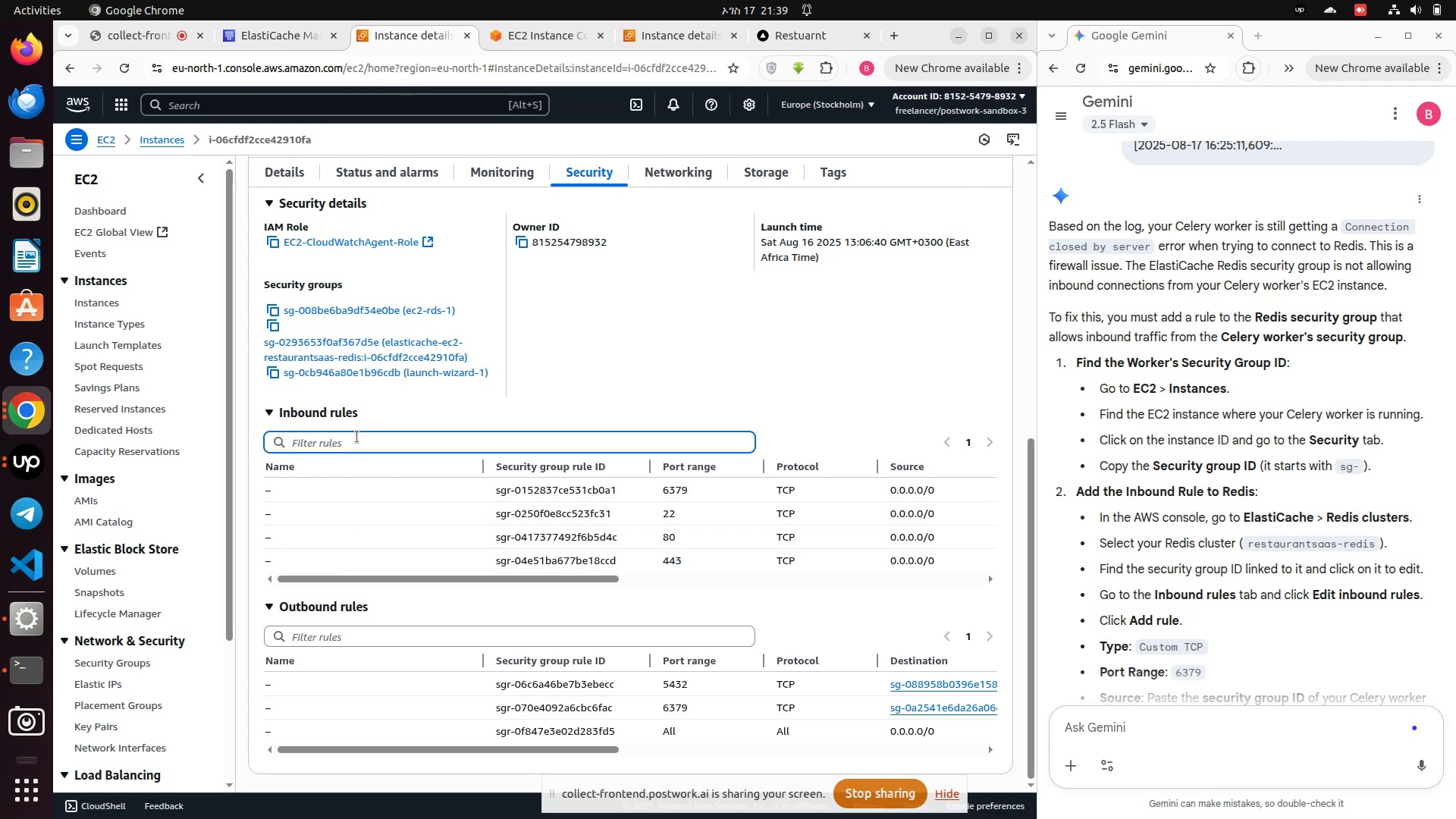 
key(Control+V)
 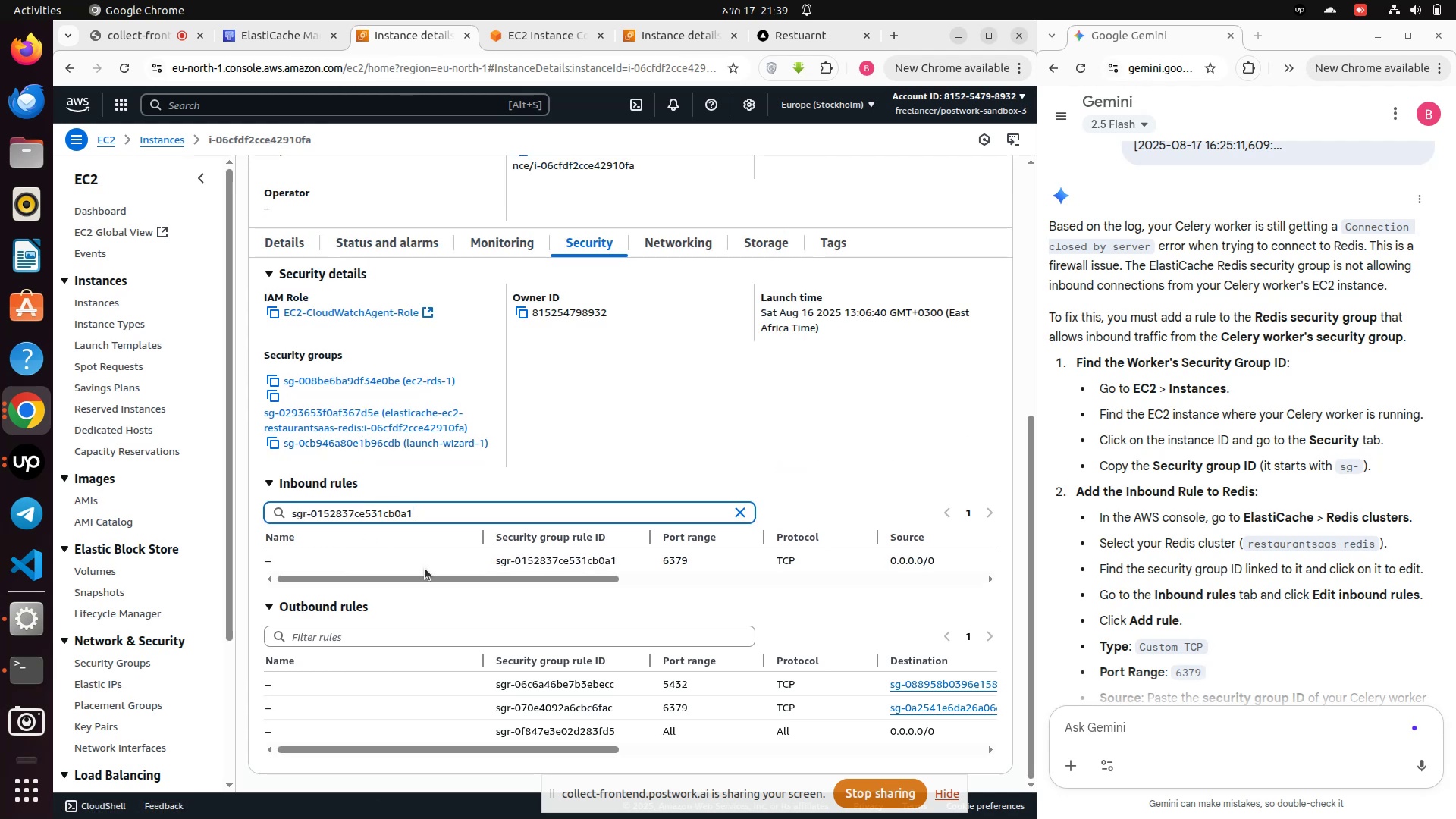 
left_click_drag(start_coordinate=[425, 577], to_coordinate=[1062, 570])
 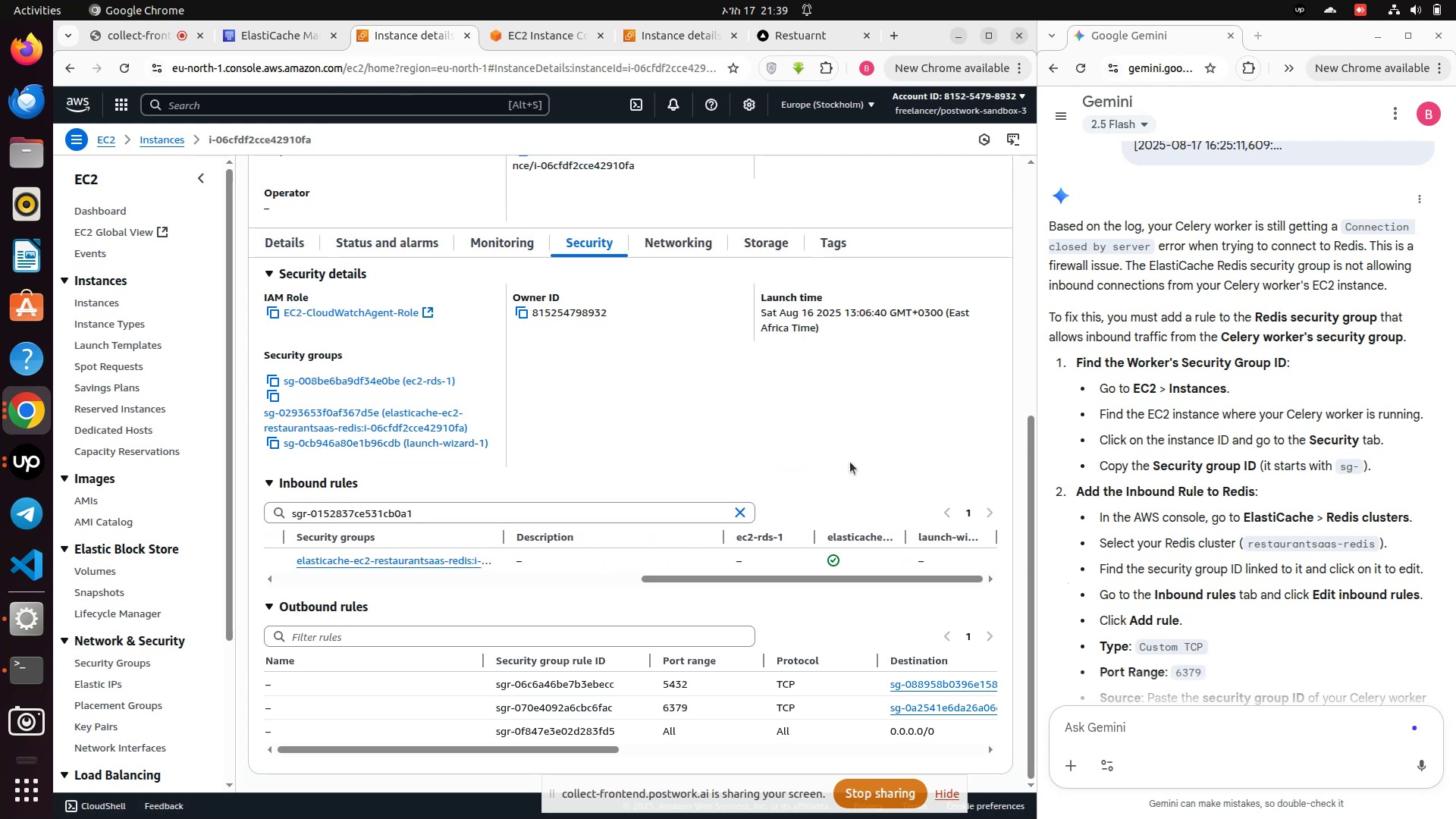 
scroll: coordinate [822, 453], scroll_direction: up, amount: 9.0
 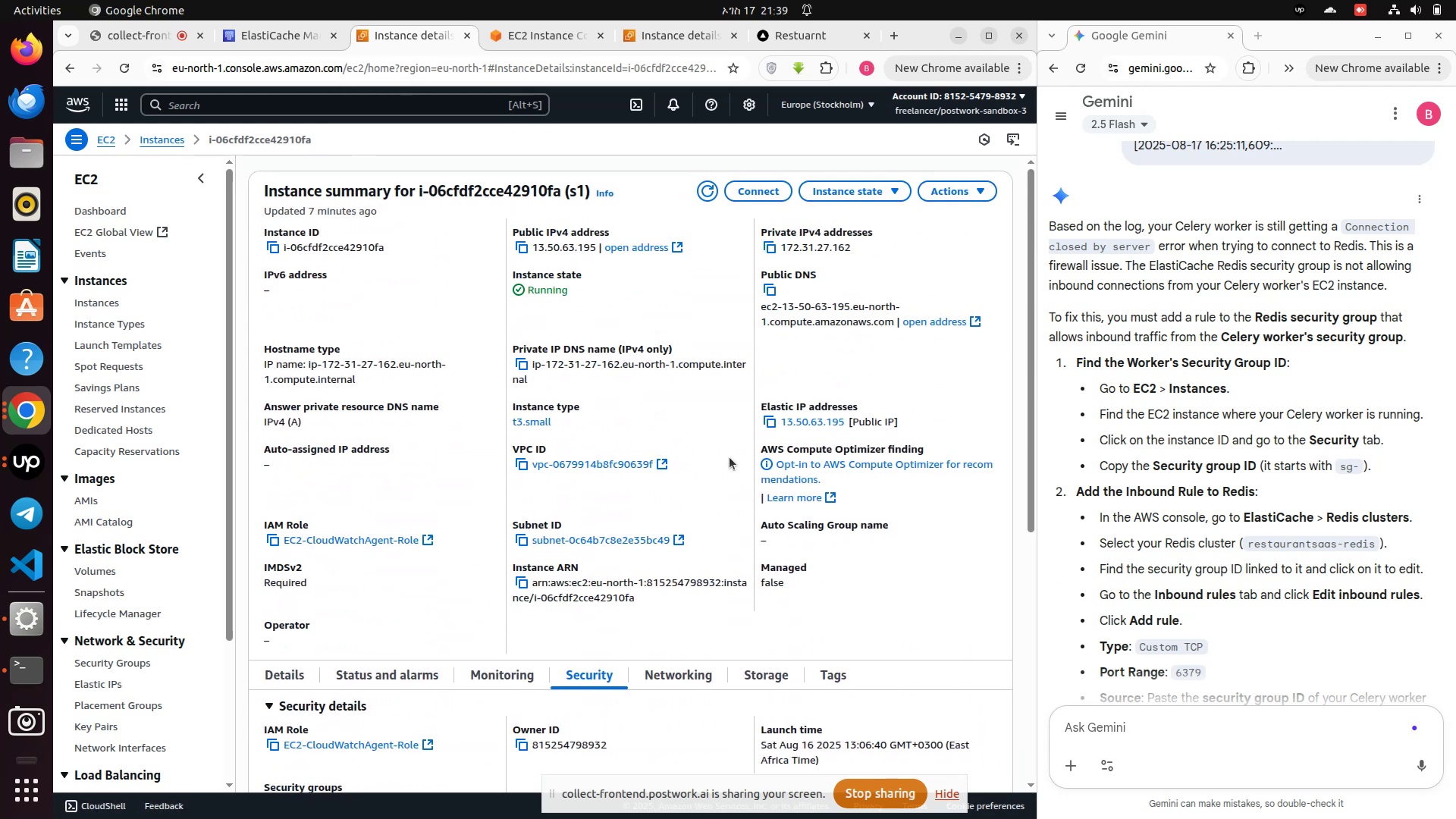 
scroll: coordinate [629, 562], scroll_direction: down, amount: 6.0
 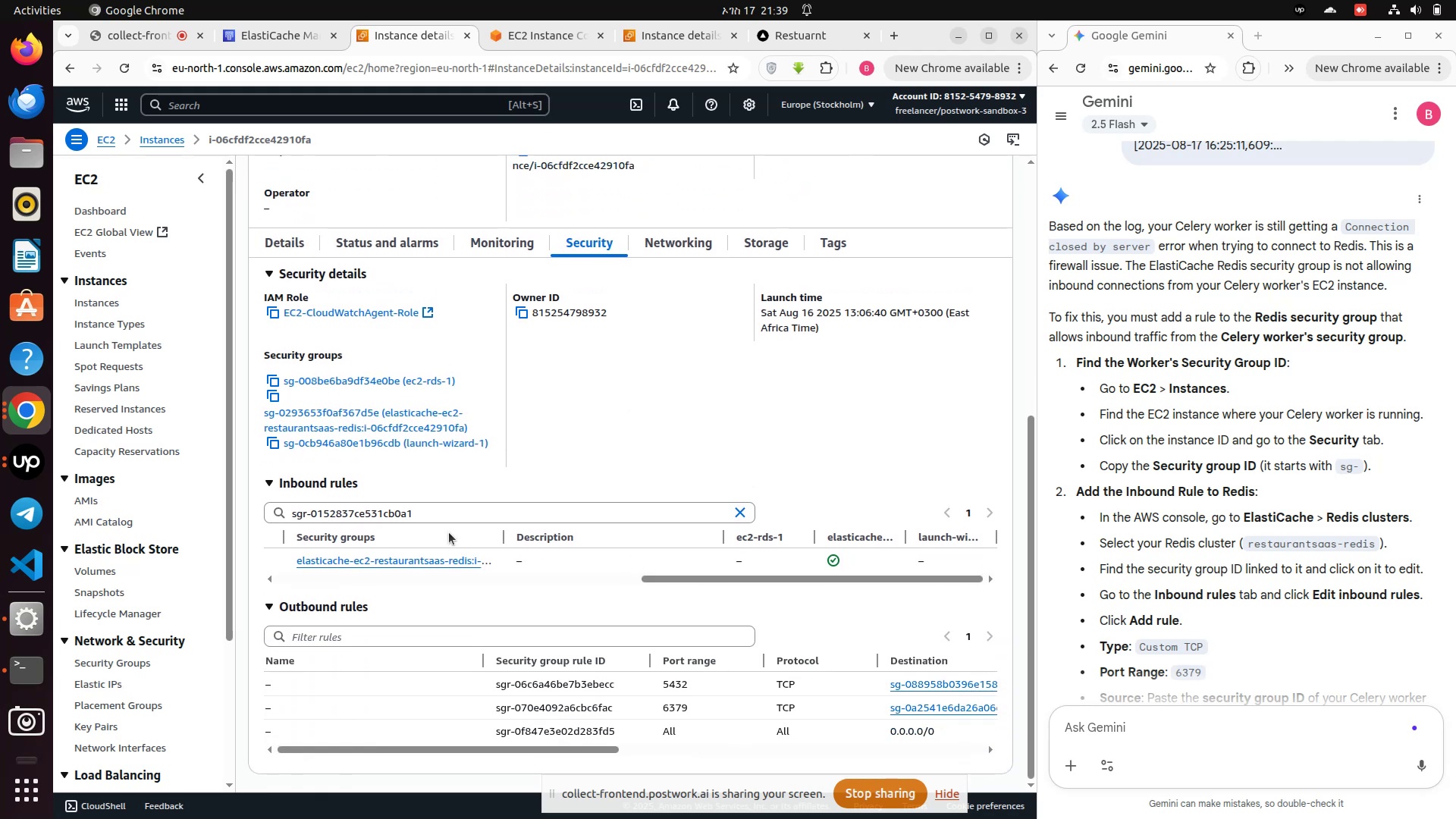 
left_click([121, 658])
 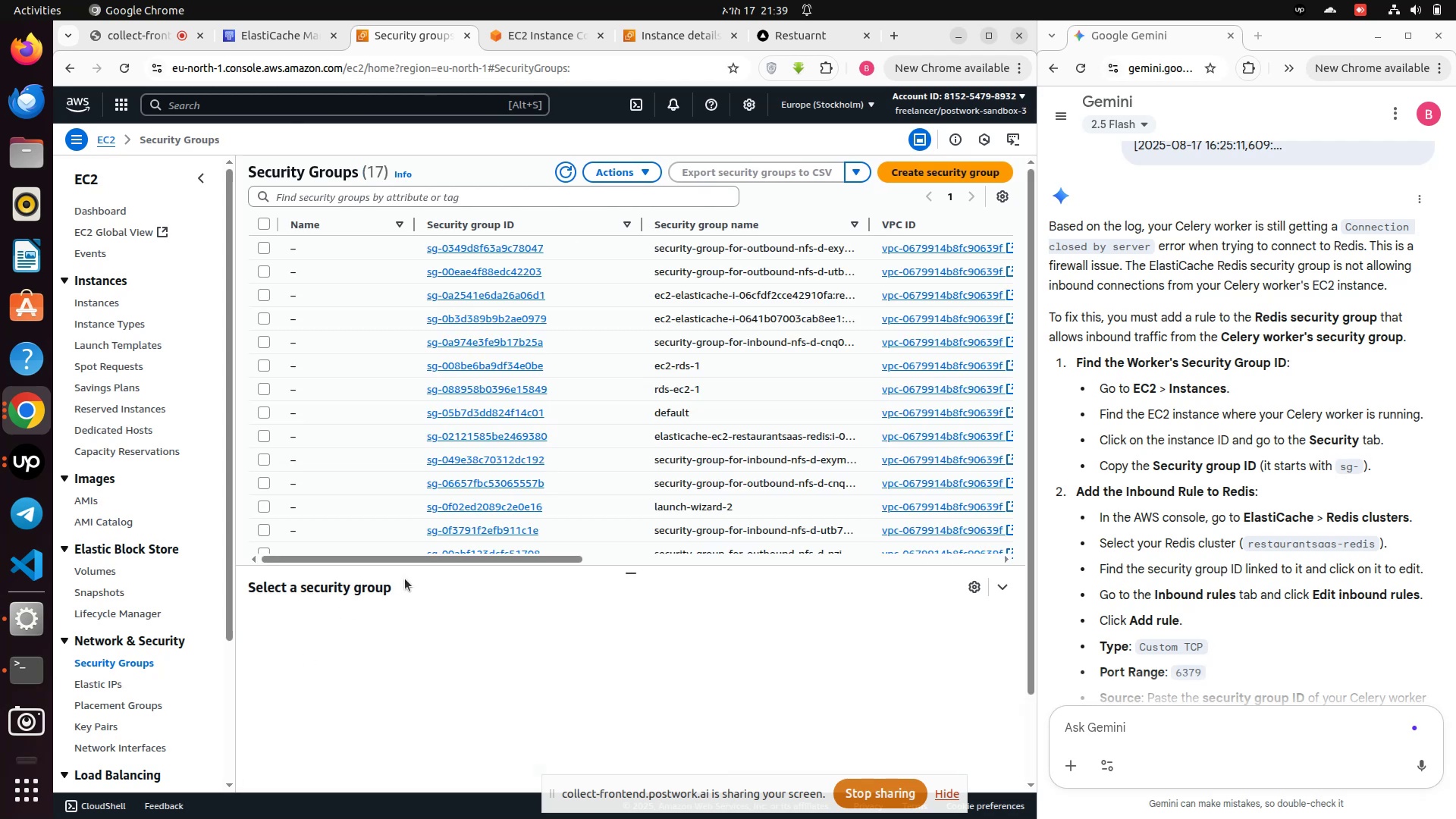 
wait(5.63)
 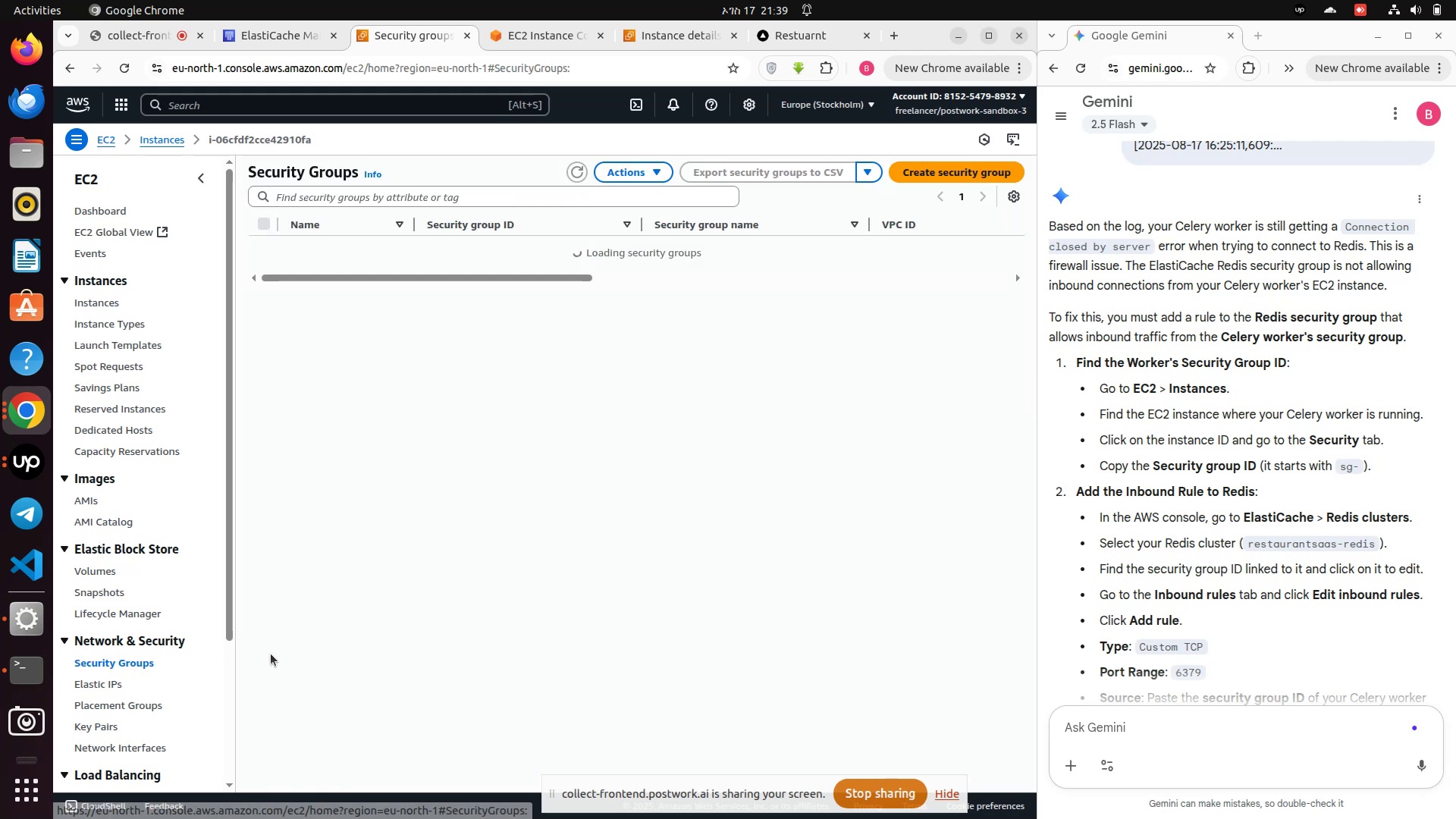 
scroll: coordinate [488, 485], scroll_direction: down, amount: 4.0
 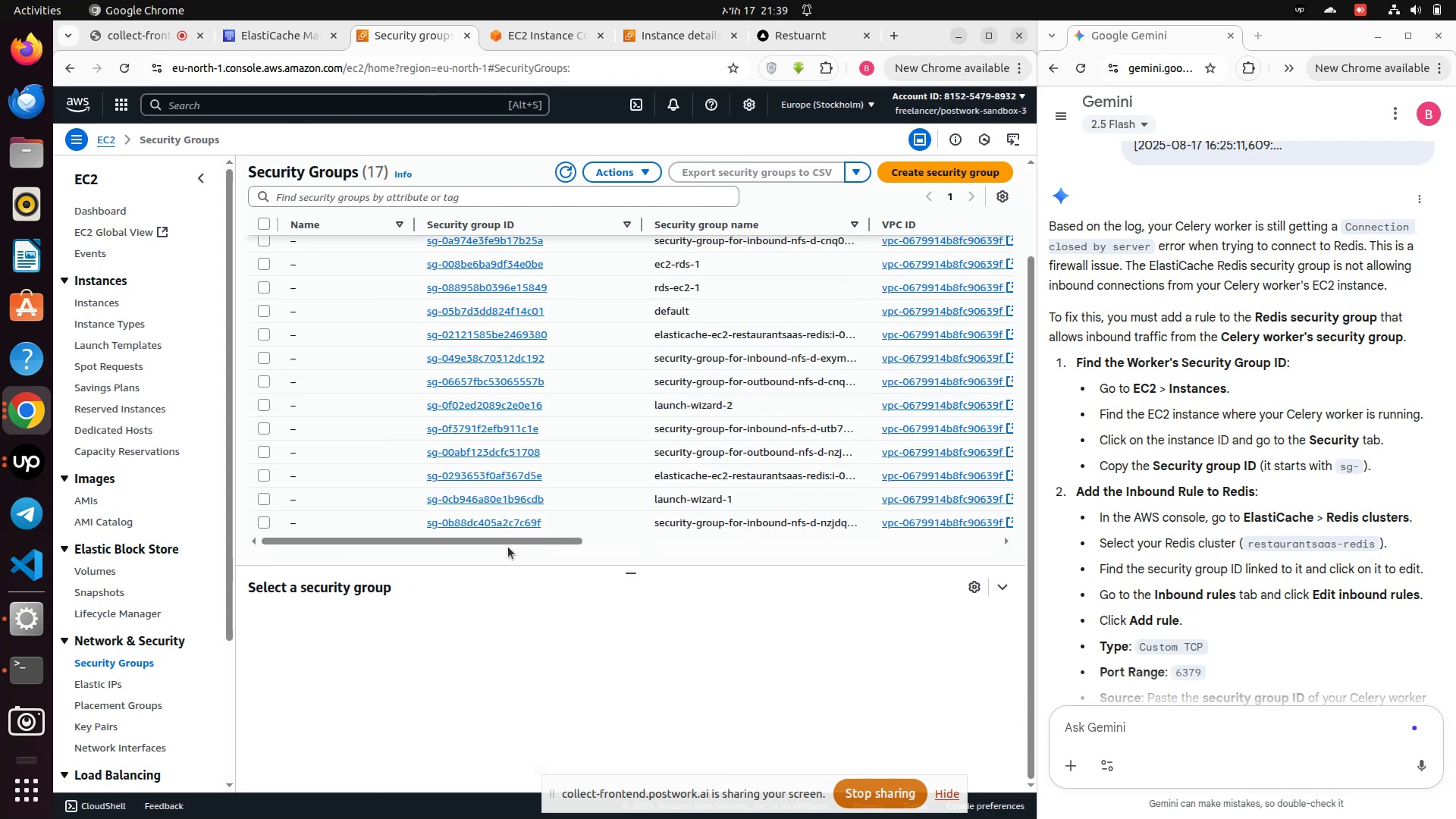 
scroll: coordinate [518, 508], scroll_direction: up, amount: 5.0
 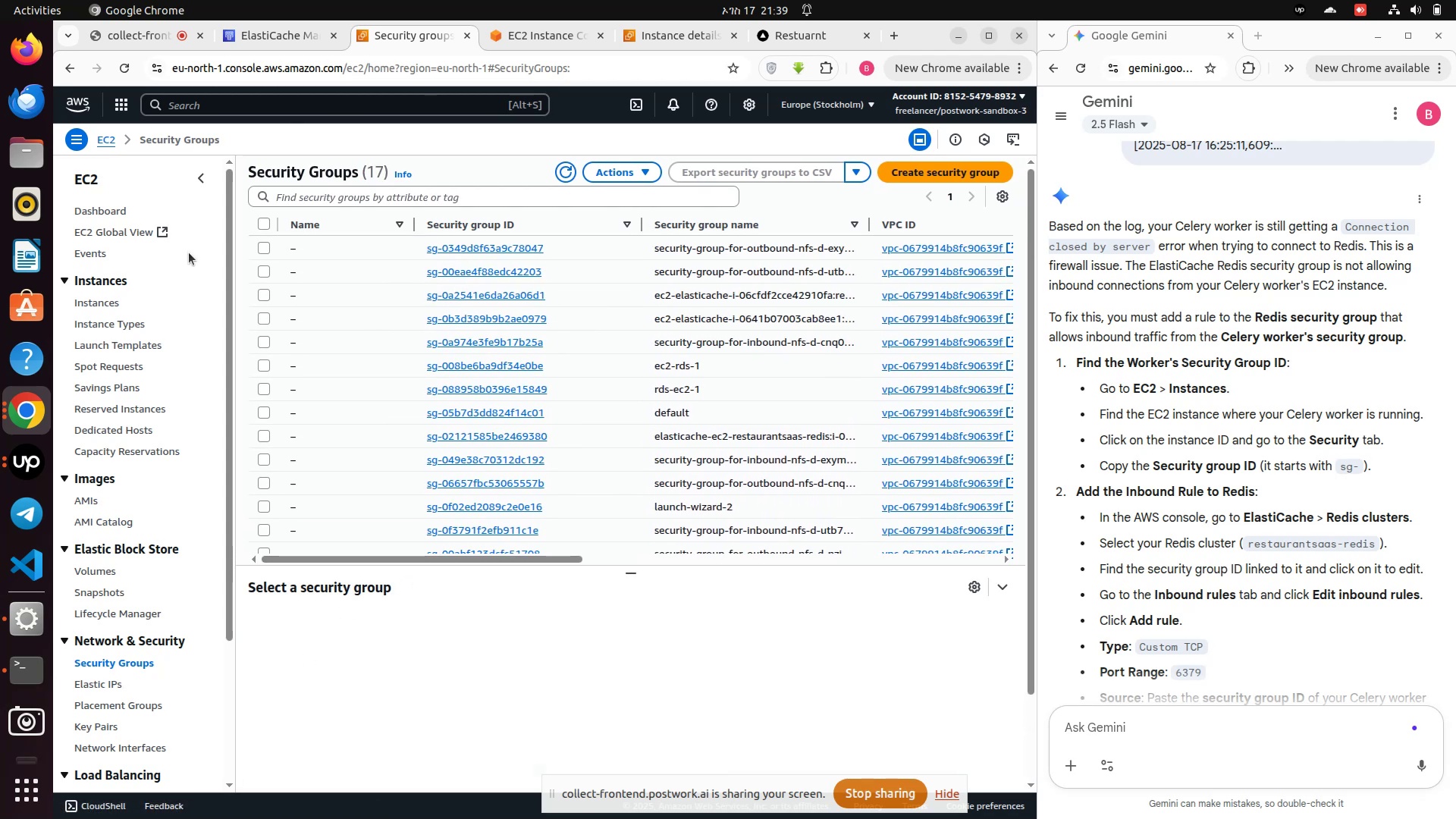 
key(Control+ControlLeft)
 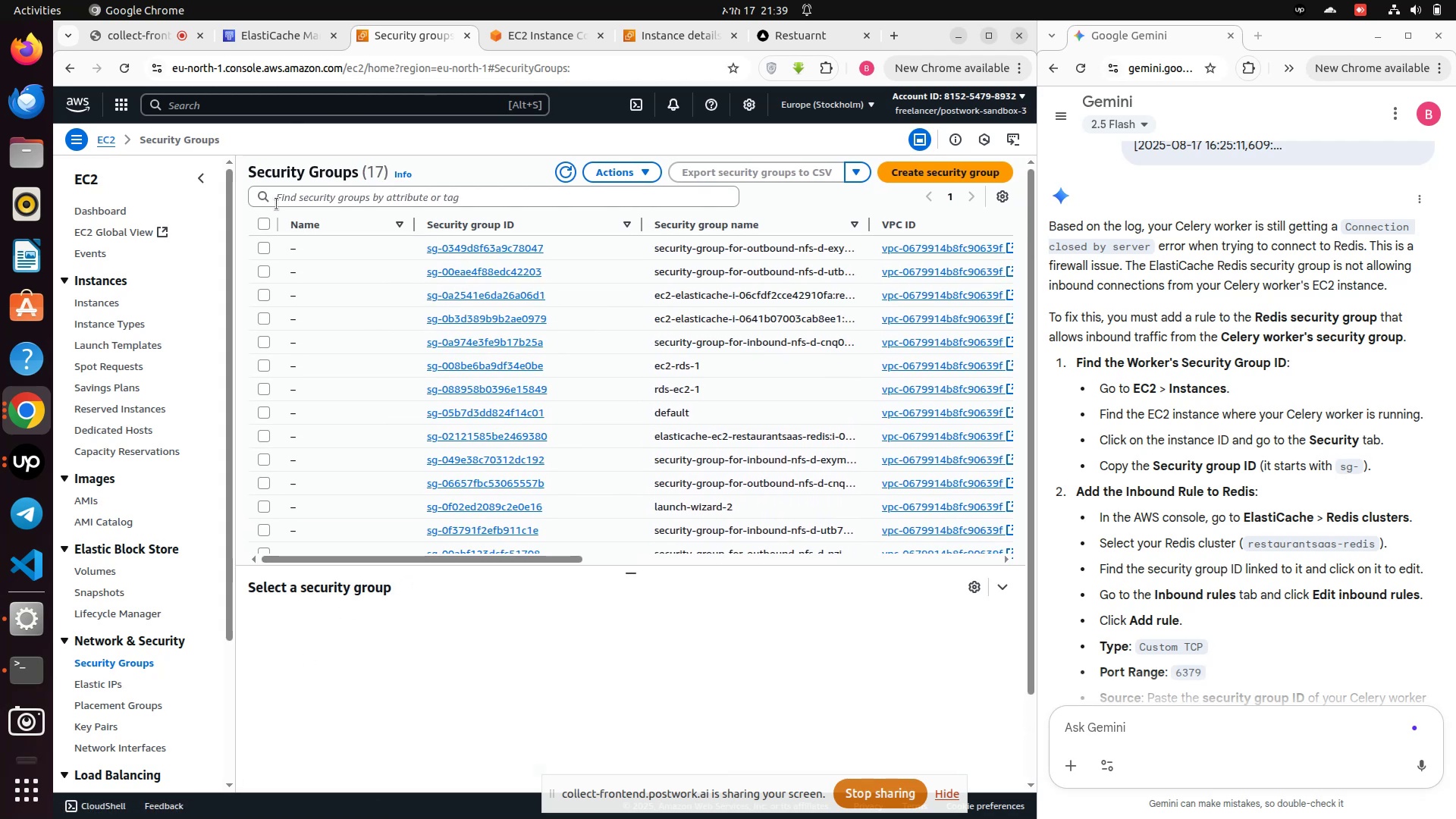 
left_click([284, 199])
 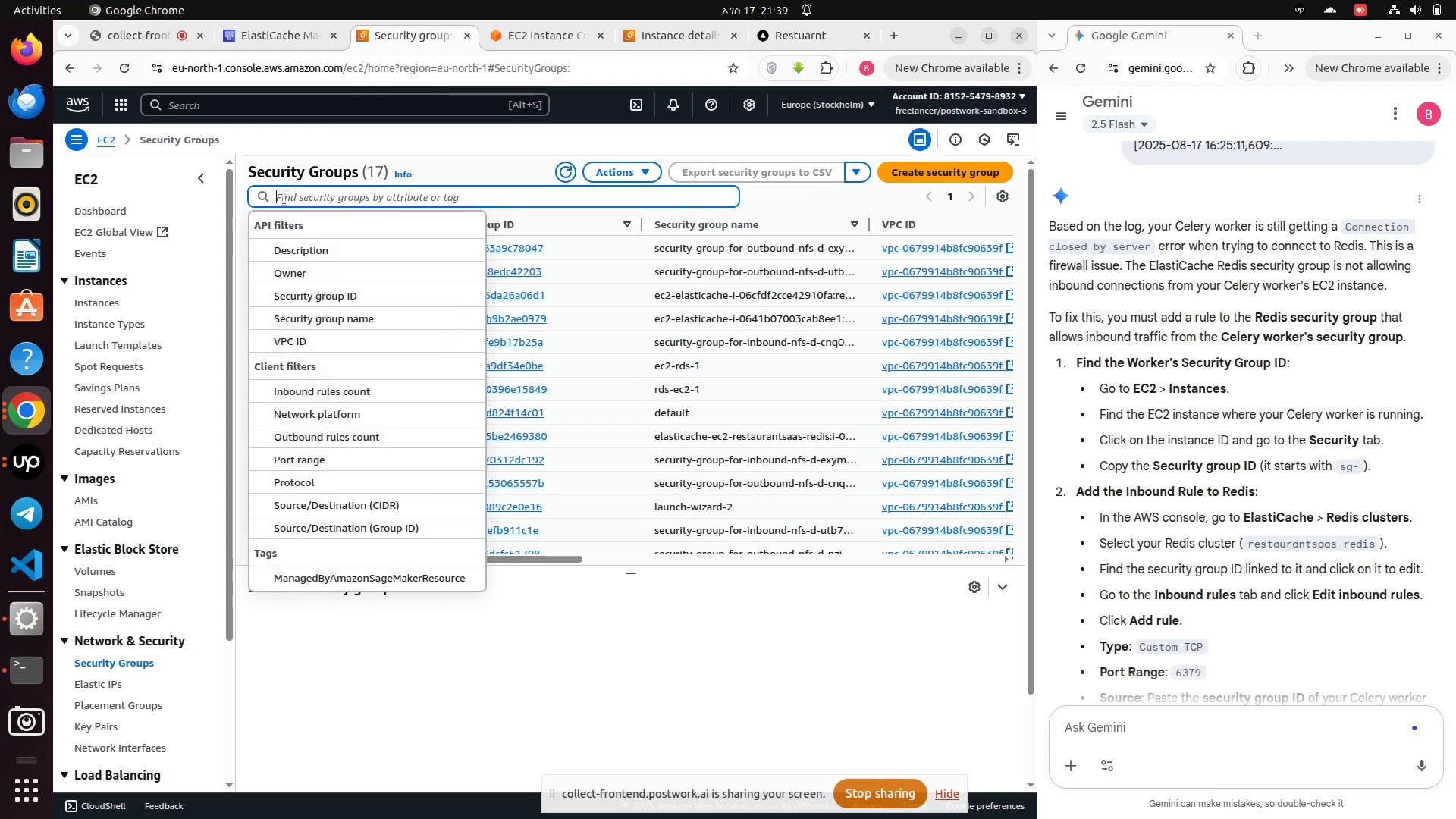 
key(Control+V)
 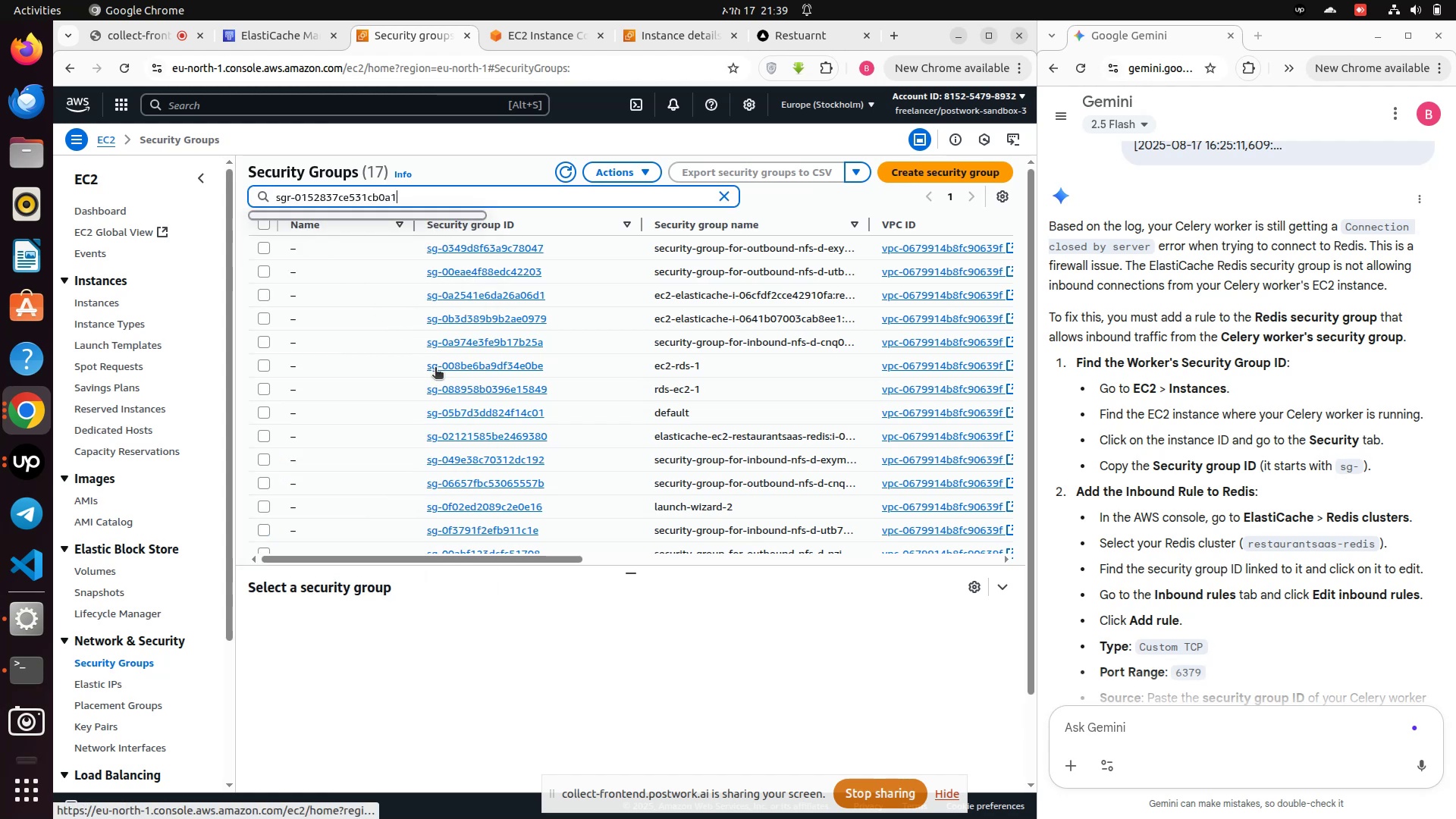 
key(Enter)
 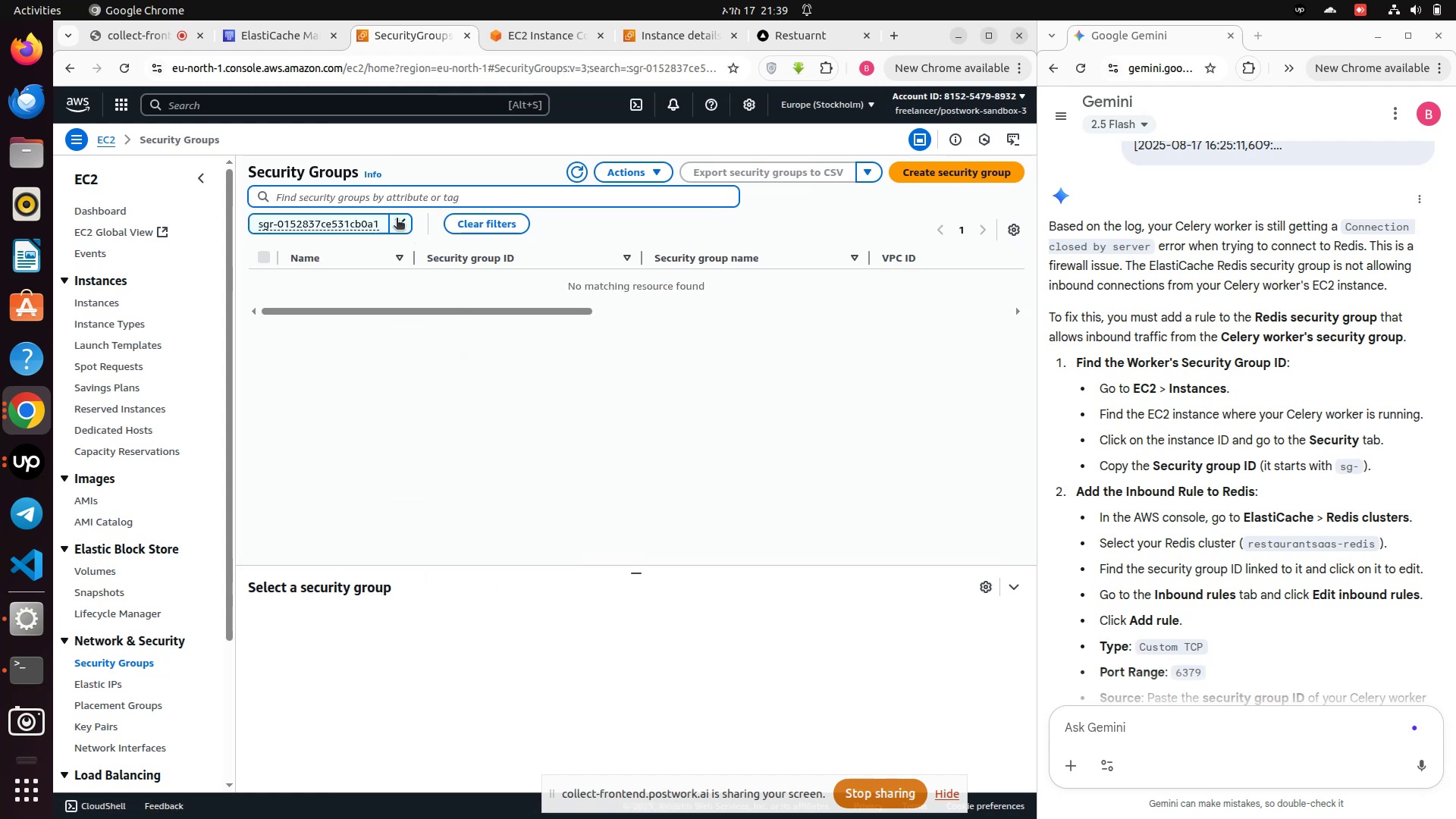 
left_click([403, 228])
 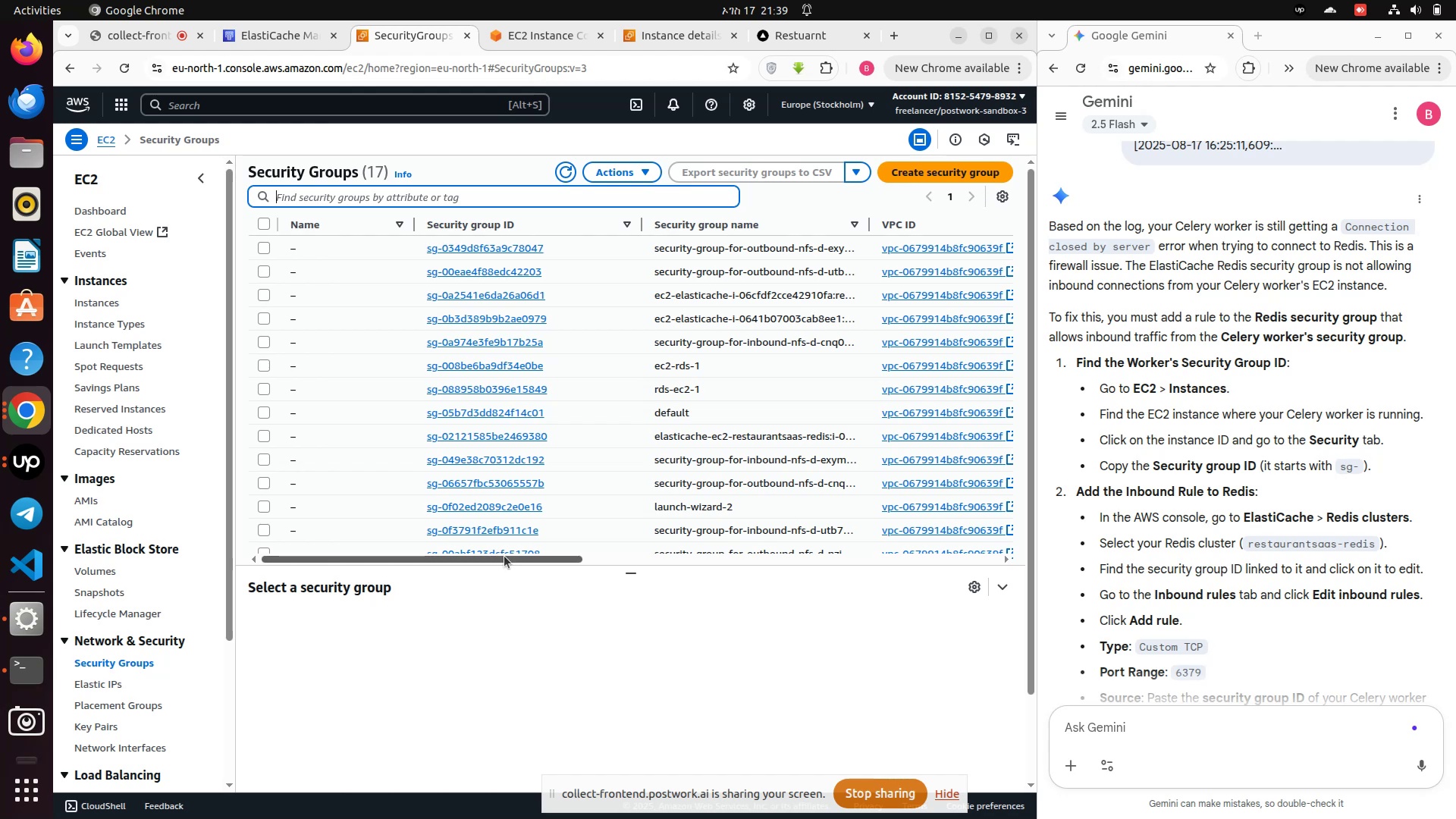 
wait(5.53)
 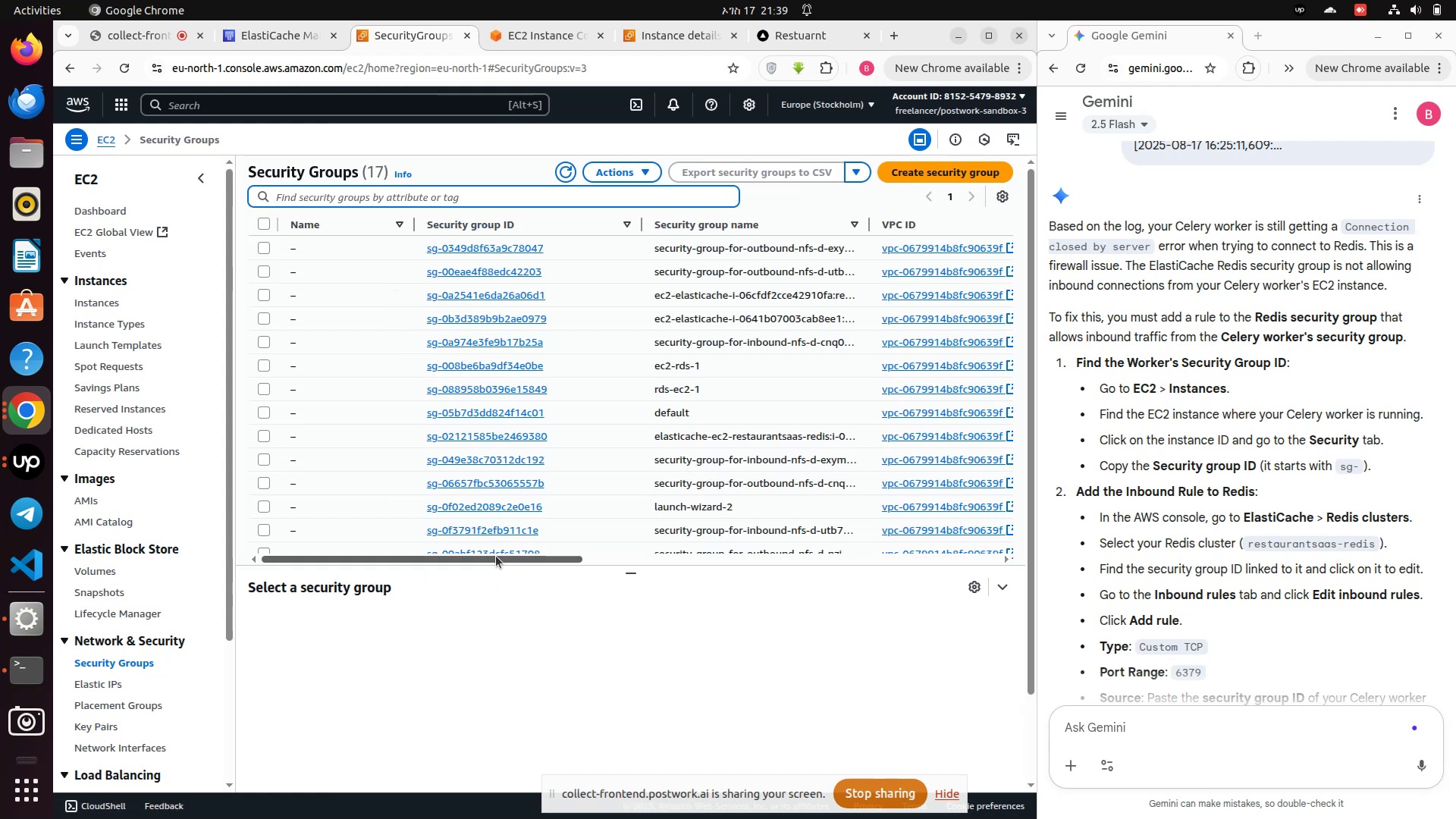 
left_click_drag(start_coordinate=[523, 557], to_coordinate=[343, 522])
 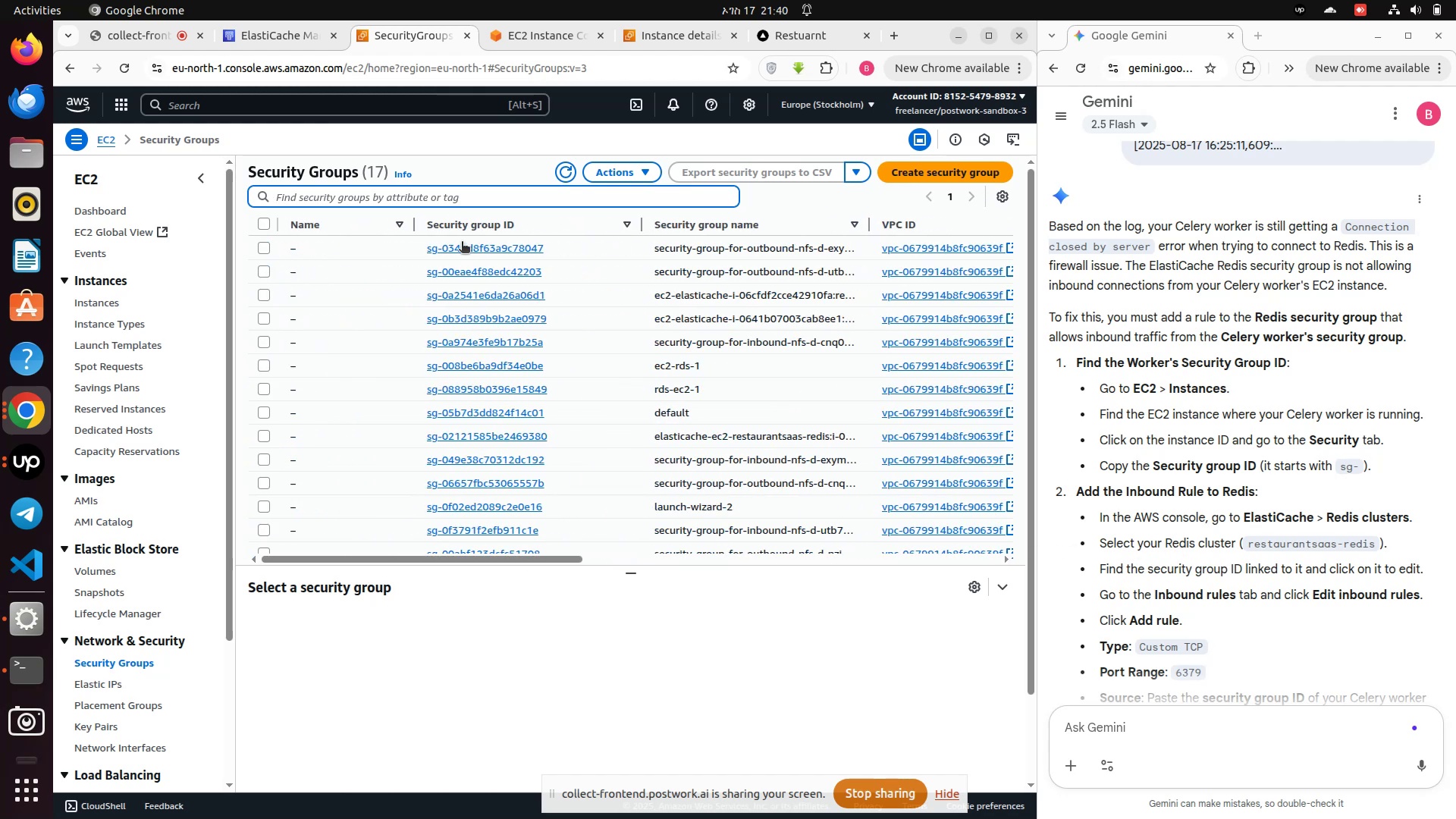 
left_click([462, 243])
 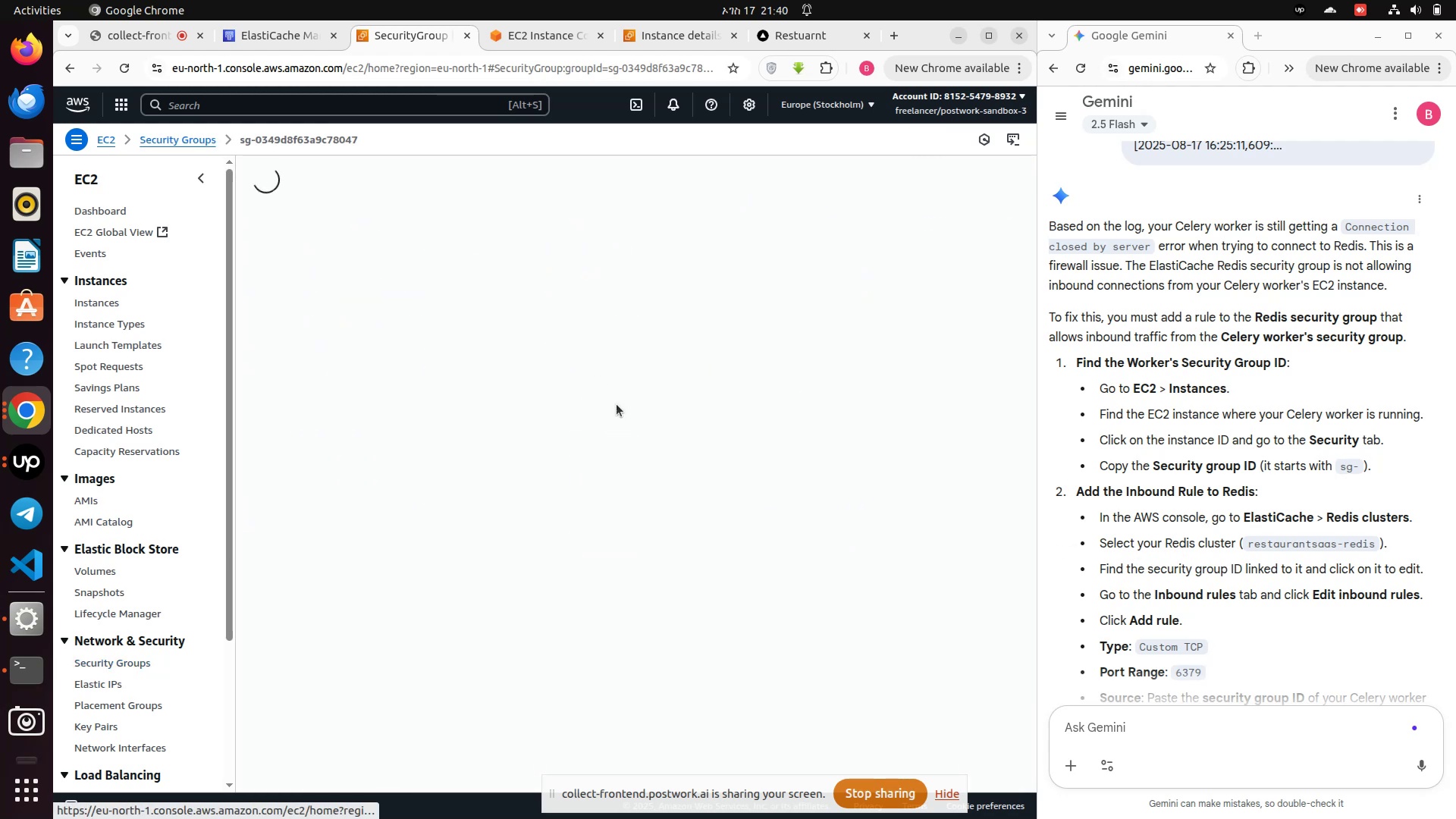 
mouse_move([659, 511])
 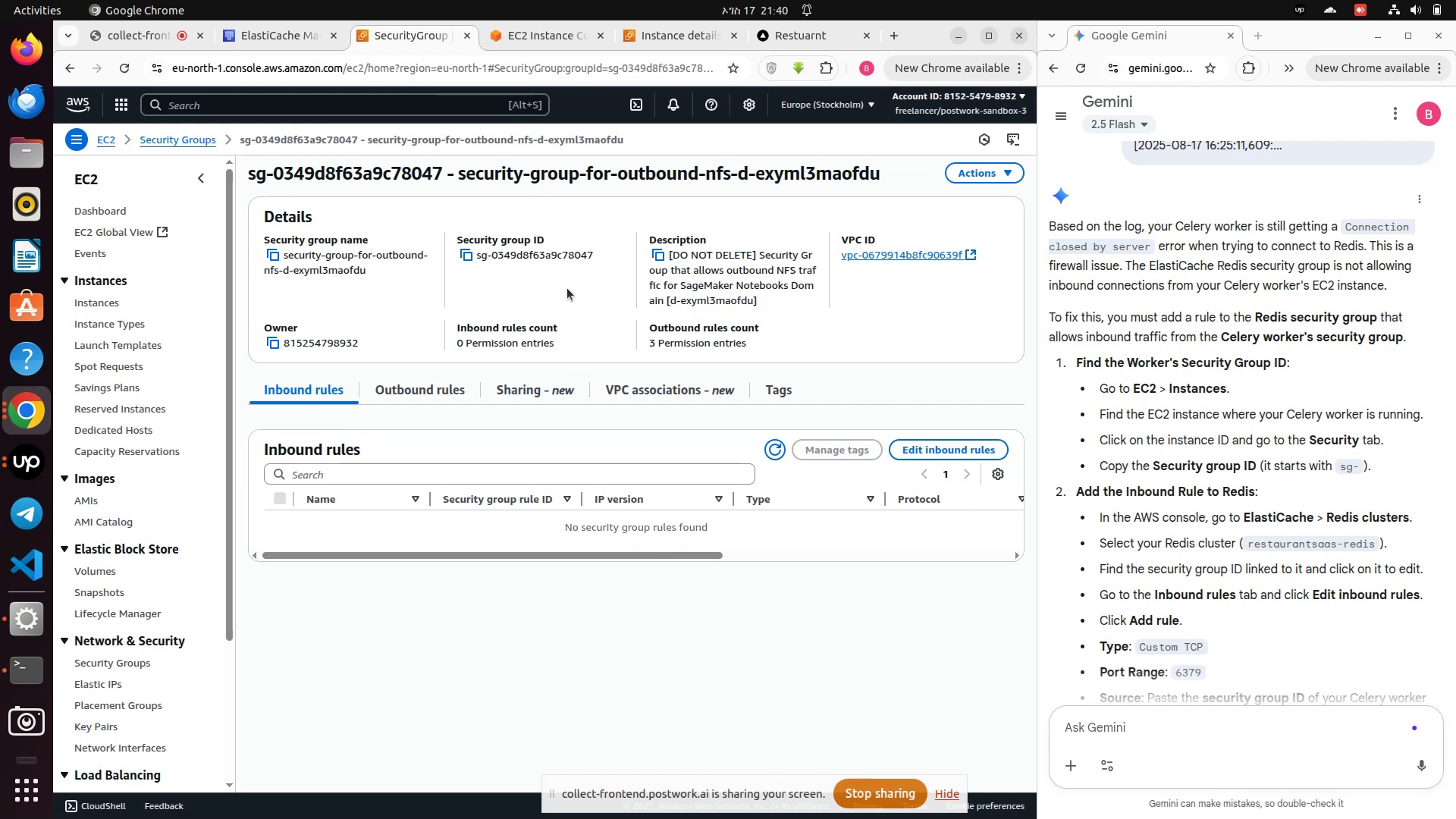 
wait(6.86)
 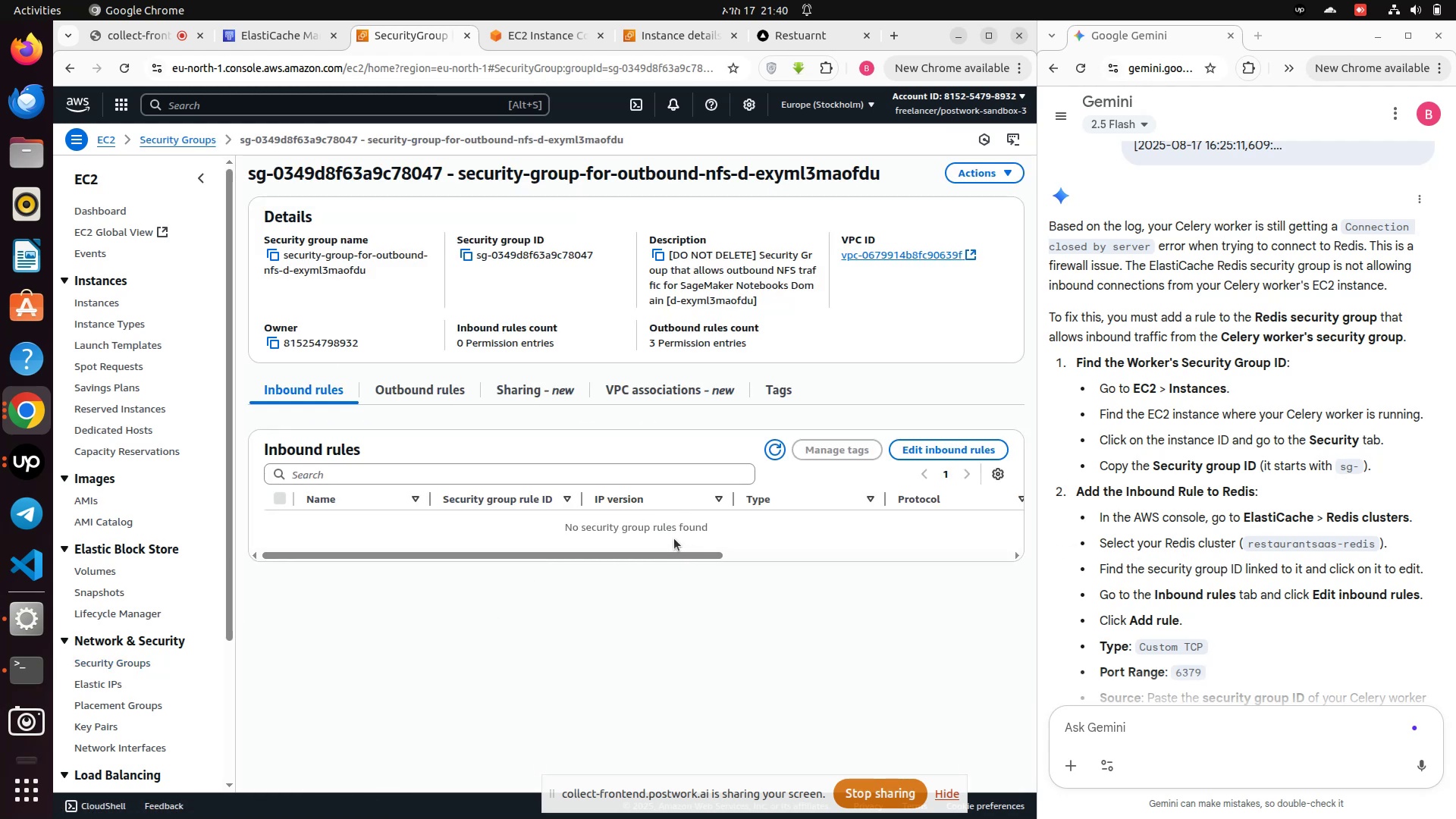 
left_click([1002, 182])
 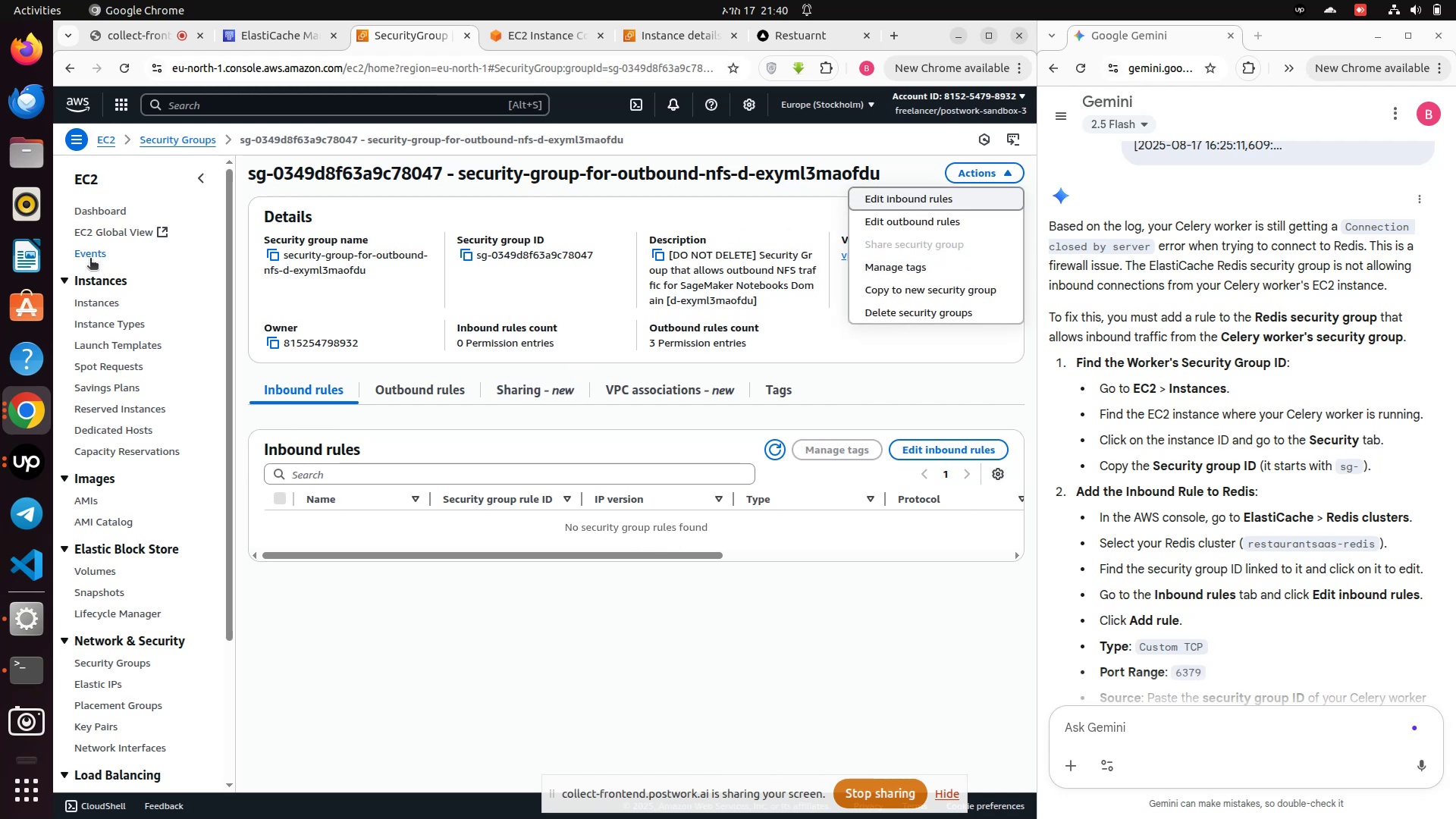 
left_click([99, 298])
 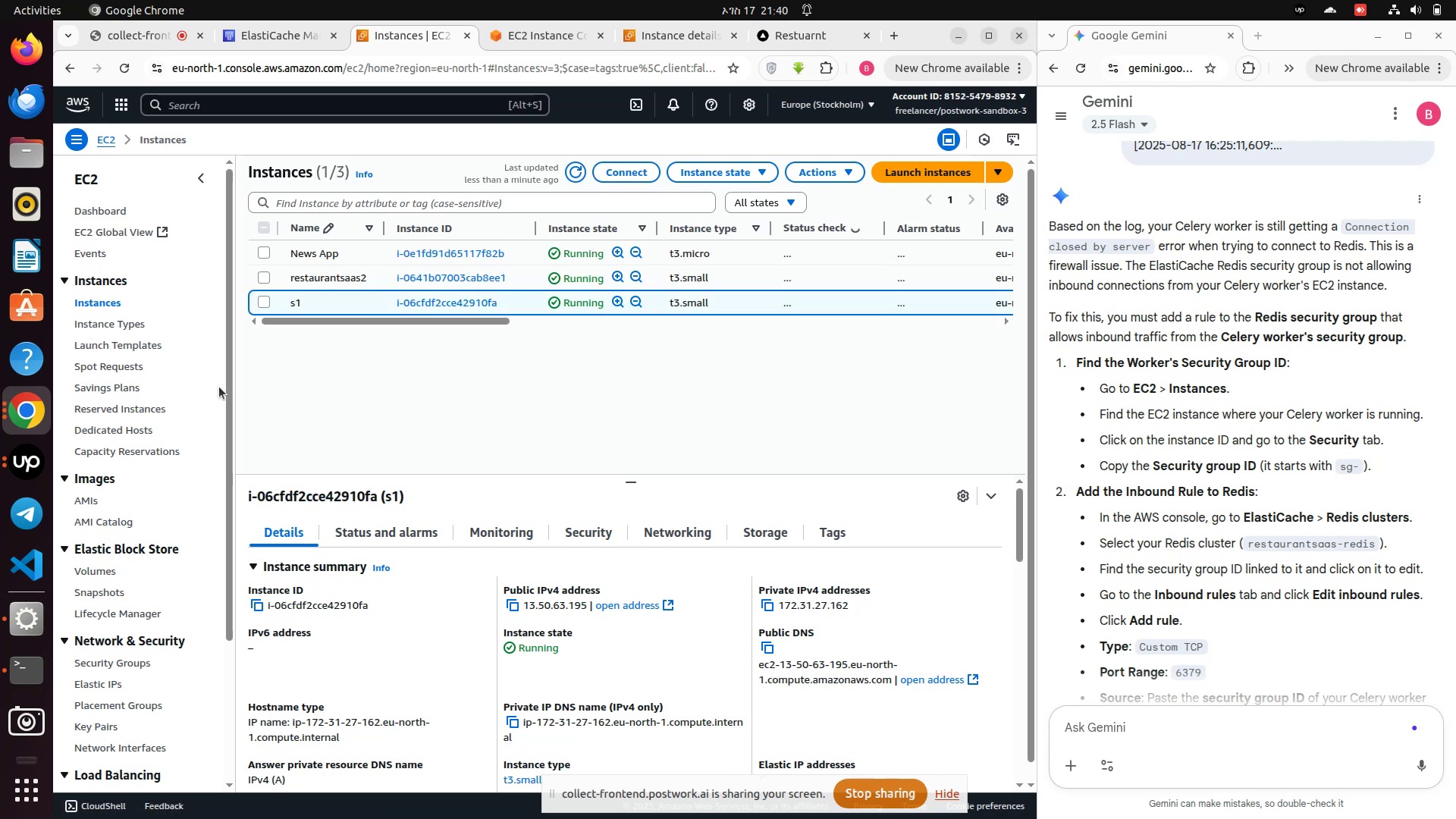 
left_click([580, 526])
 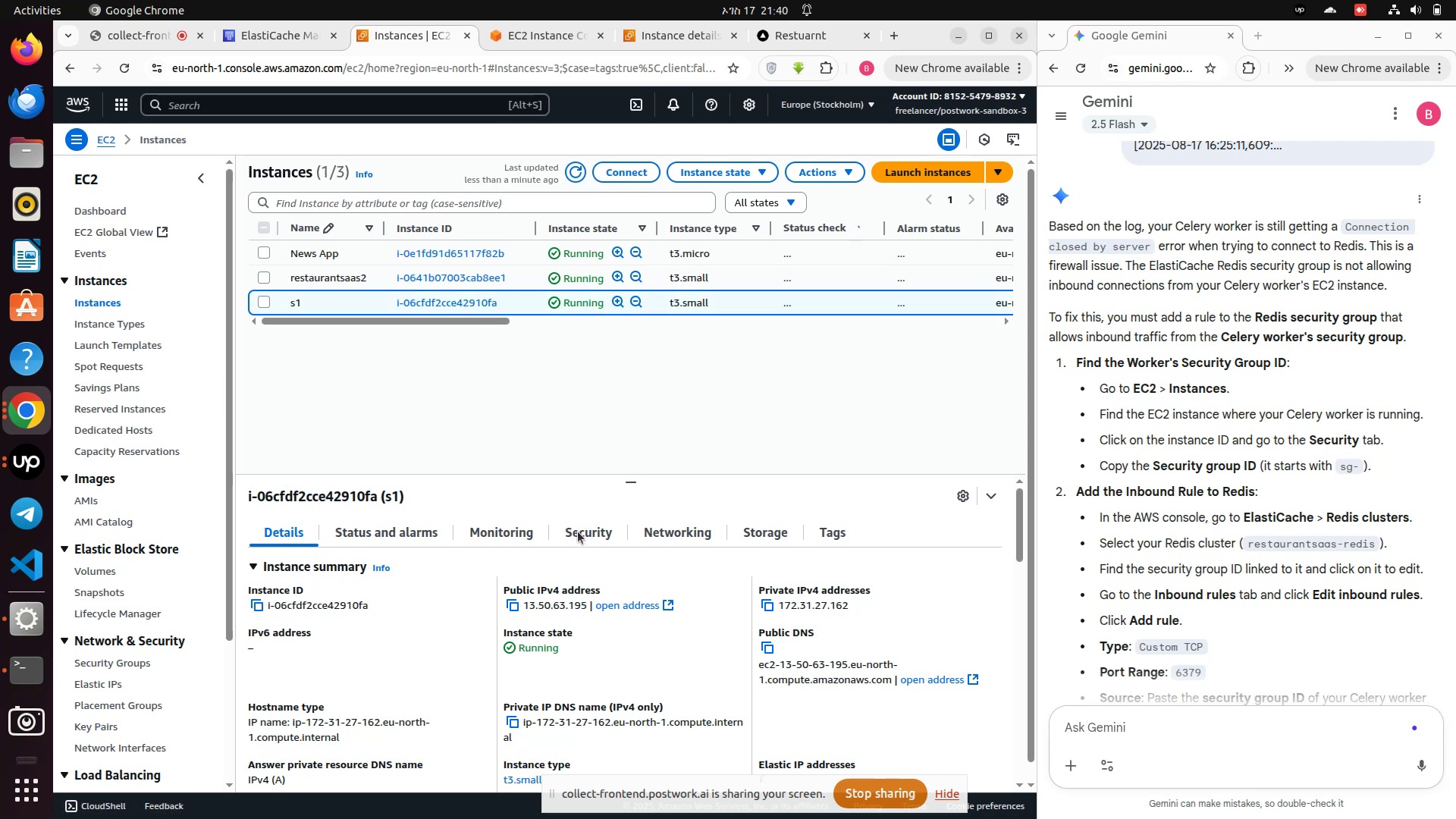 
left_click([578, 532])
 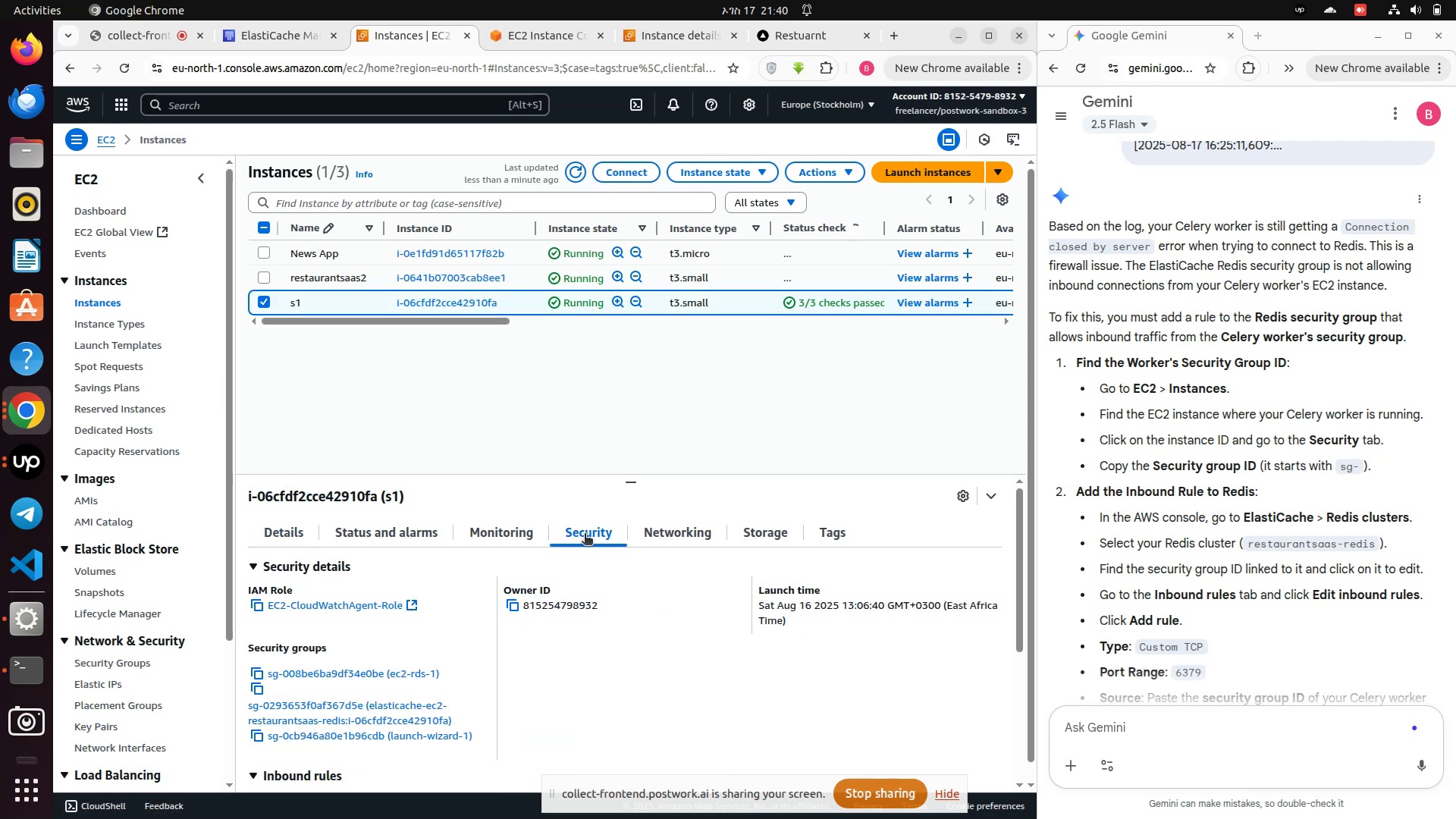 
scroll: coordinate [550, 532], scroll_direction: down, amount: 5.0
 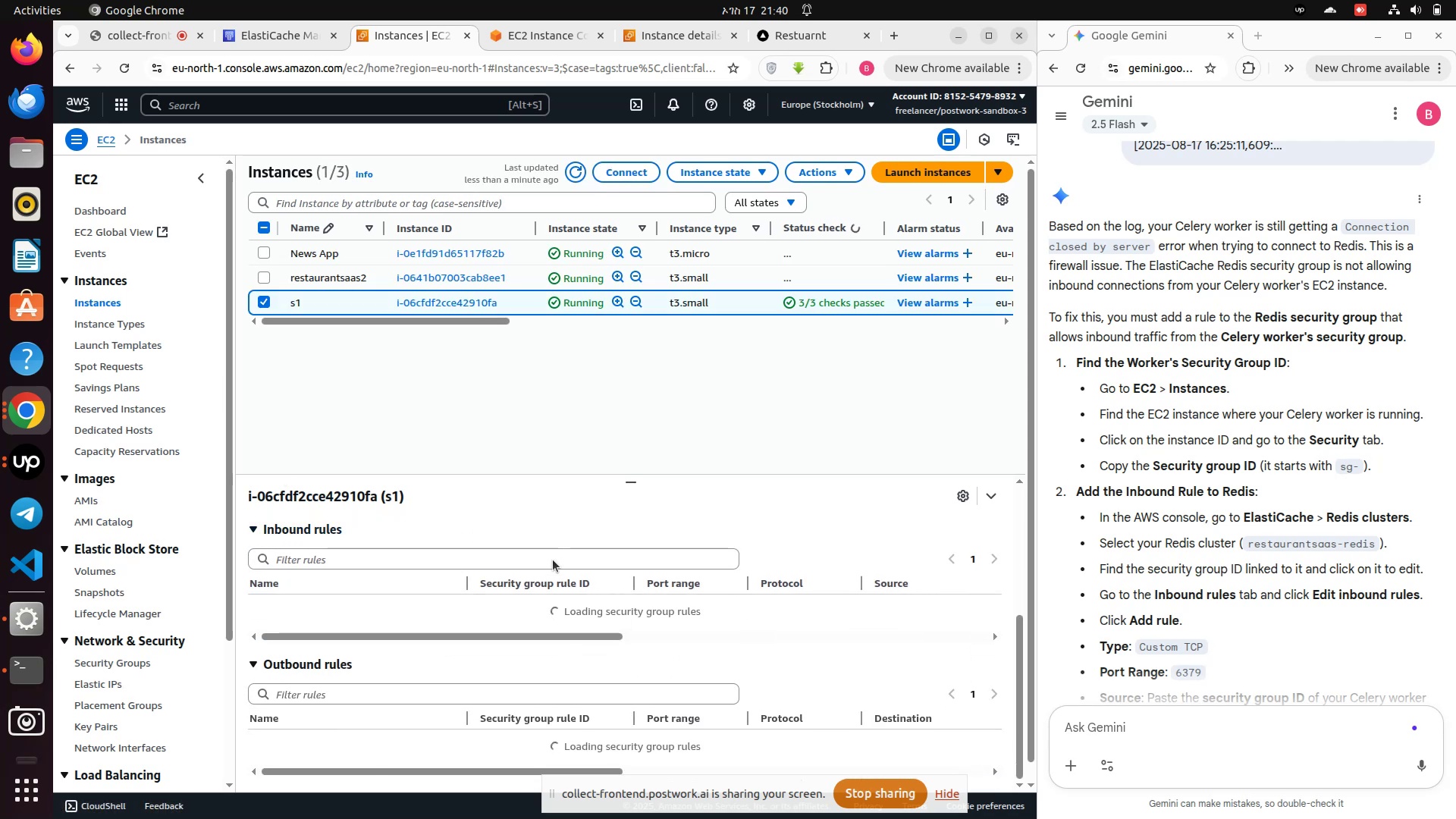 
scroll: coordinate [557, 577], scroll_direction: up, amount: 1.0
 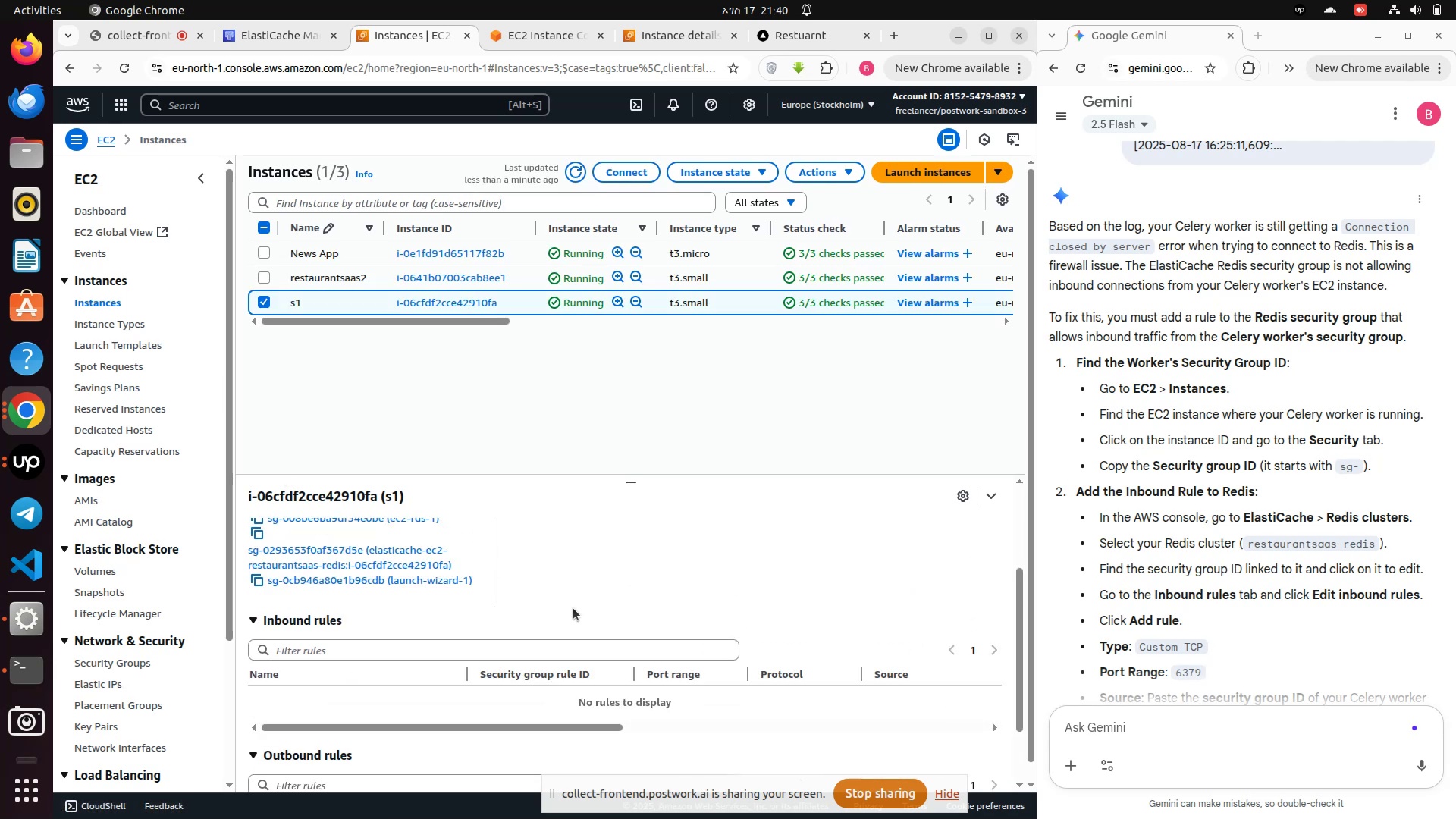 
scroll: coordinate [573, 608], scroll_direction: down, amount: 1.0
 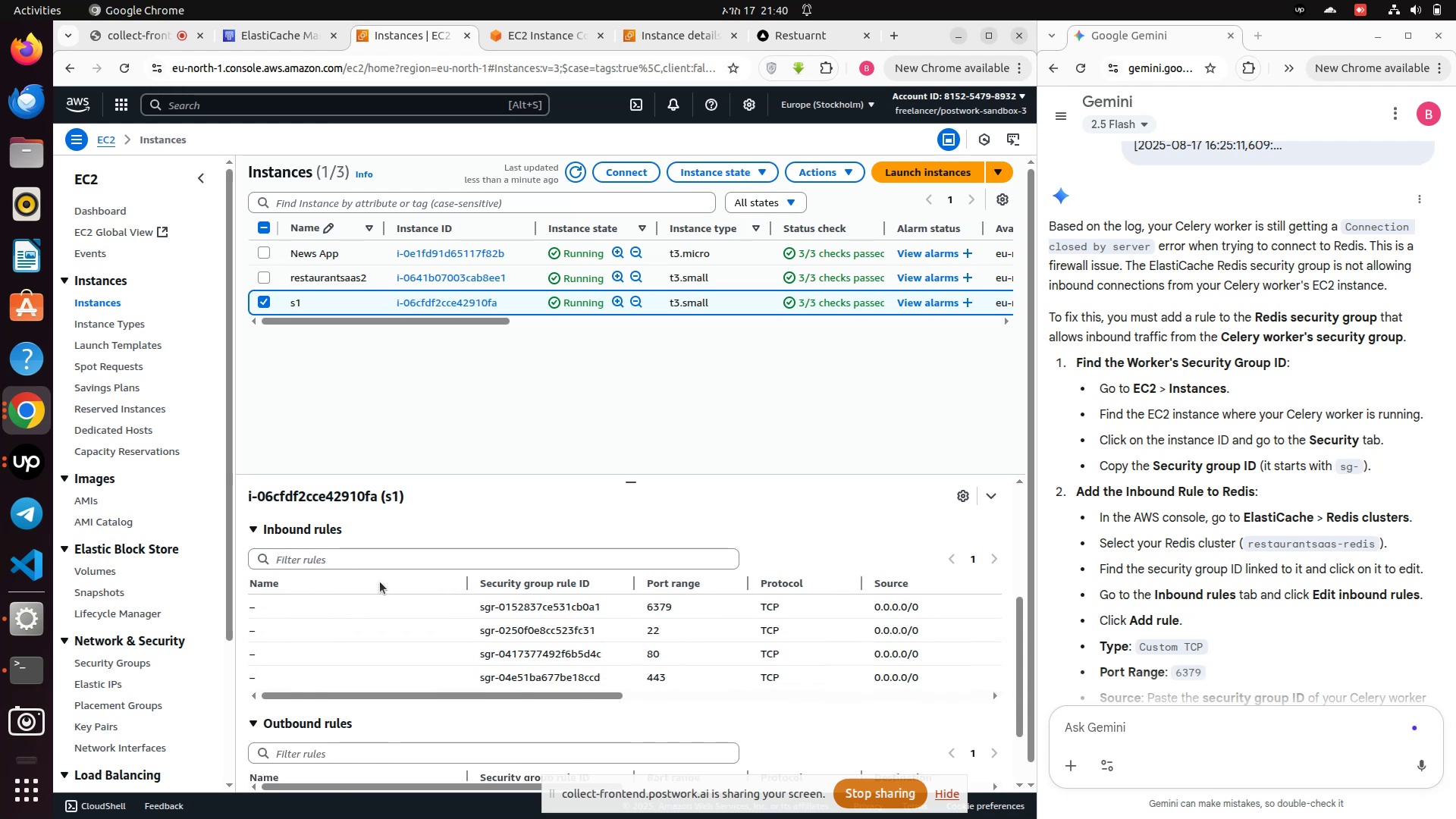 
left_click([364, 560])
 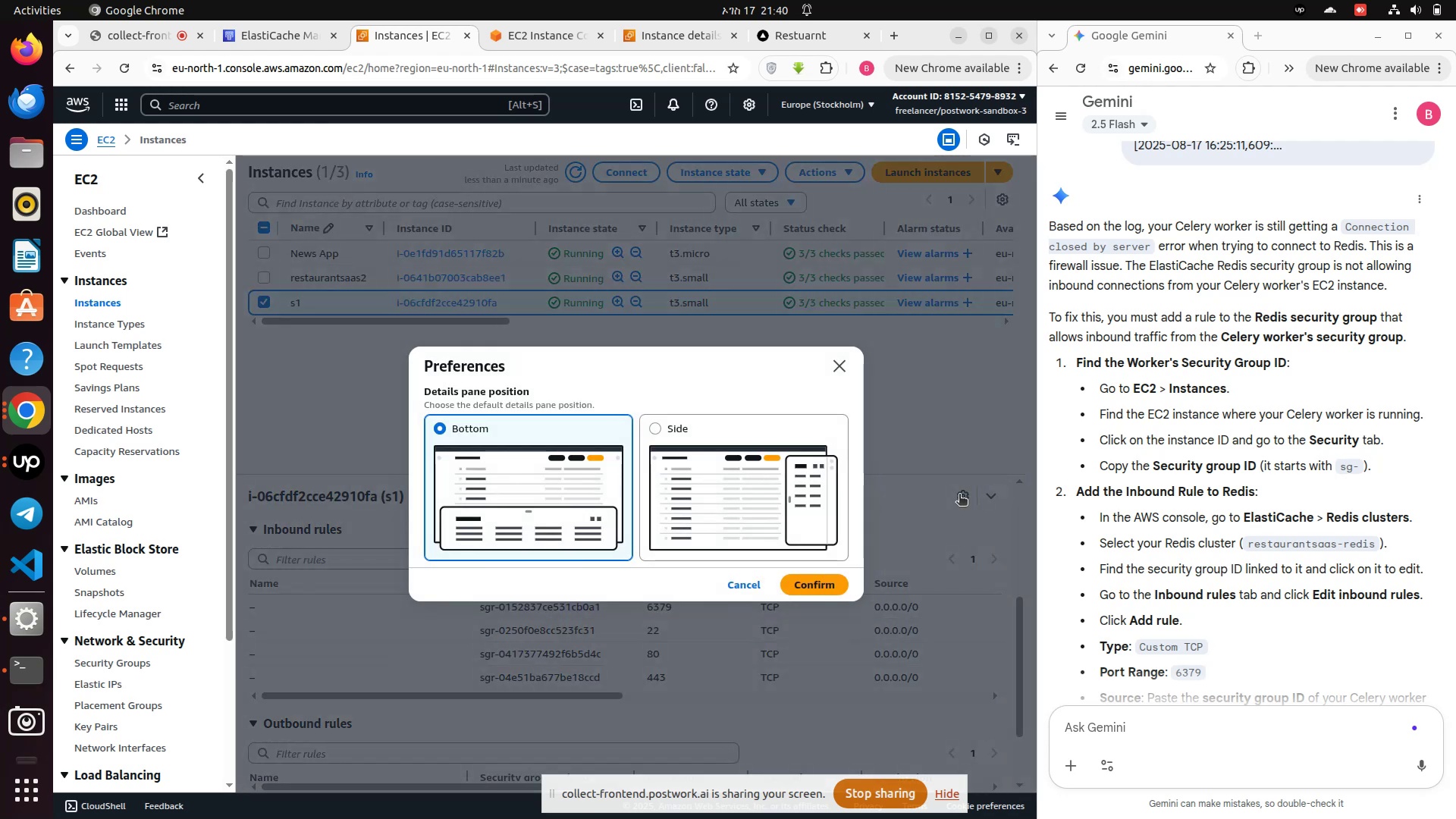 
left_click([843, 377])
 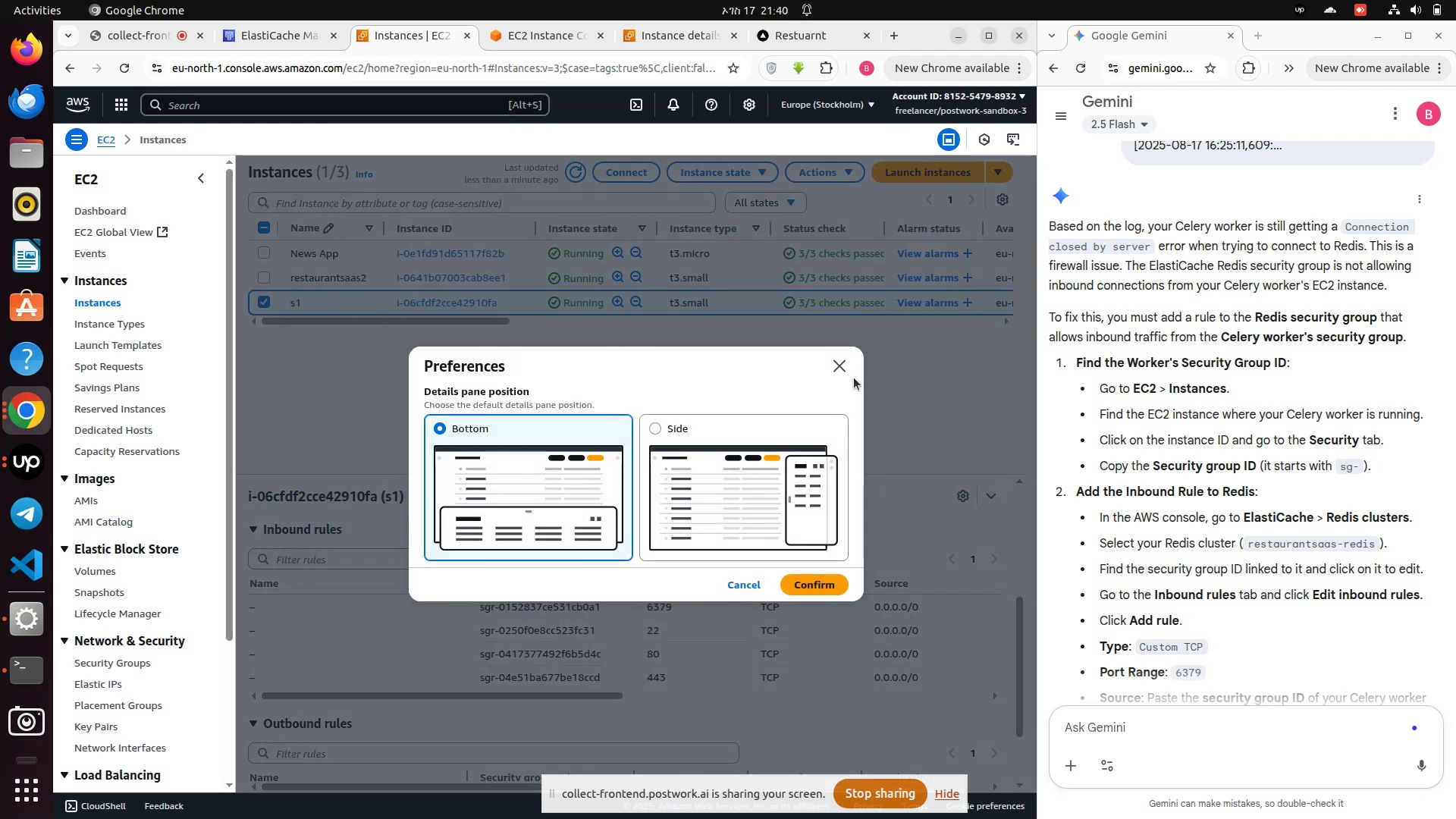 
left_click([843, 371])
 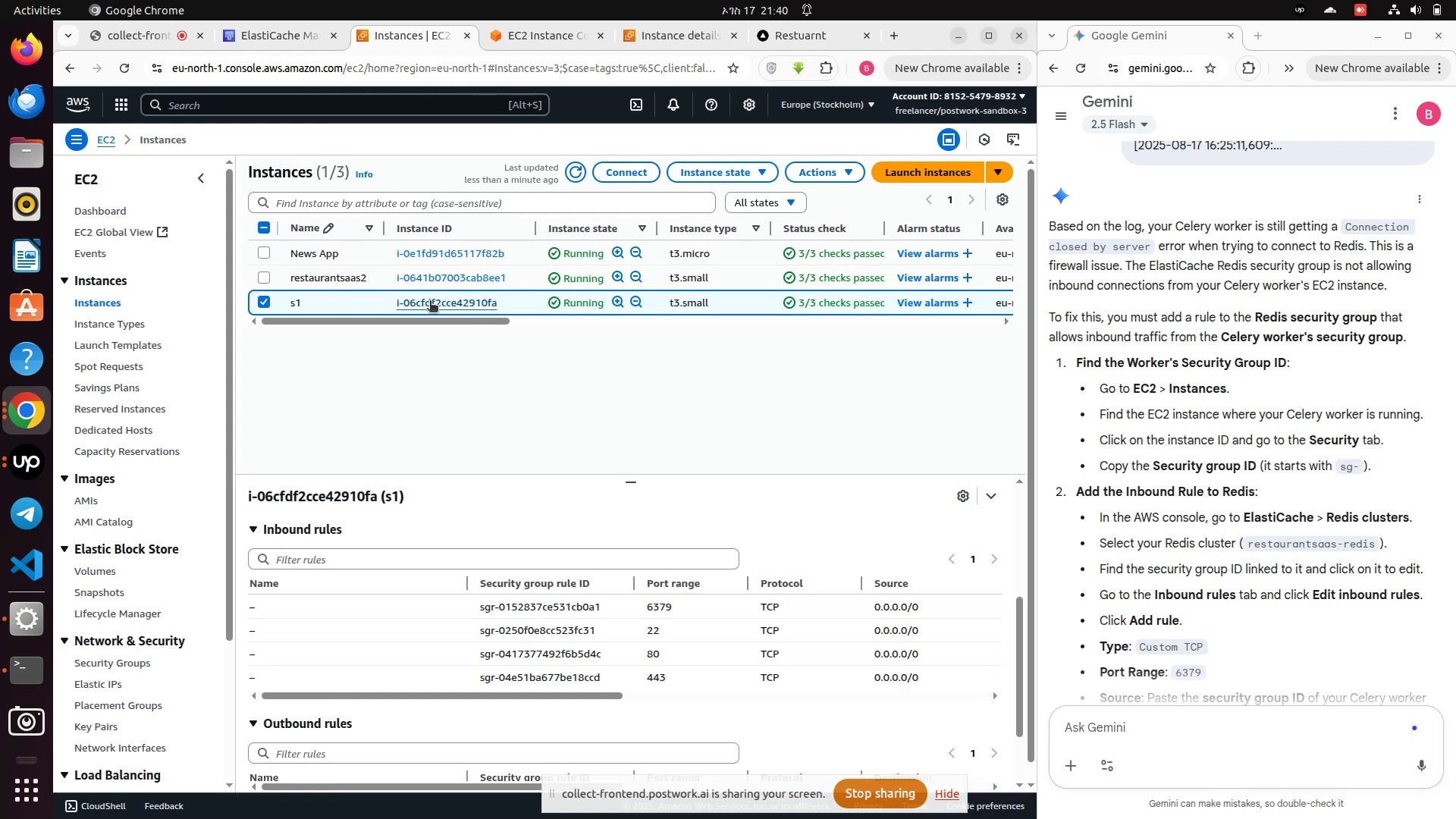 
left_click([430, 302])
 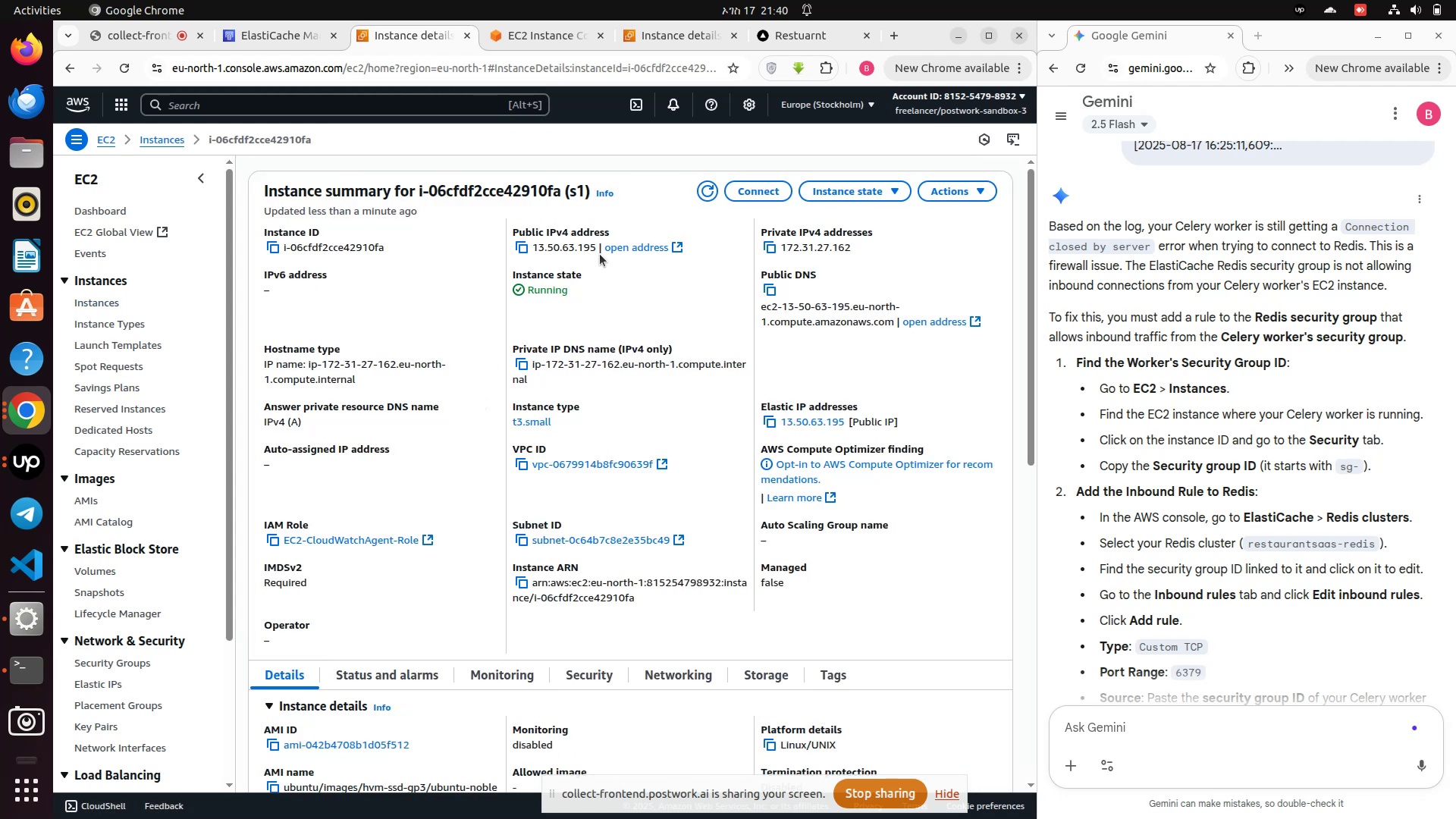 
wait(6.17)
 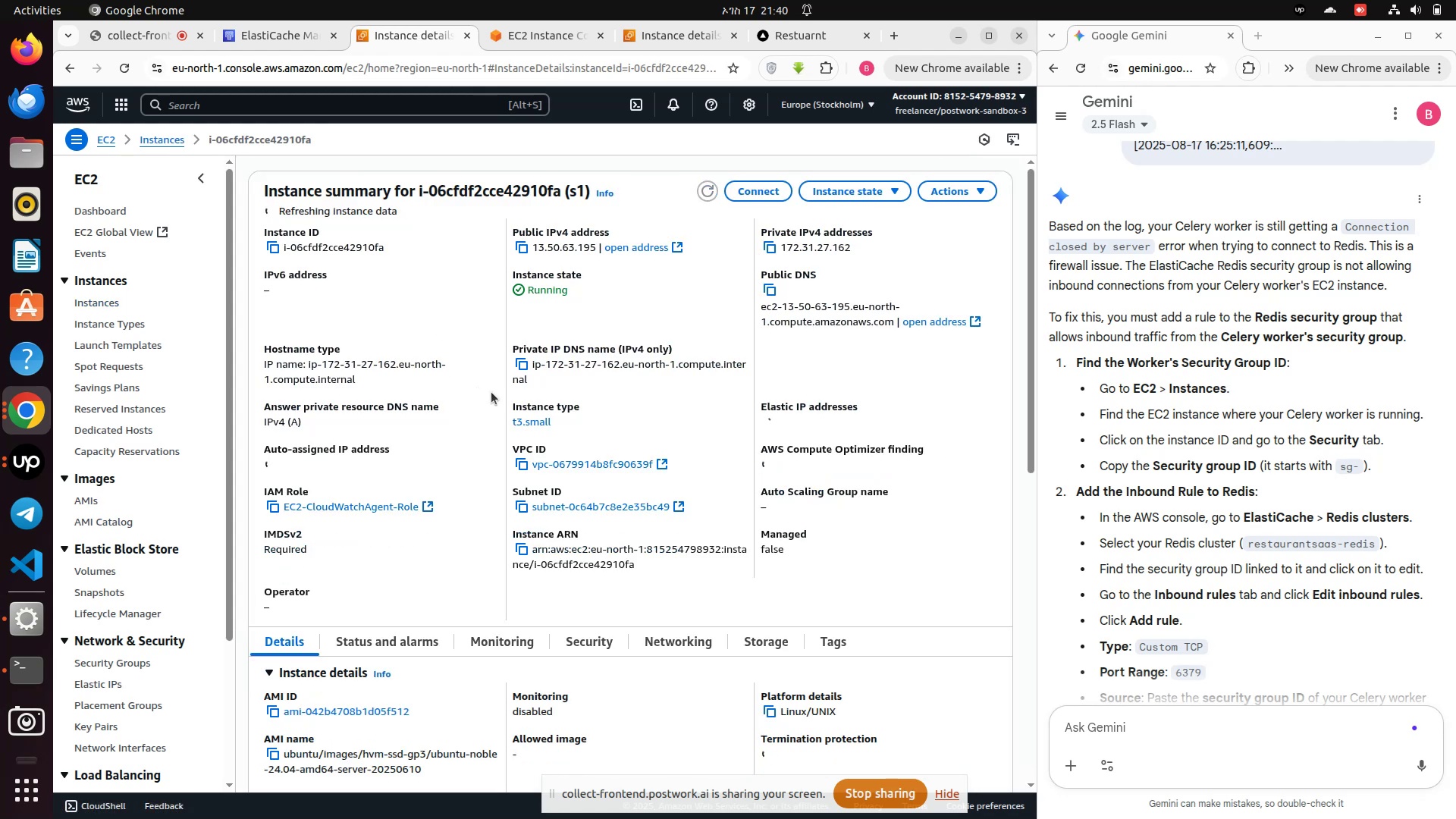 
scroll: coordinate [538, 487], scroll_direction: down, amount: 4.0
 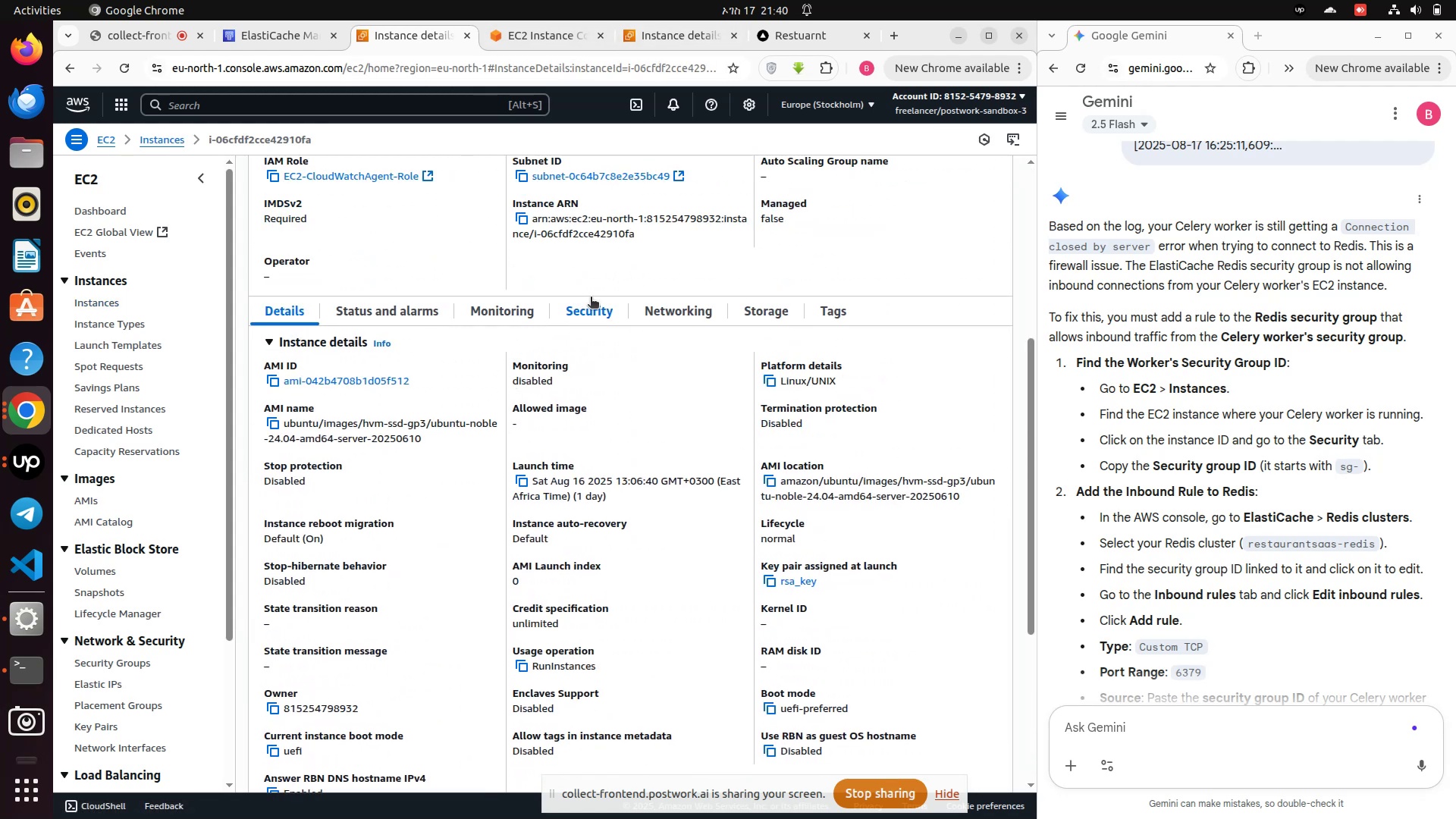 
left_click([597, 313])
 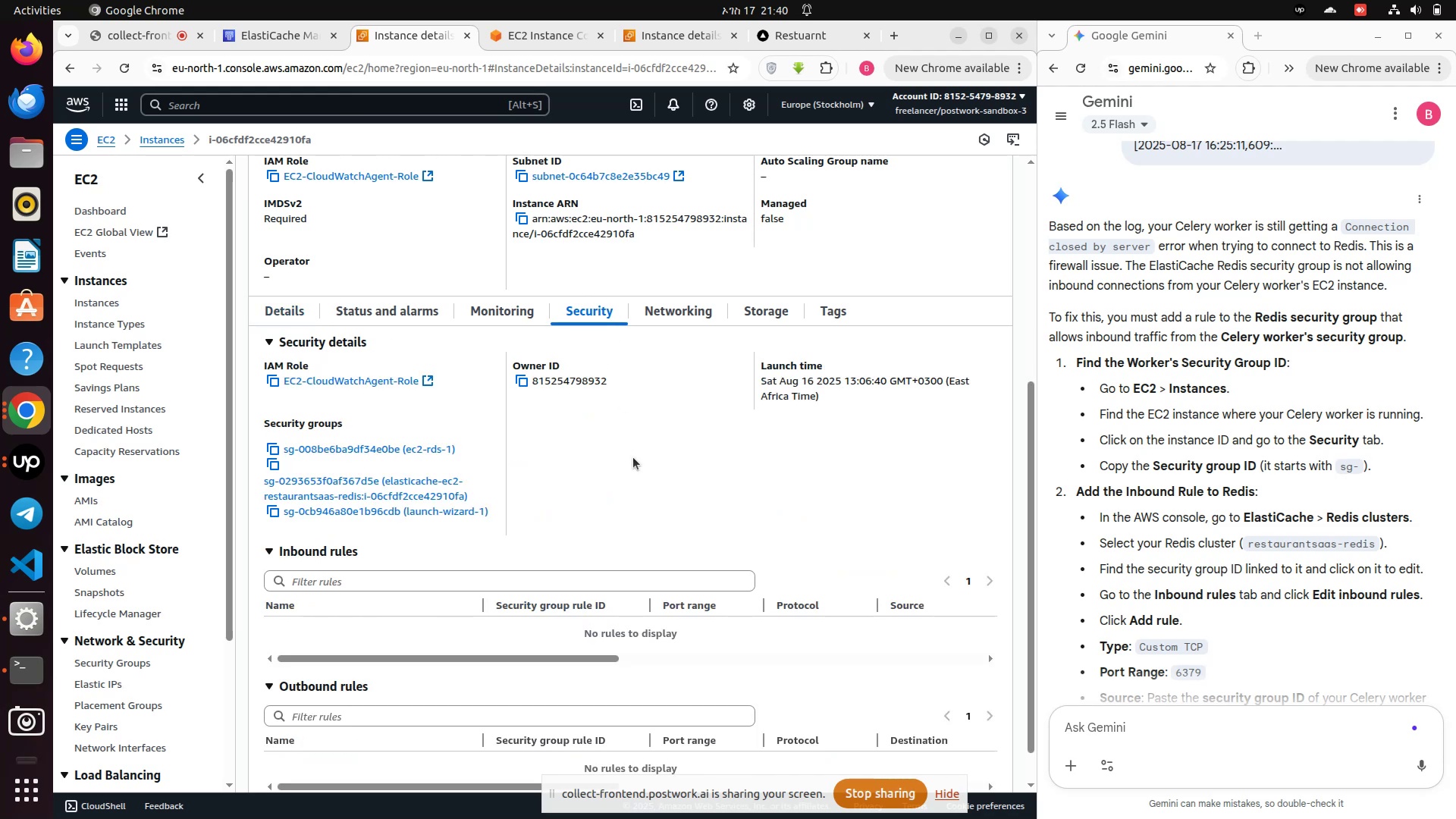 
scroll: coordinate [629, 467], scroll_direction: down, amount: 5.0
 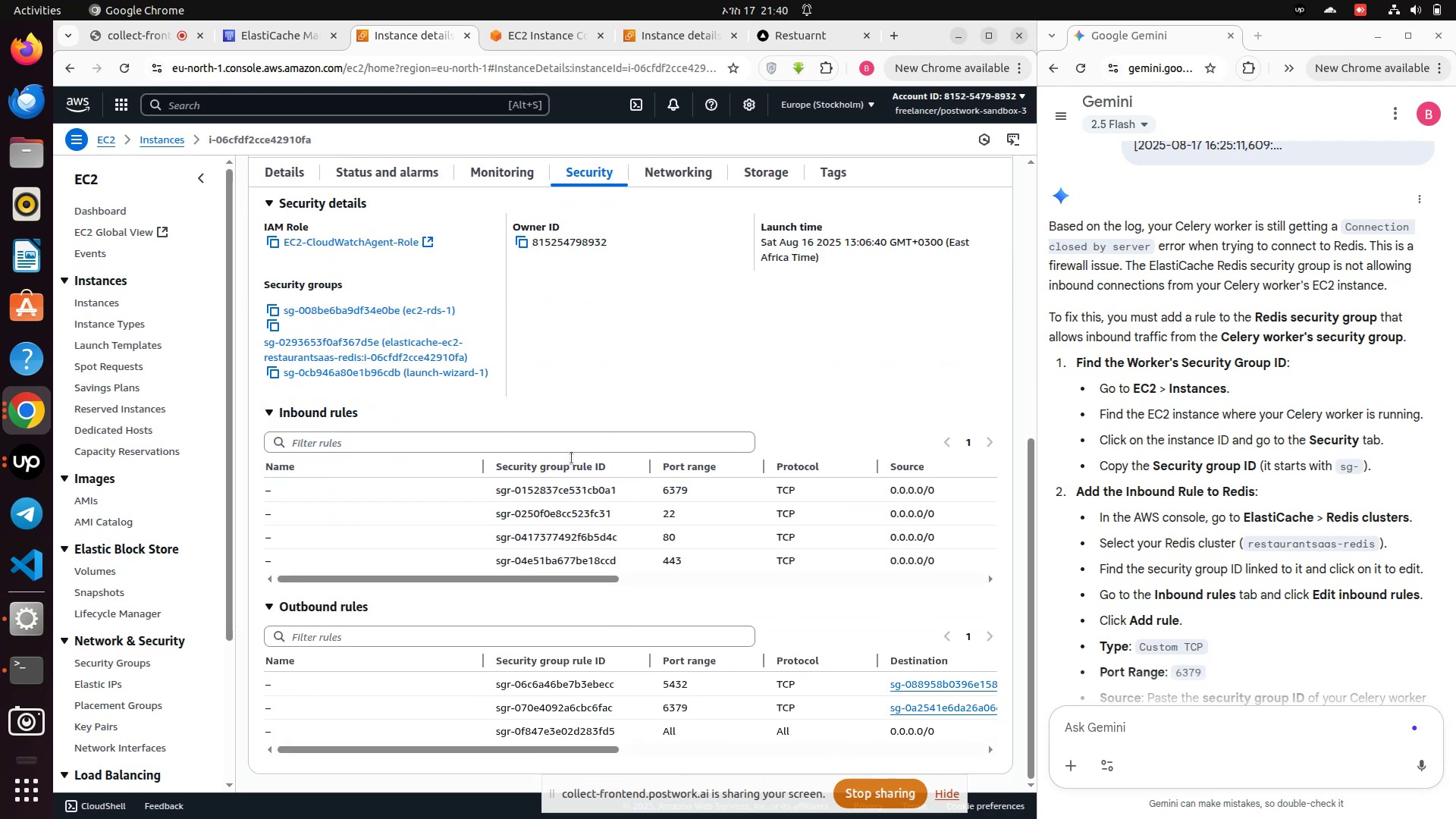 
left_click([545, 444])
 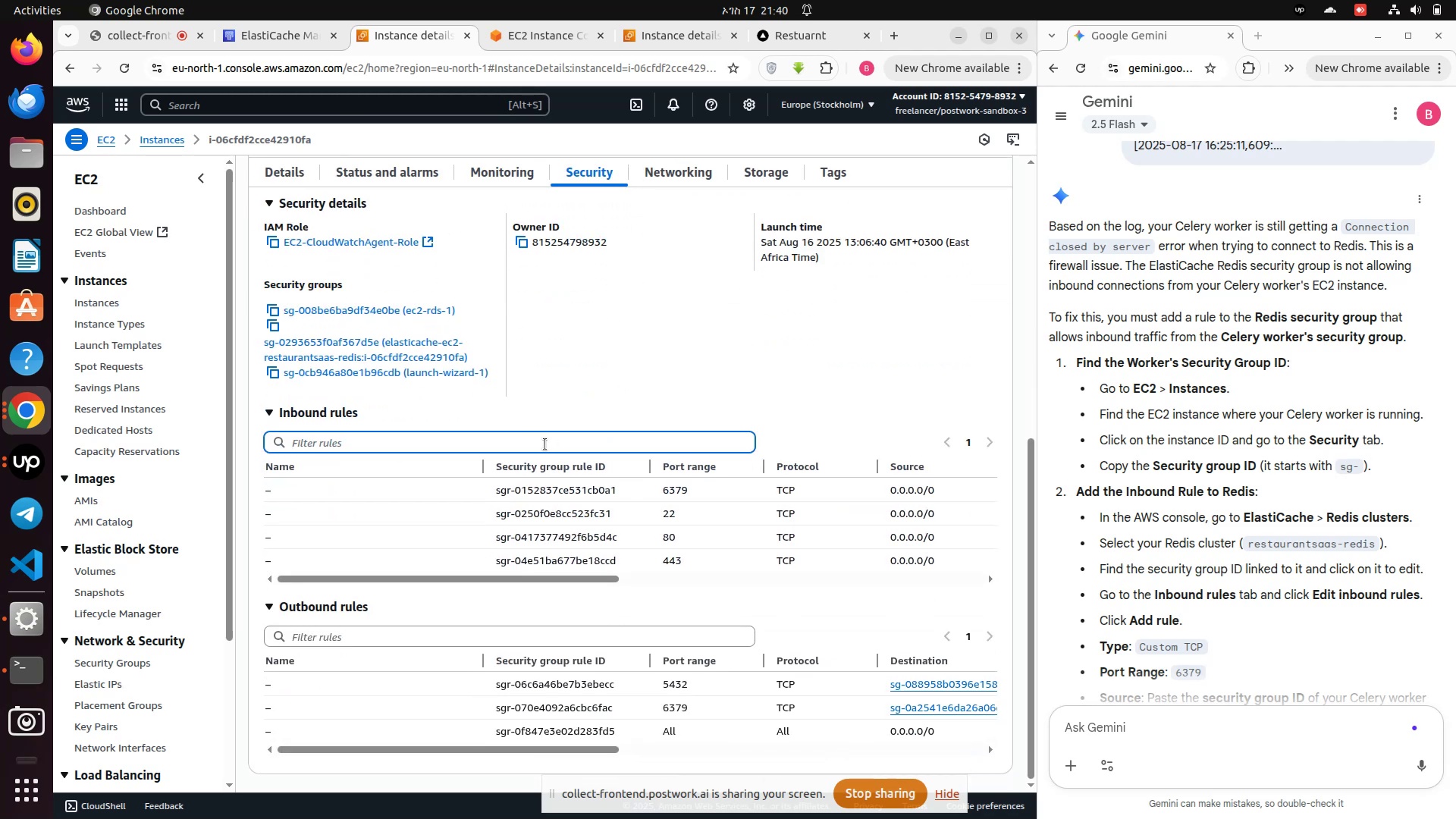 
left_click([545, 444])
 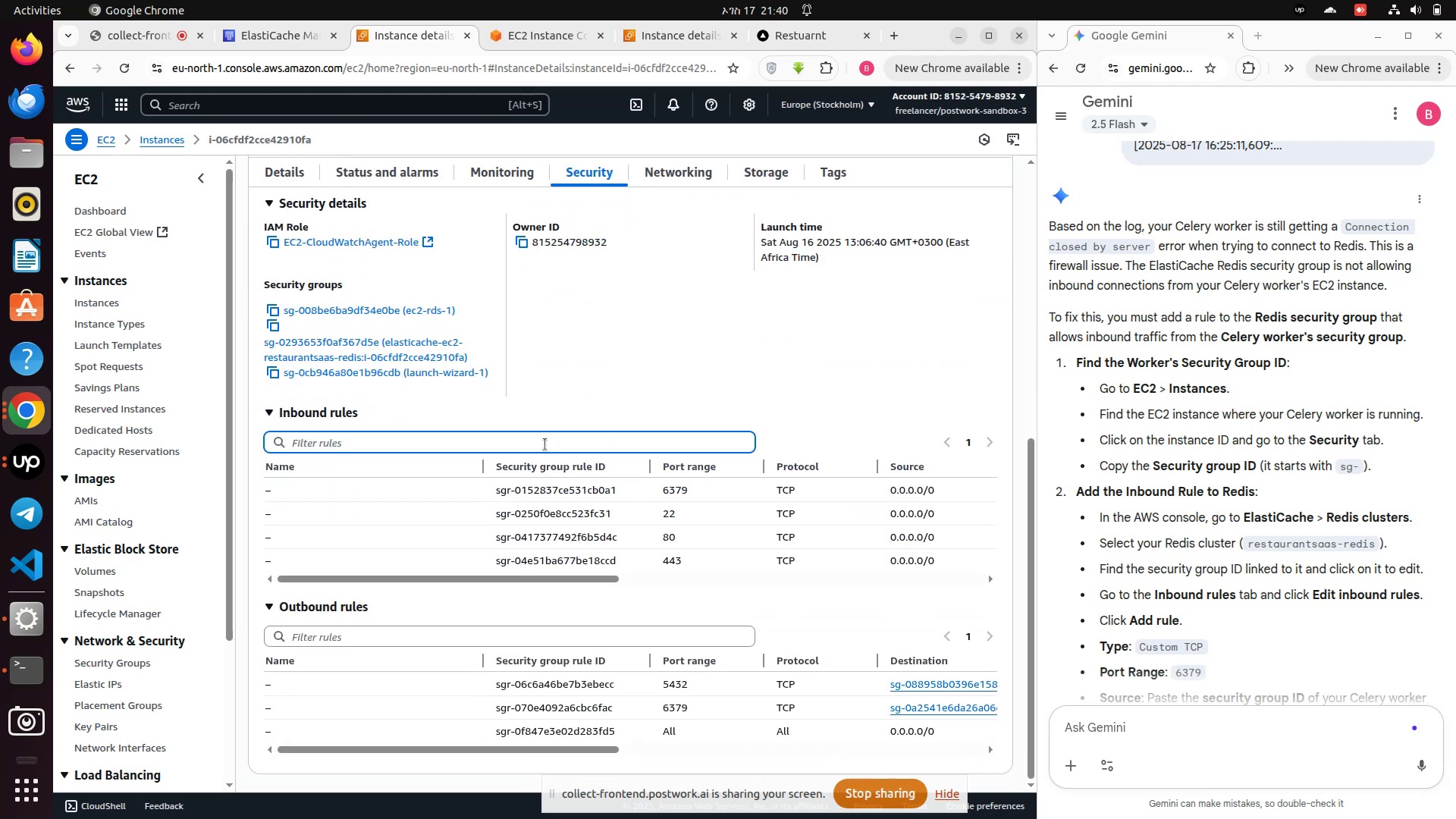 
left_click([545, 444])
 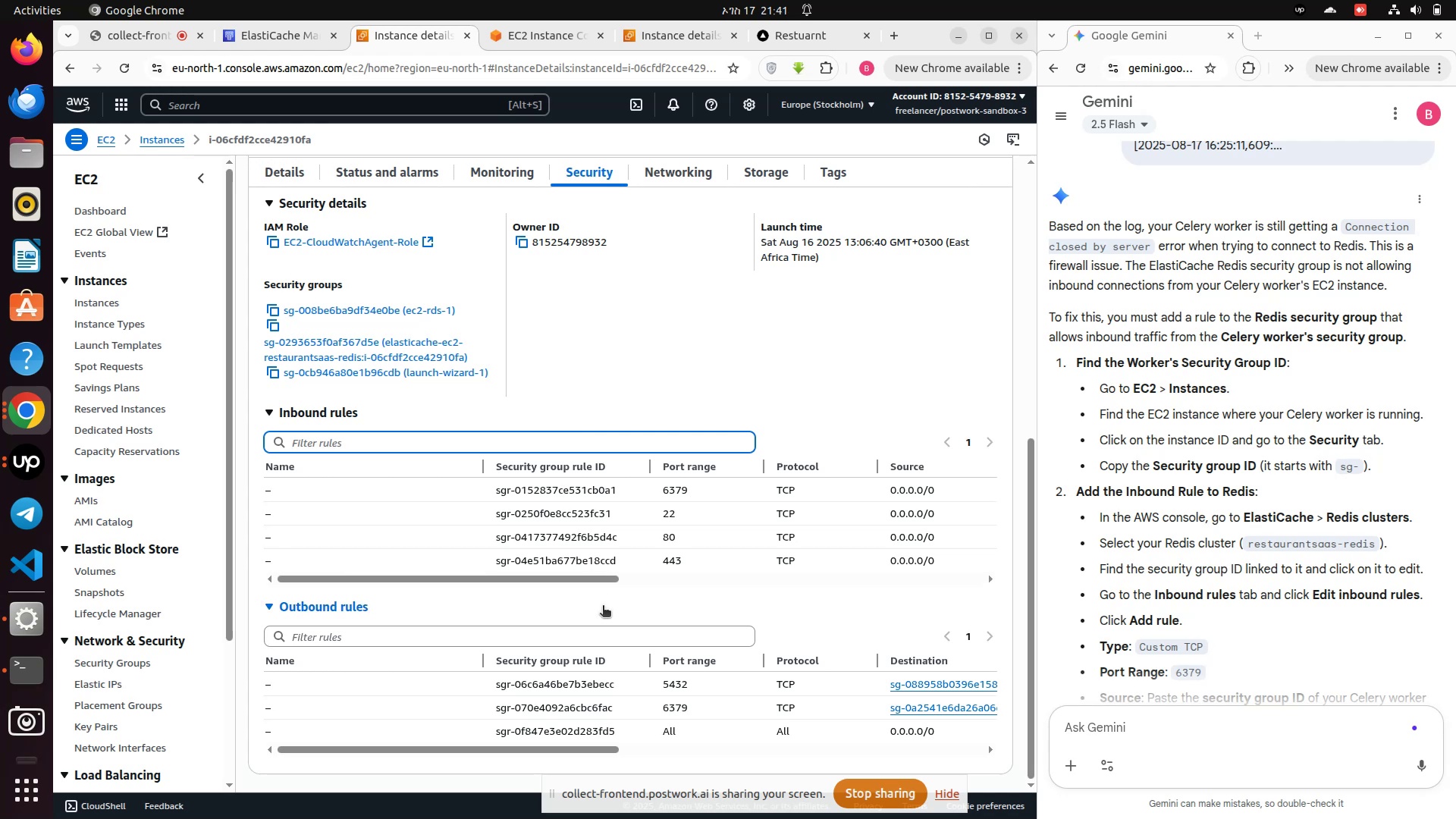 
wait(12.22)
 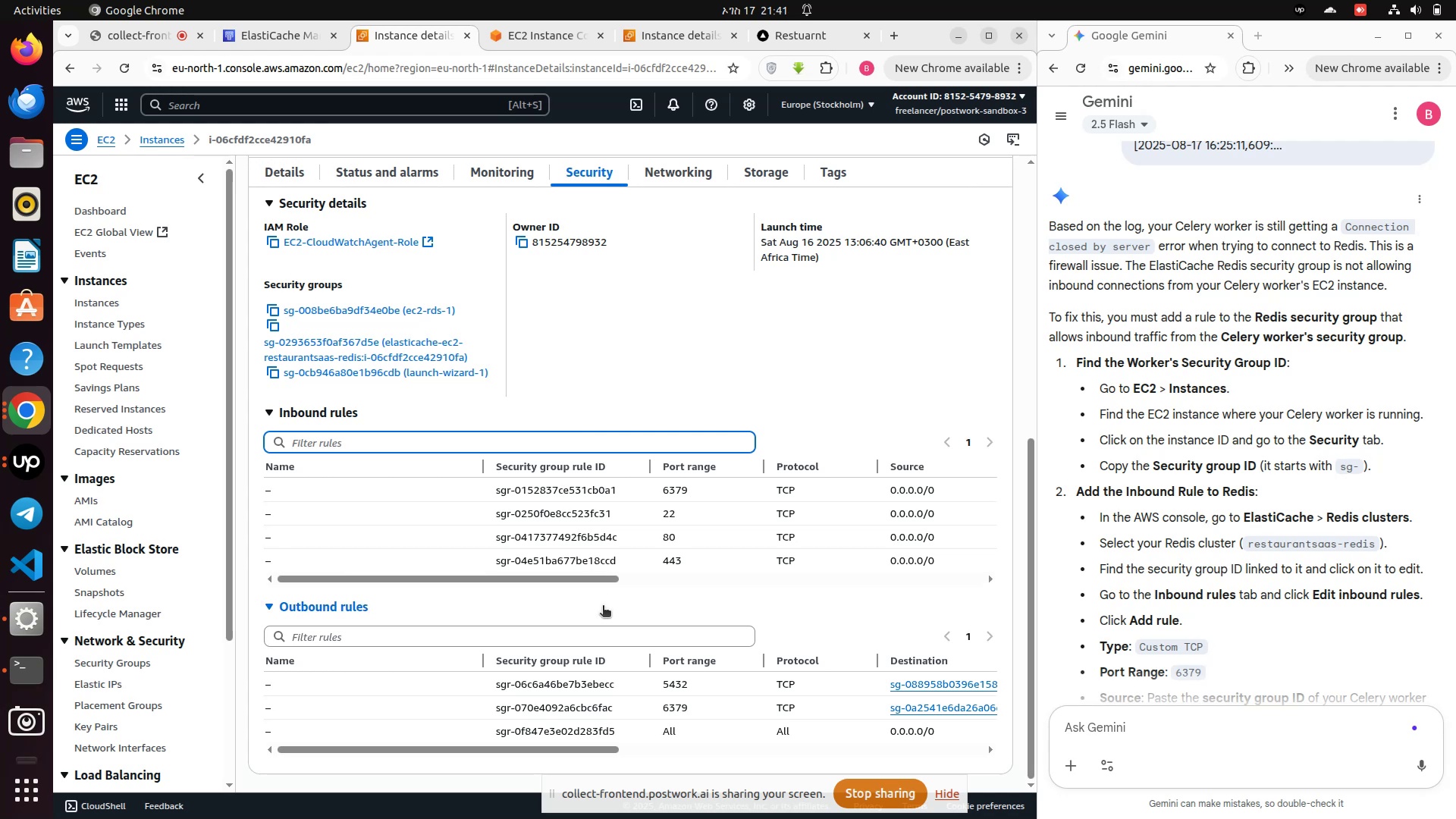 
left_click_drag(start_coordinate=[593, 584], to_coordinate=[615, 583])
 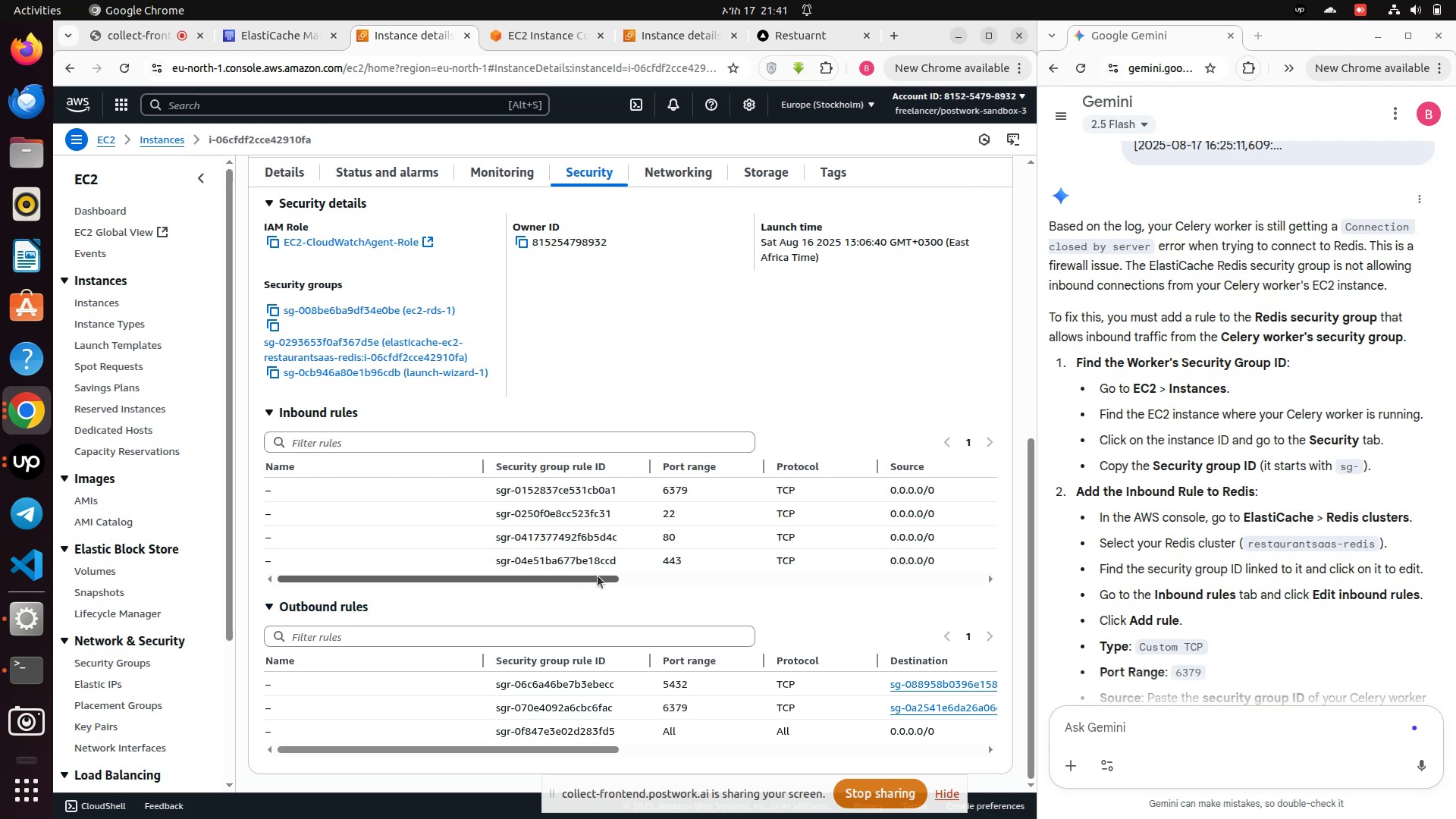 
left_click_drag(start_coordinate=[598, 576], to_coordinate=[1021, 579])
 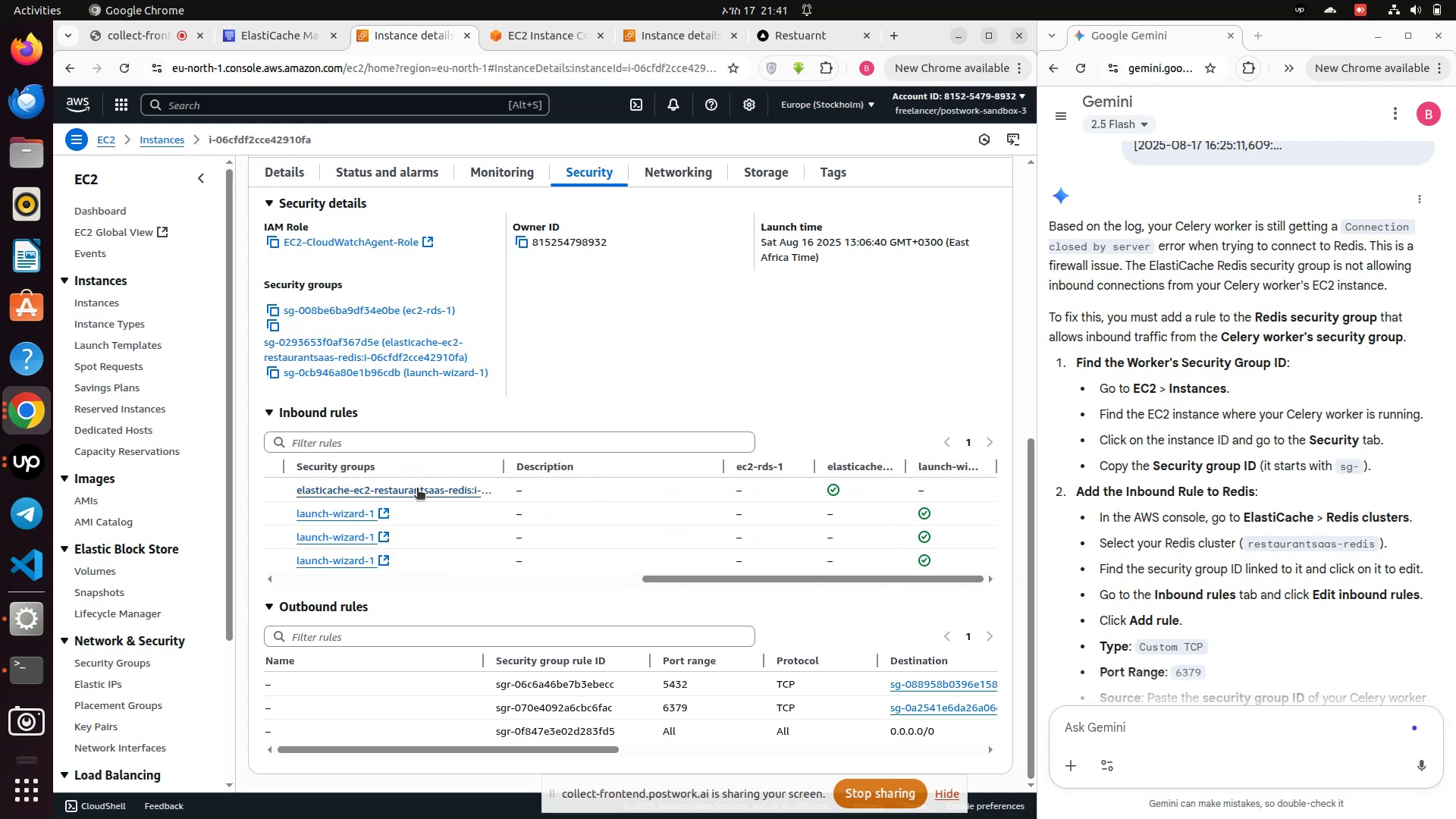 
left_click([417, 489])
 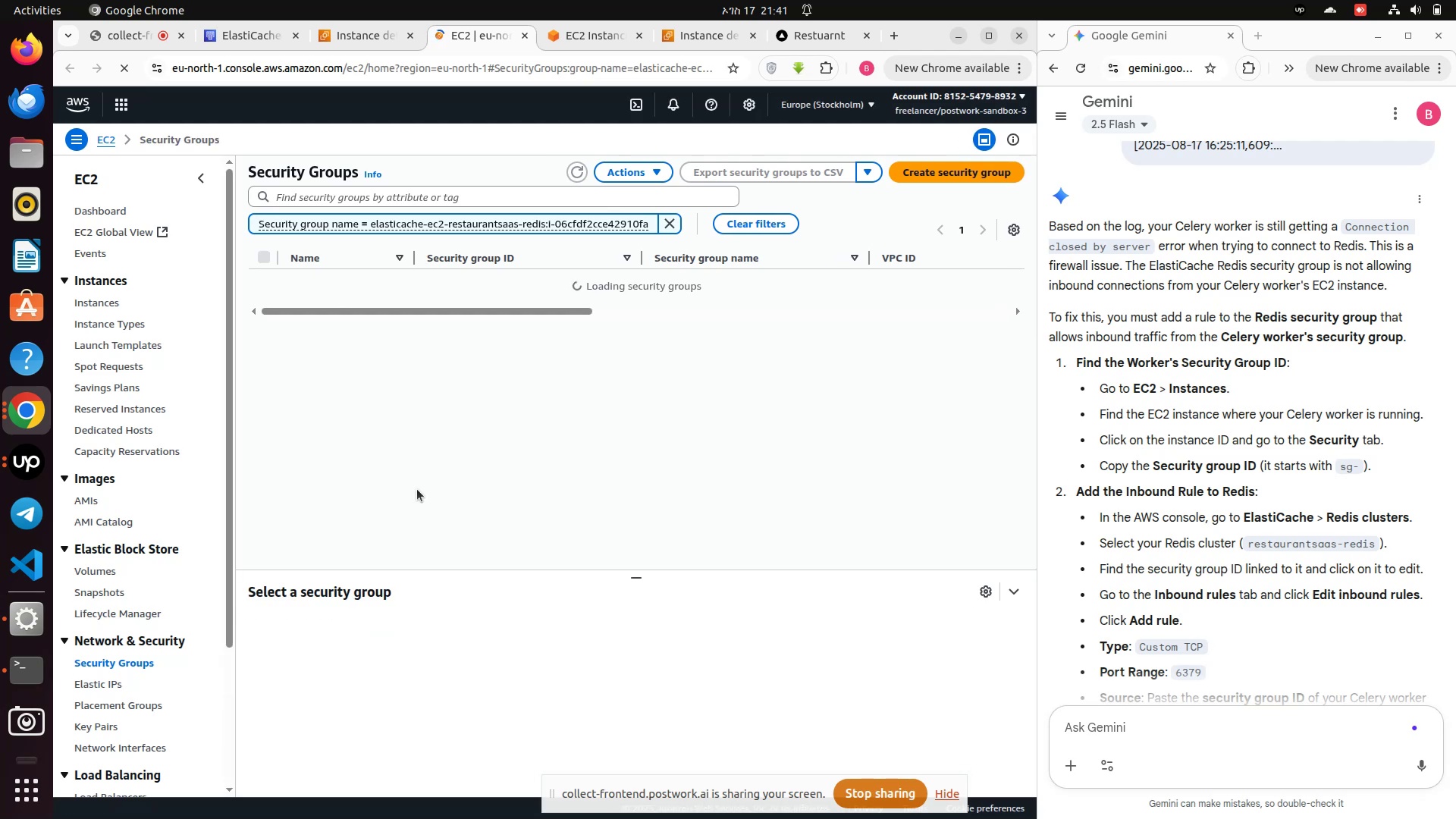 
wait(16.93)
 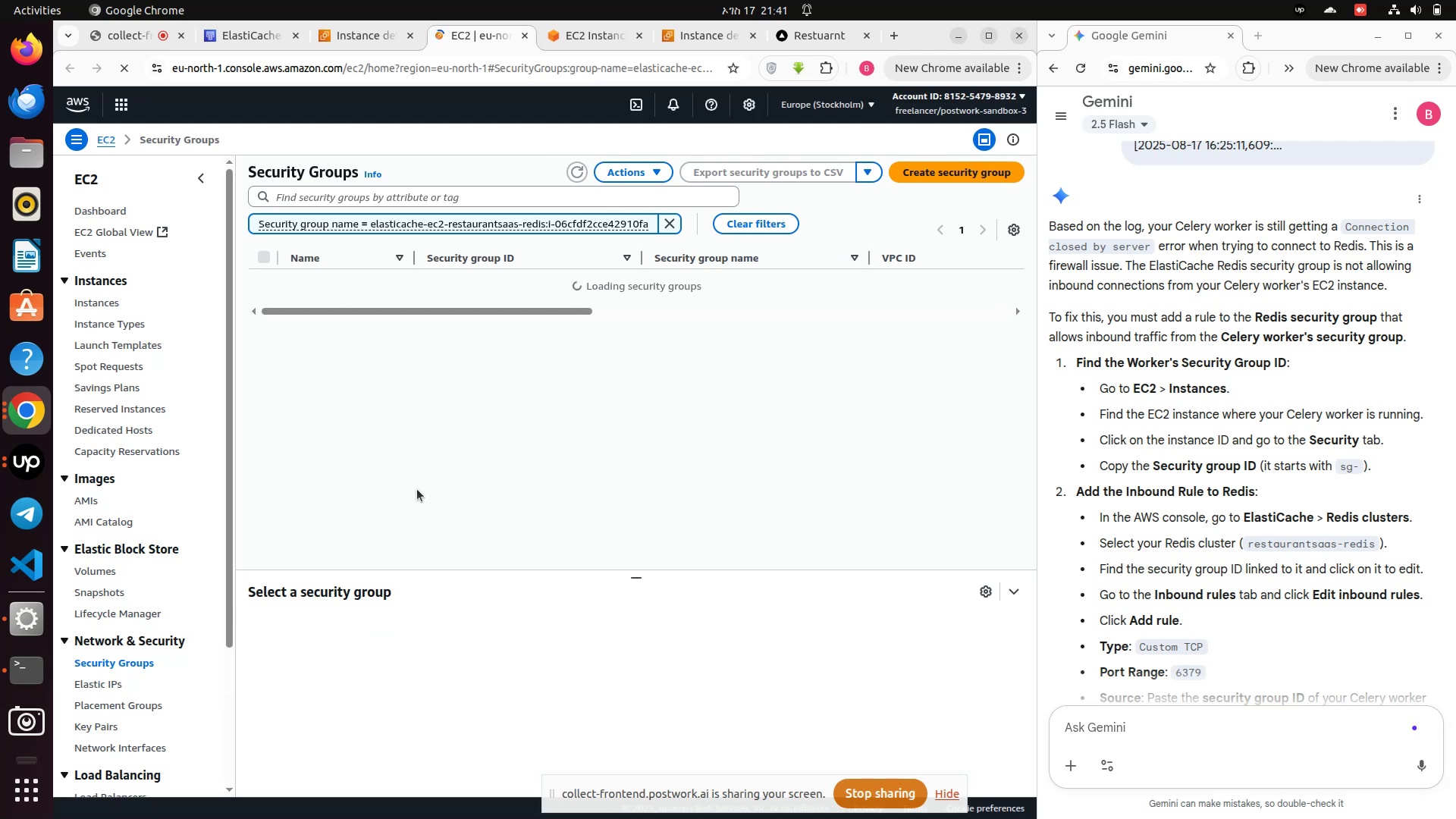 
left_click_drag(start_coordinate=[432, 303], to_coordinate=[407, 309])
 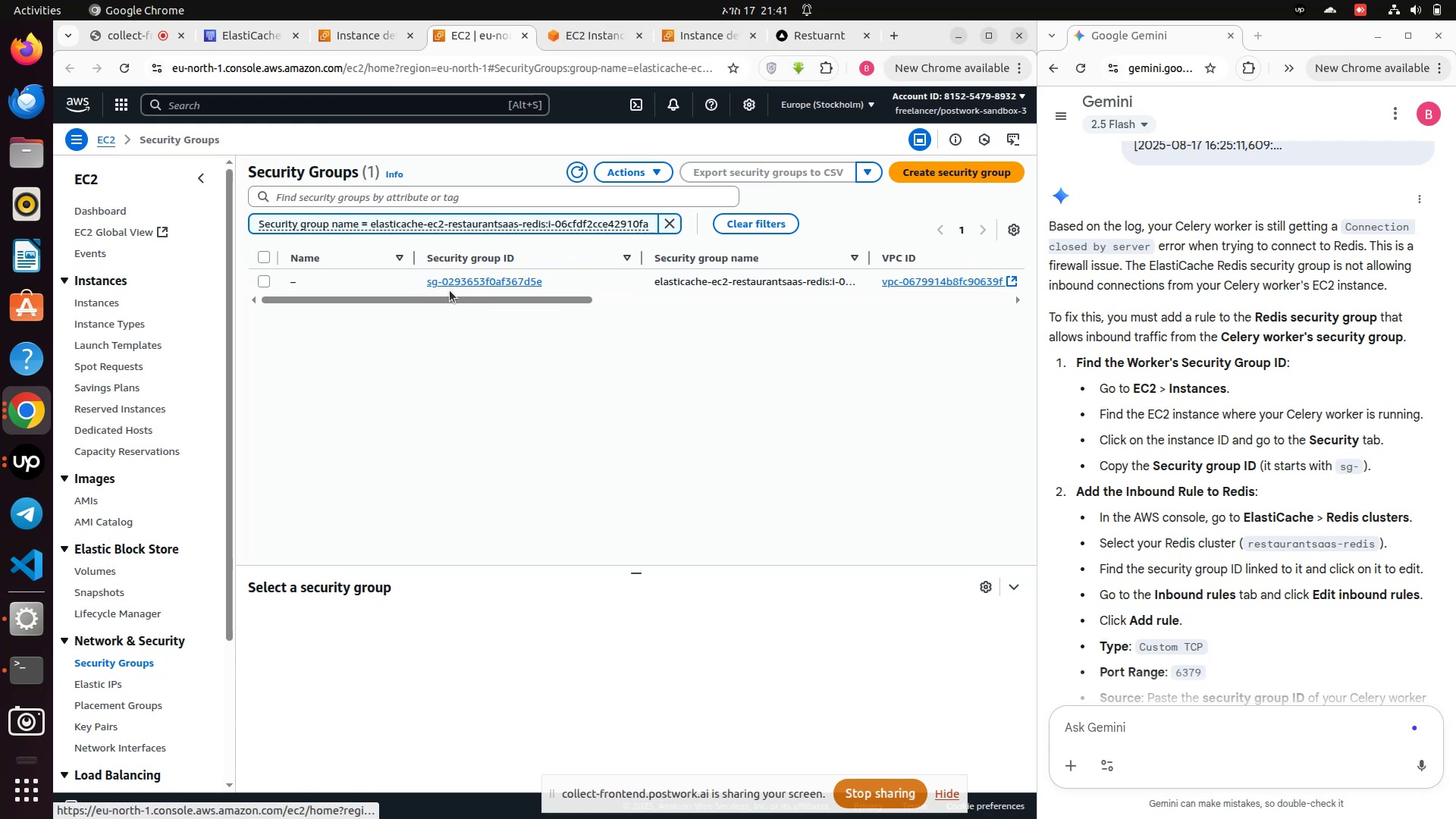 
left_click([454, 284])
 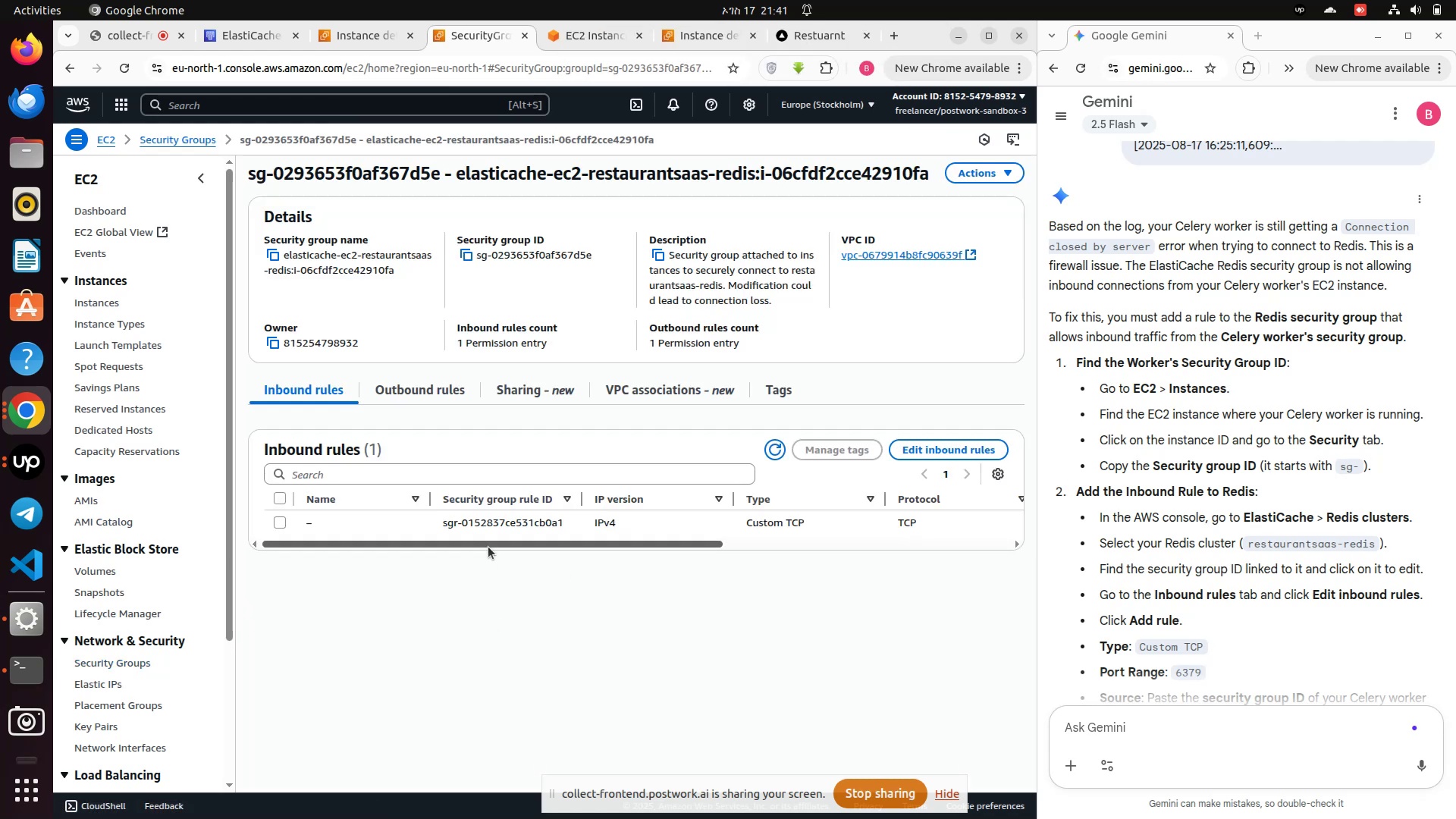 
wait(5.27)
 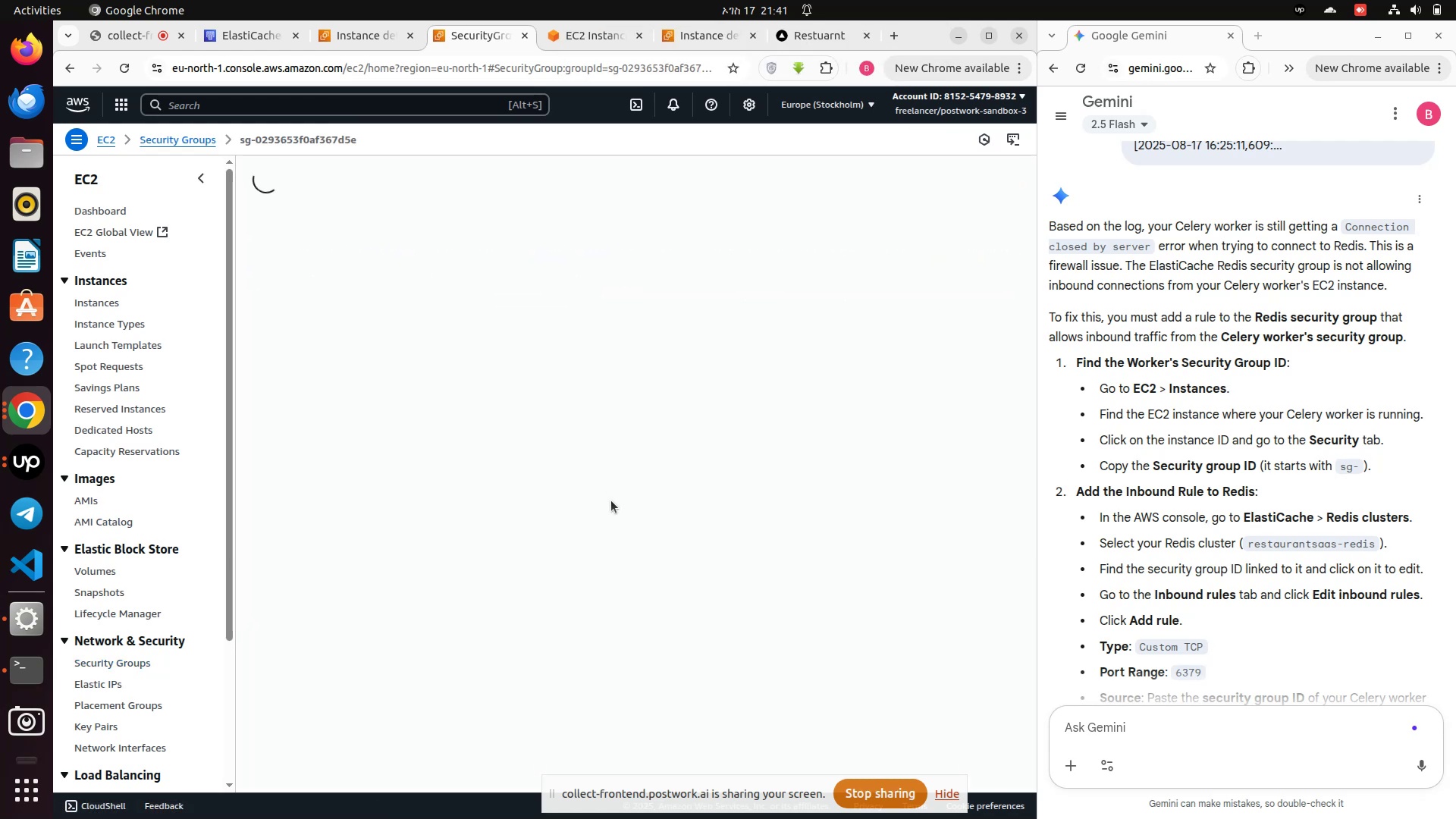 
left_click_drag(start_coordinate=[488, 547], to_coordinate=[463, 568])
 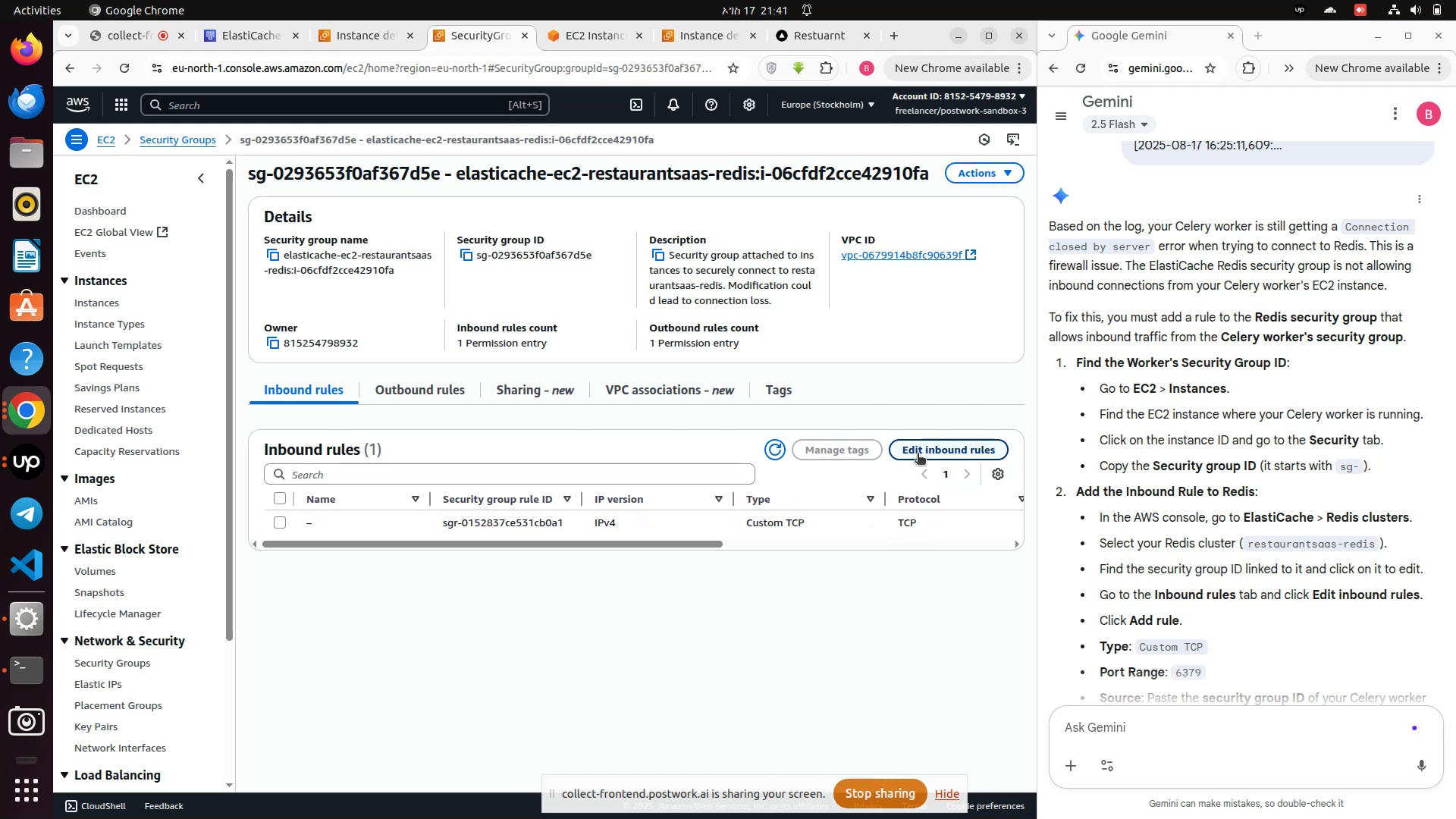 
left_click([919, 451])
 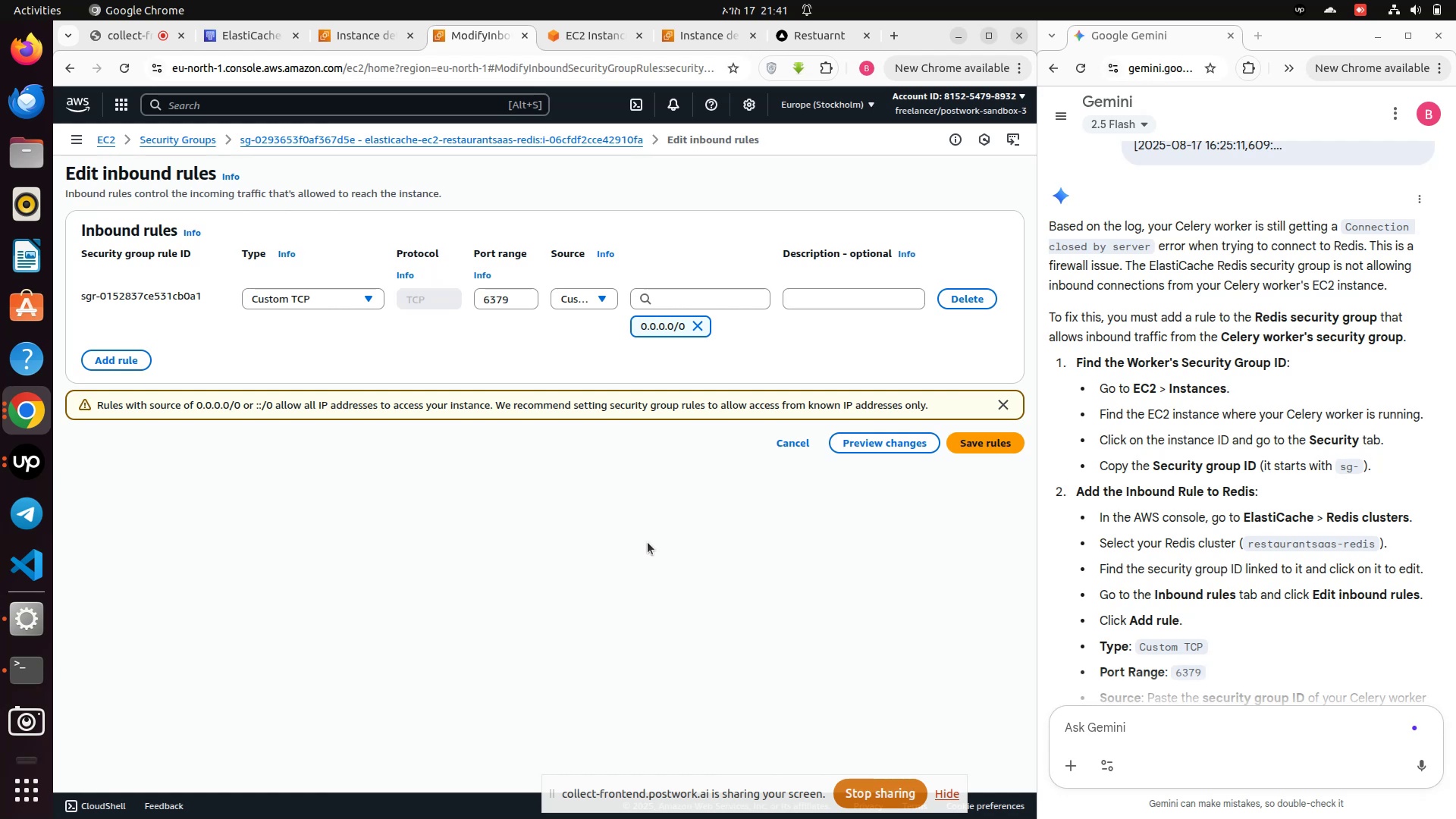 
wait(7.04)
 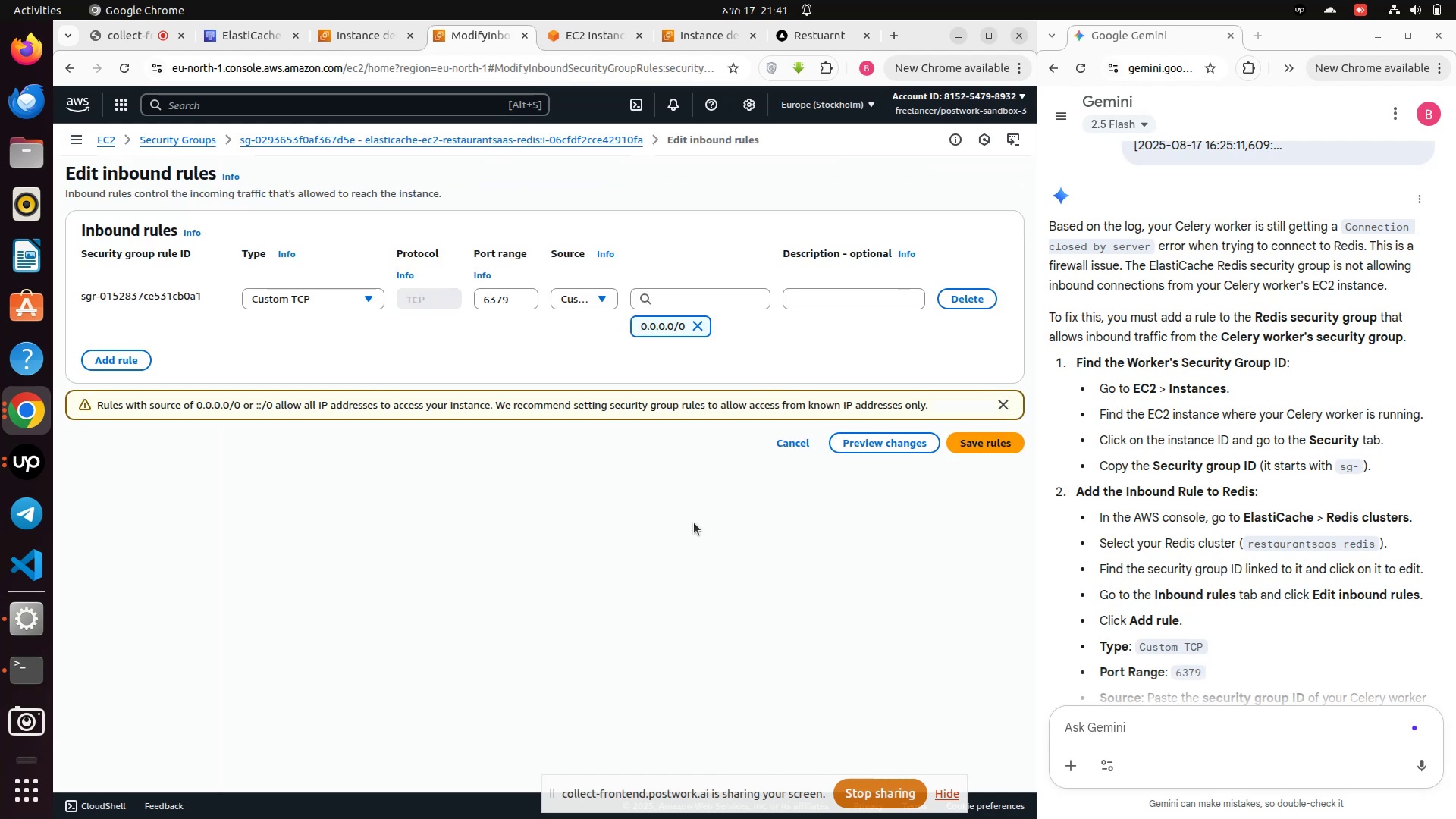 
left_click([696, 319])
 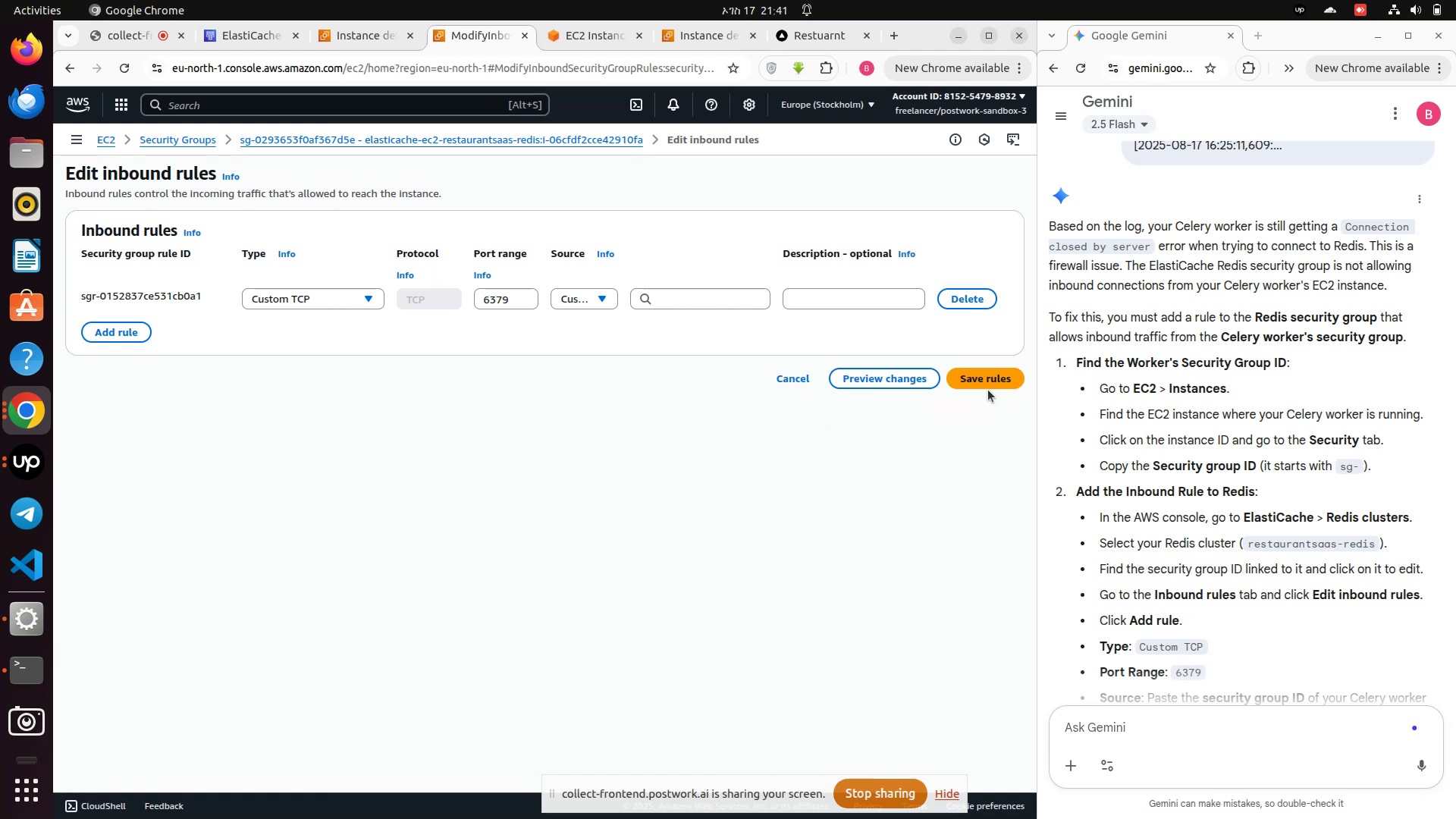 
left_click([987, 379])
 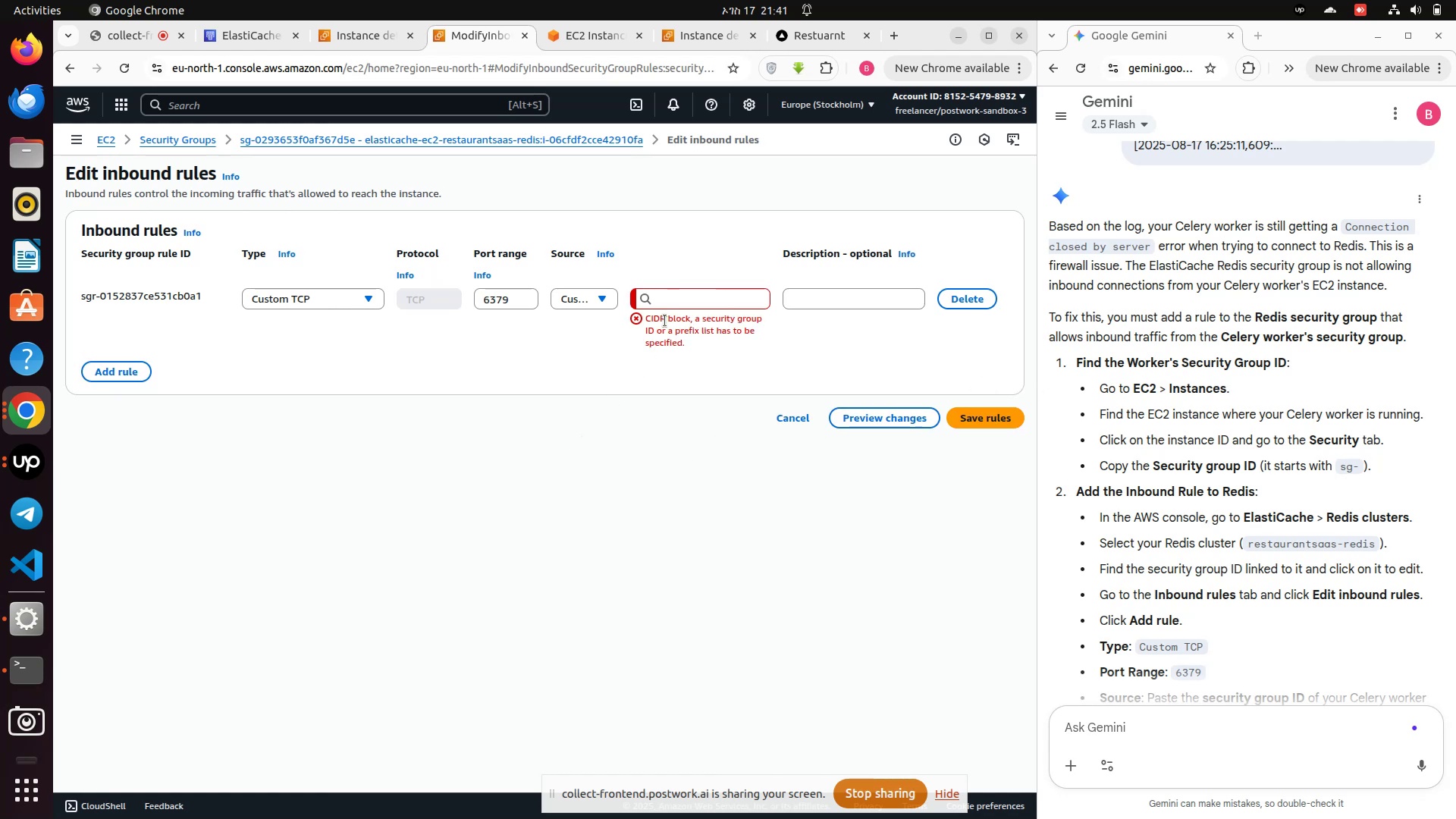 
left_click([676, 303])
 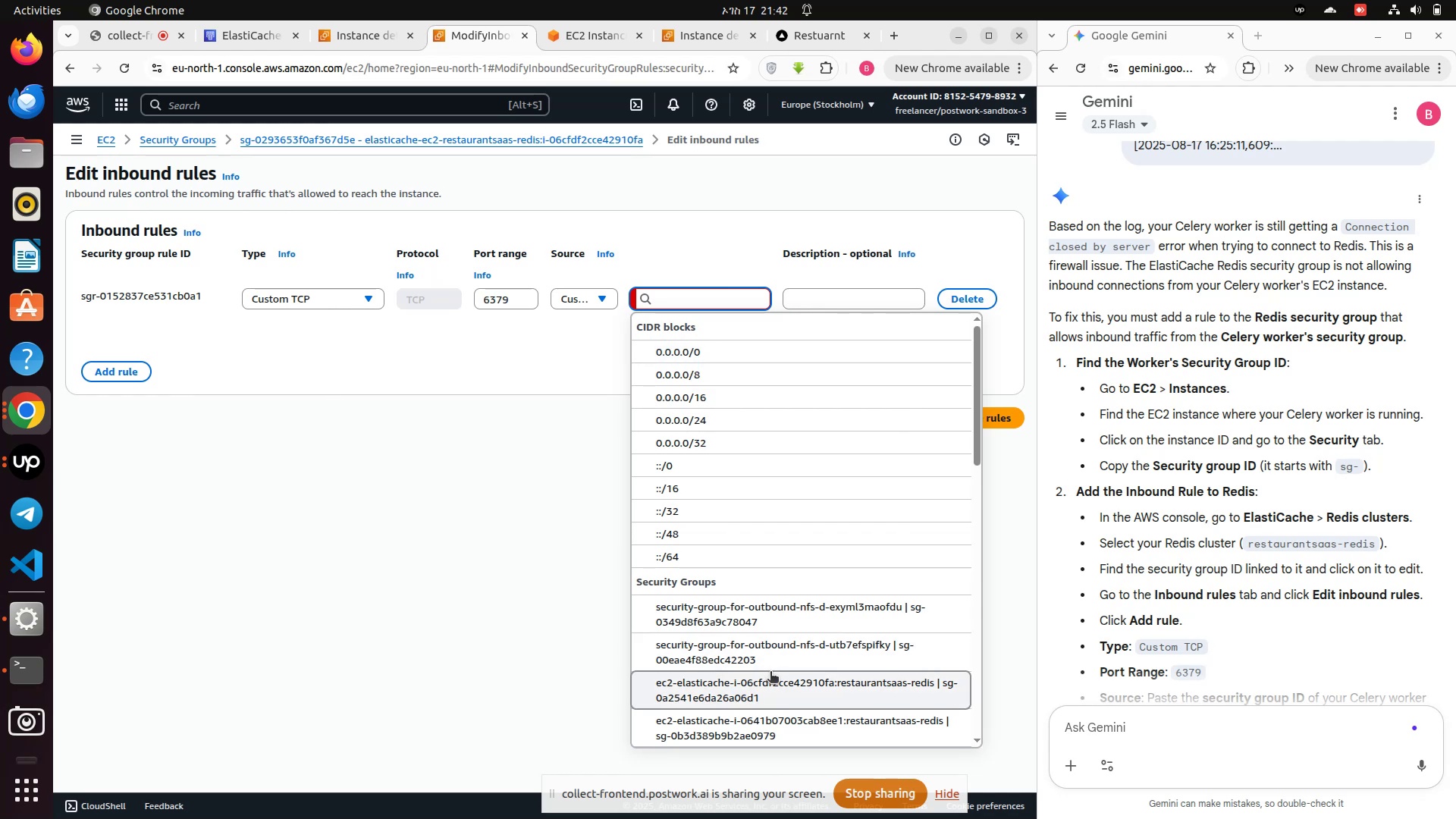 
wait(11.74)
 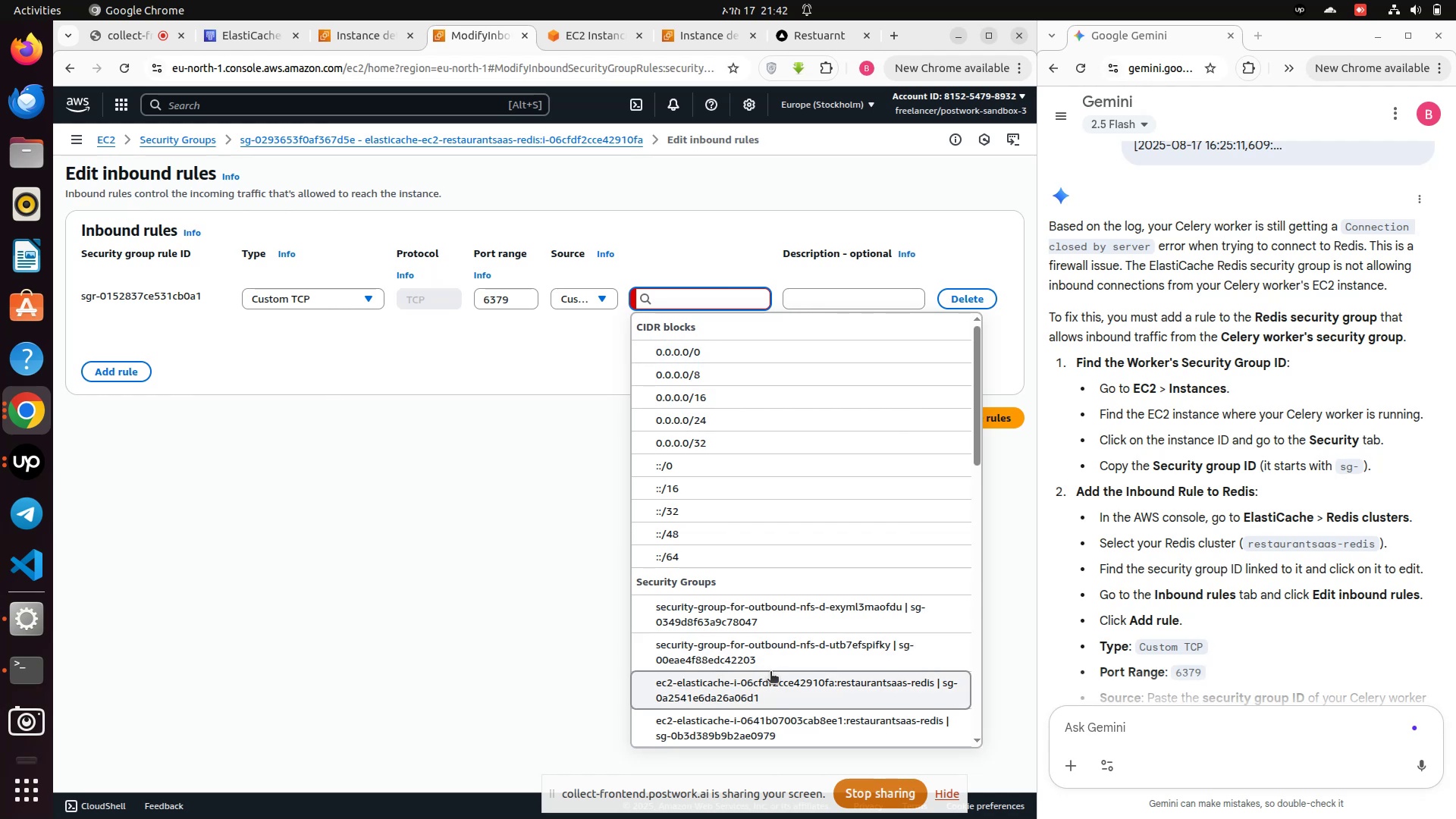 
left_click([694, 359])
 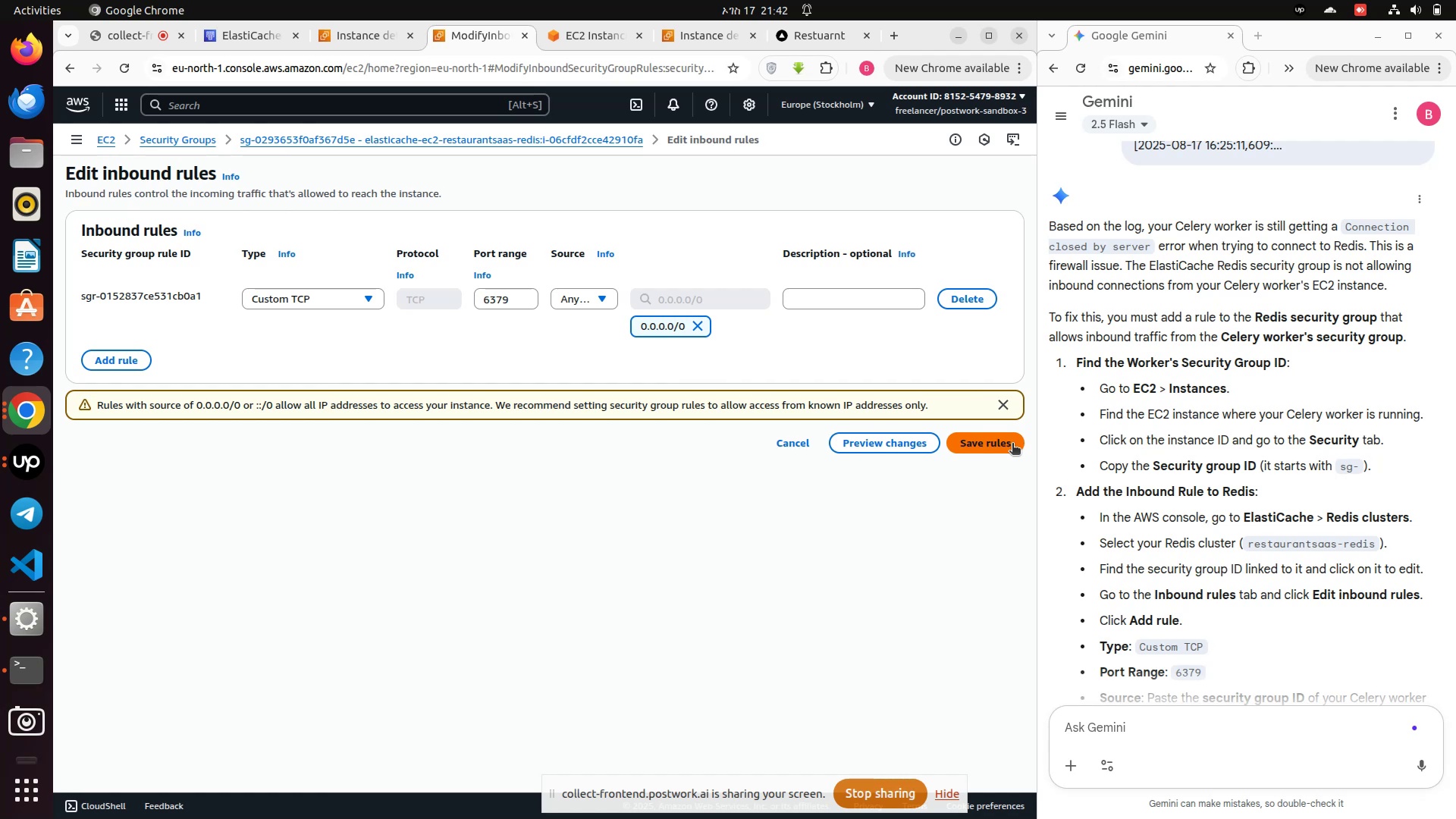 
wait(11.55)
 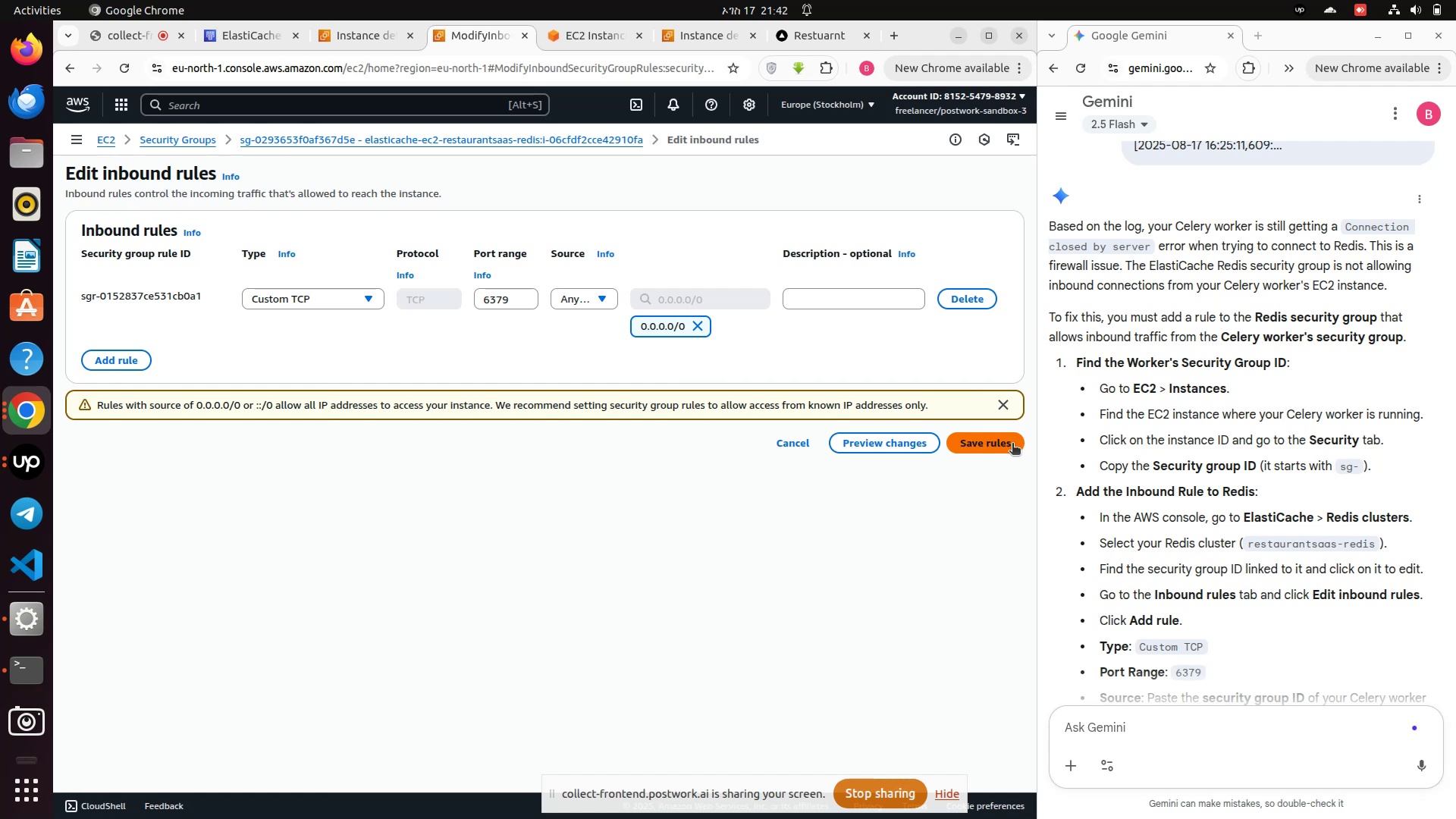 
left_click([988, 444])
 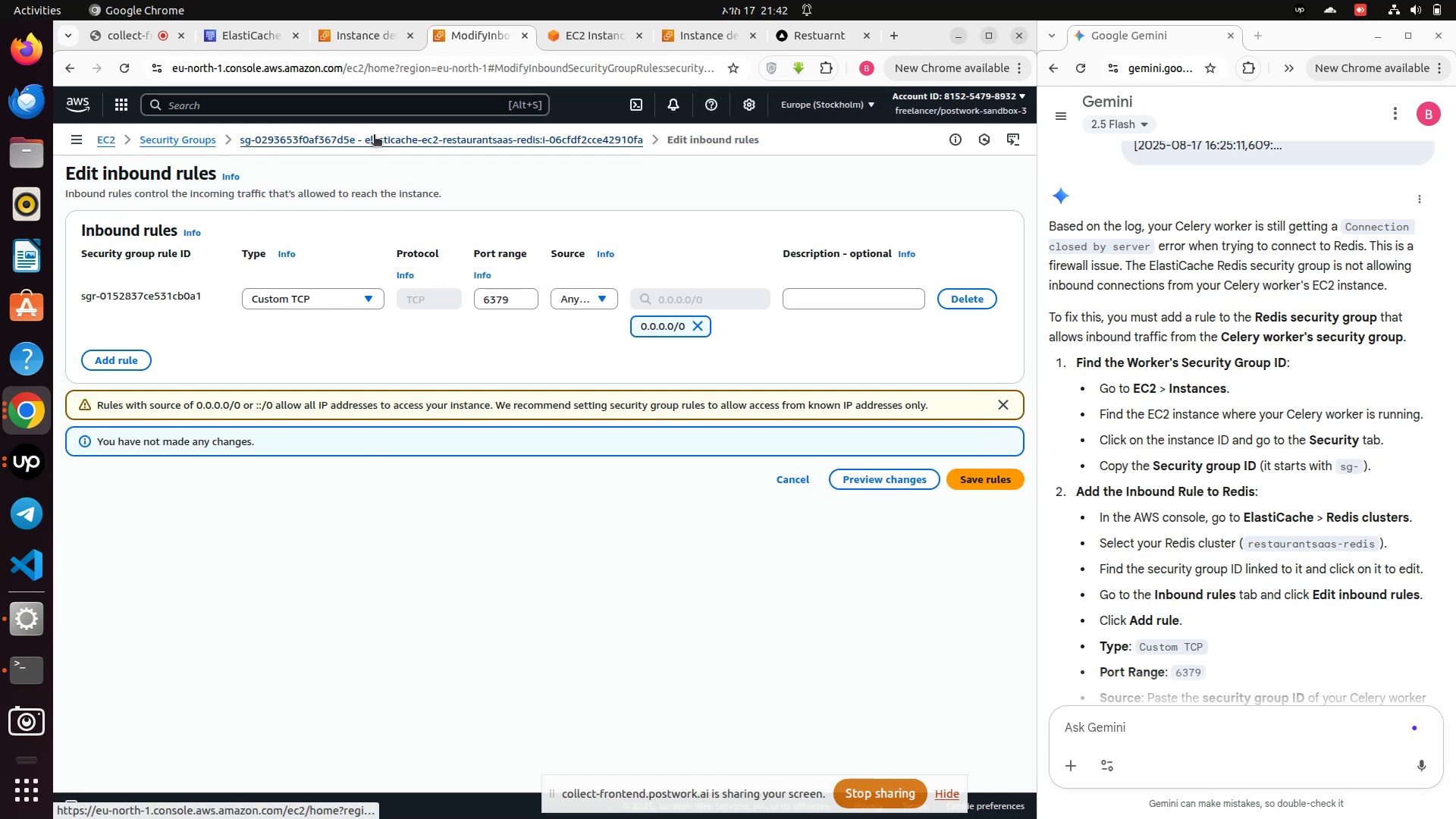 
wait(5.04)
 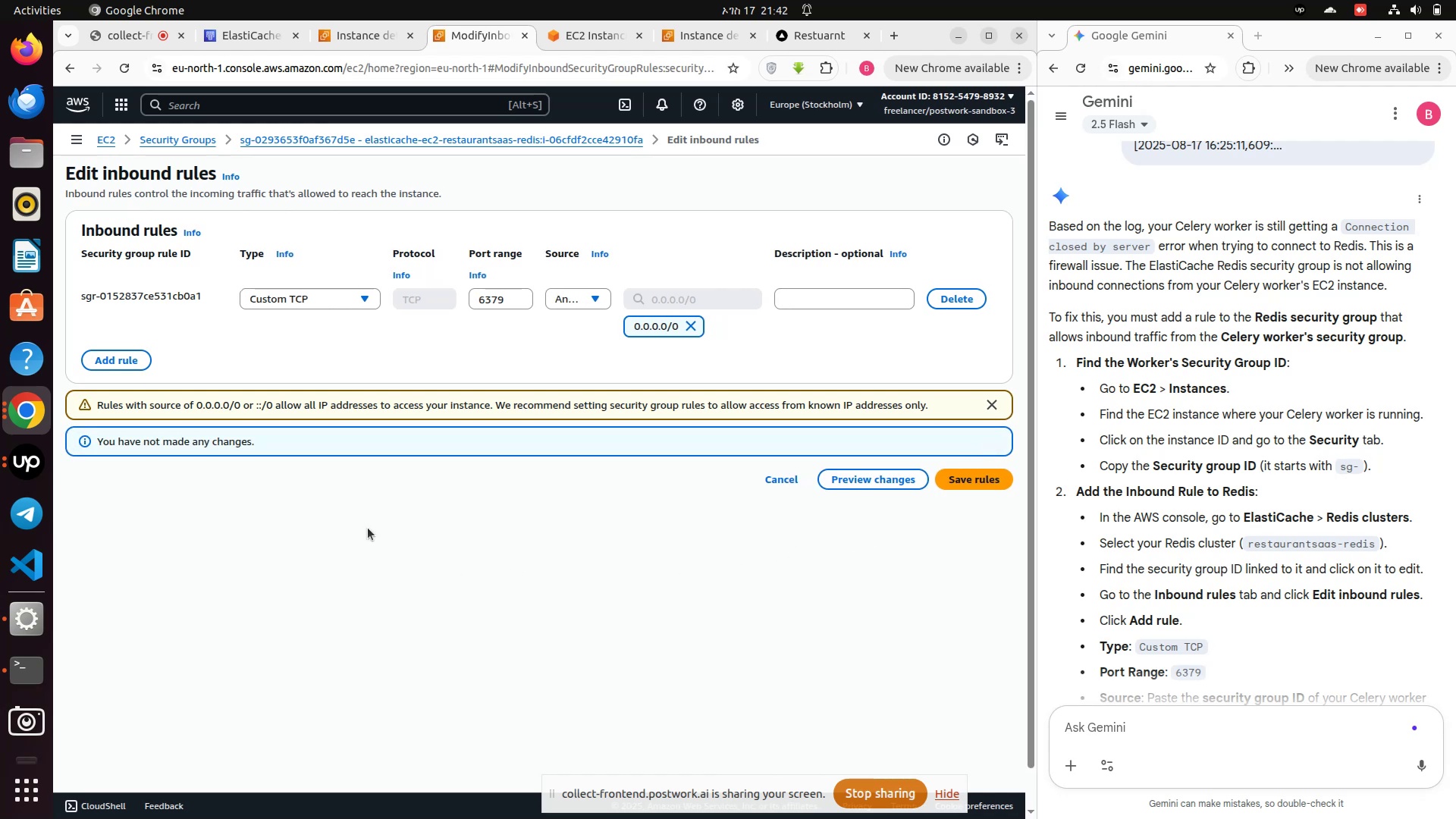 
left_click([200, 144])
 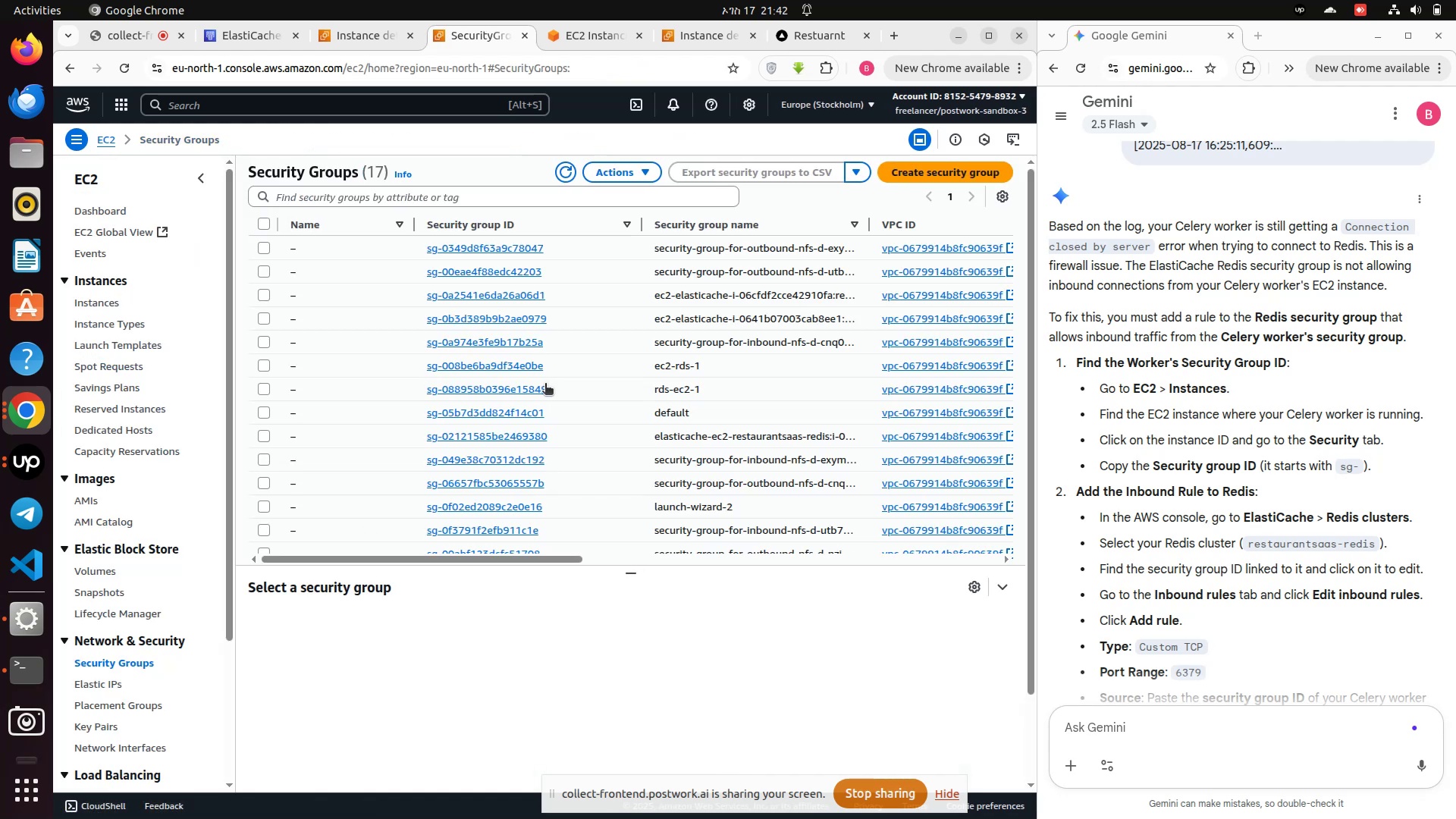 
scroll: coordinate [522, 457], scroll_direction: up, amount: 4.0
 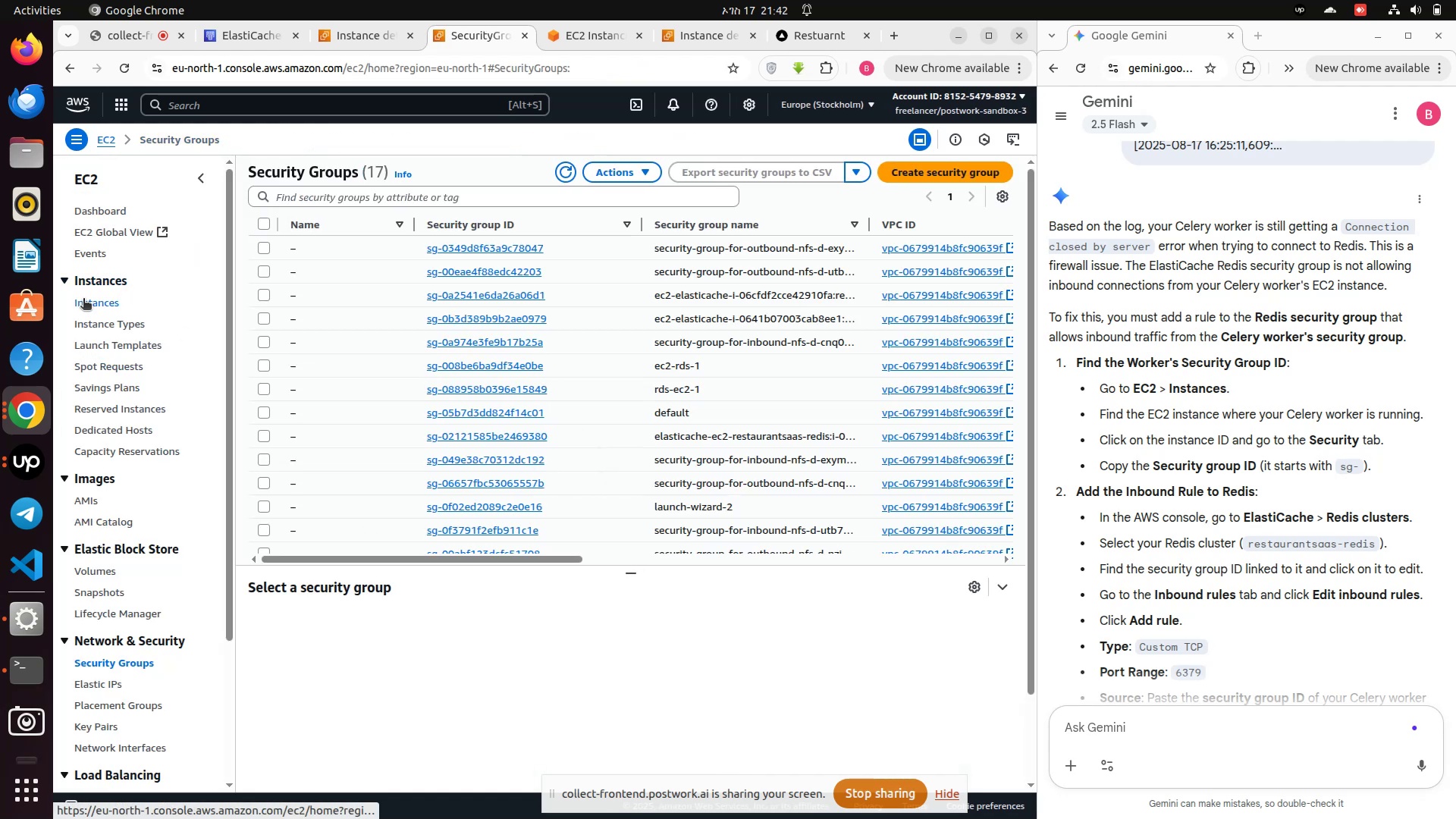 
left_click([85, 300])
 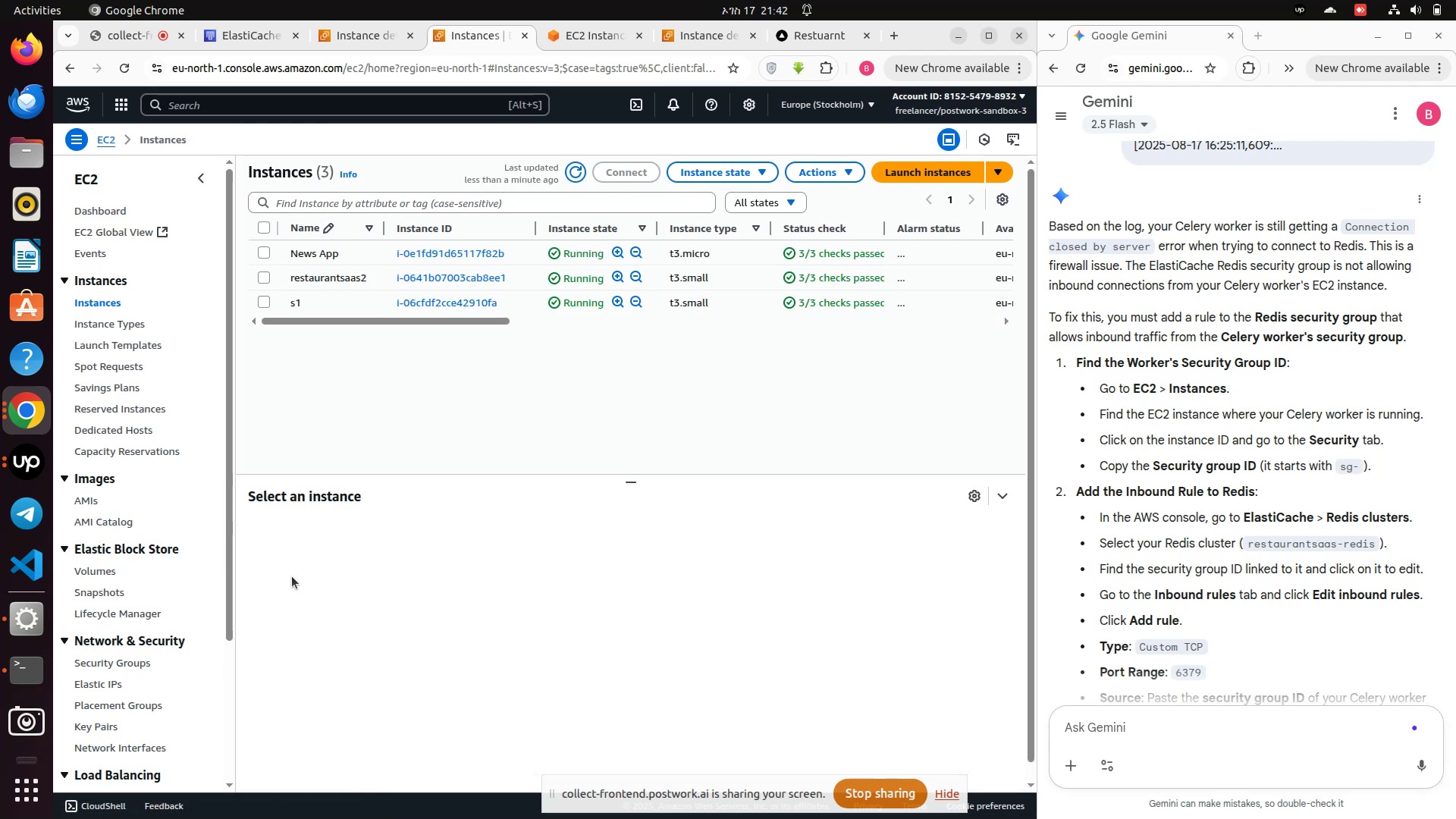 
wait(6.51)
 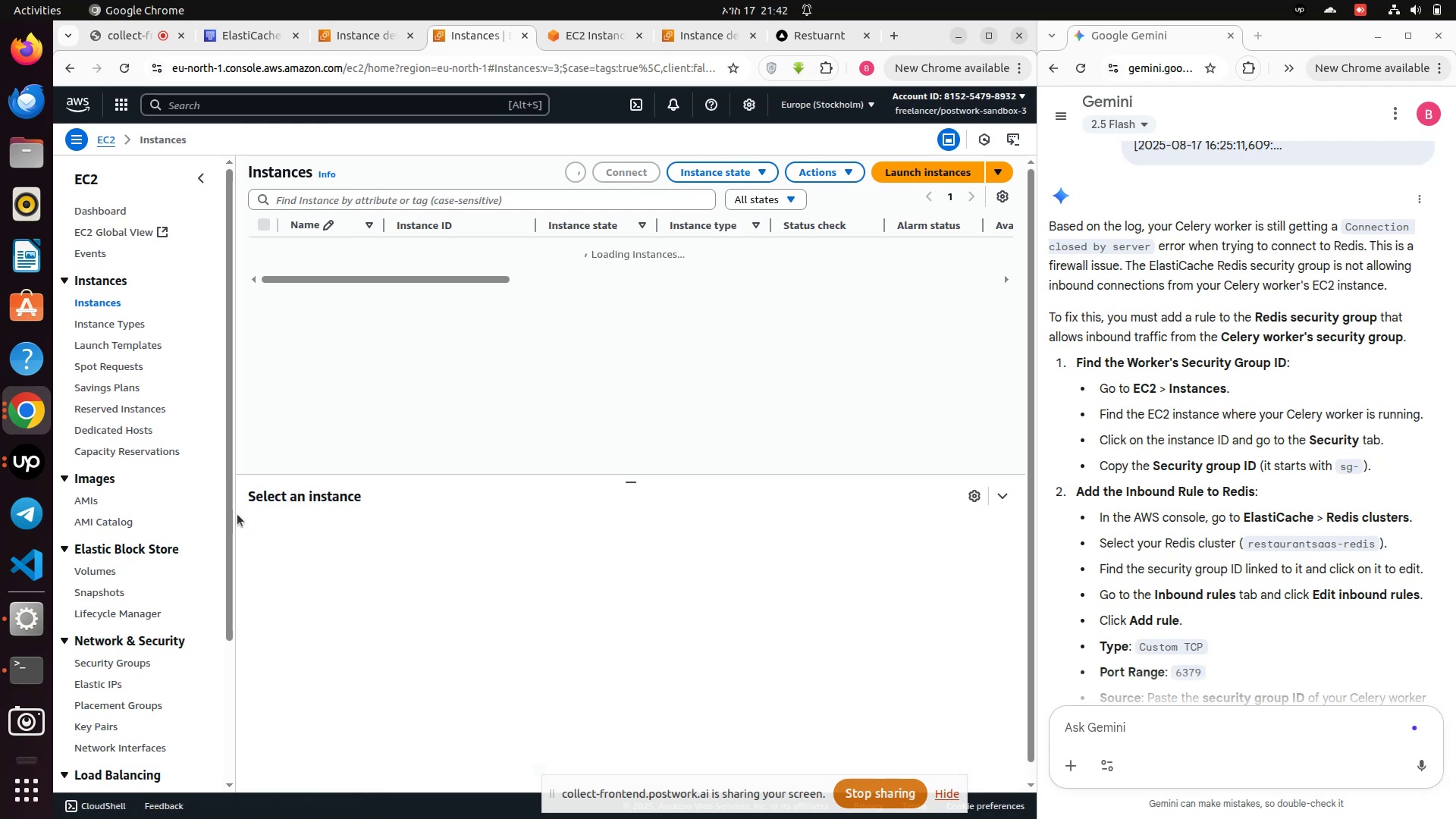 
left_click([454, 300])
 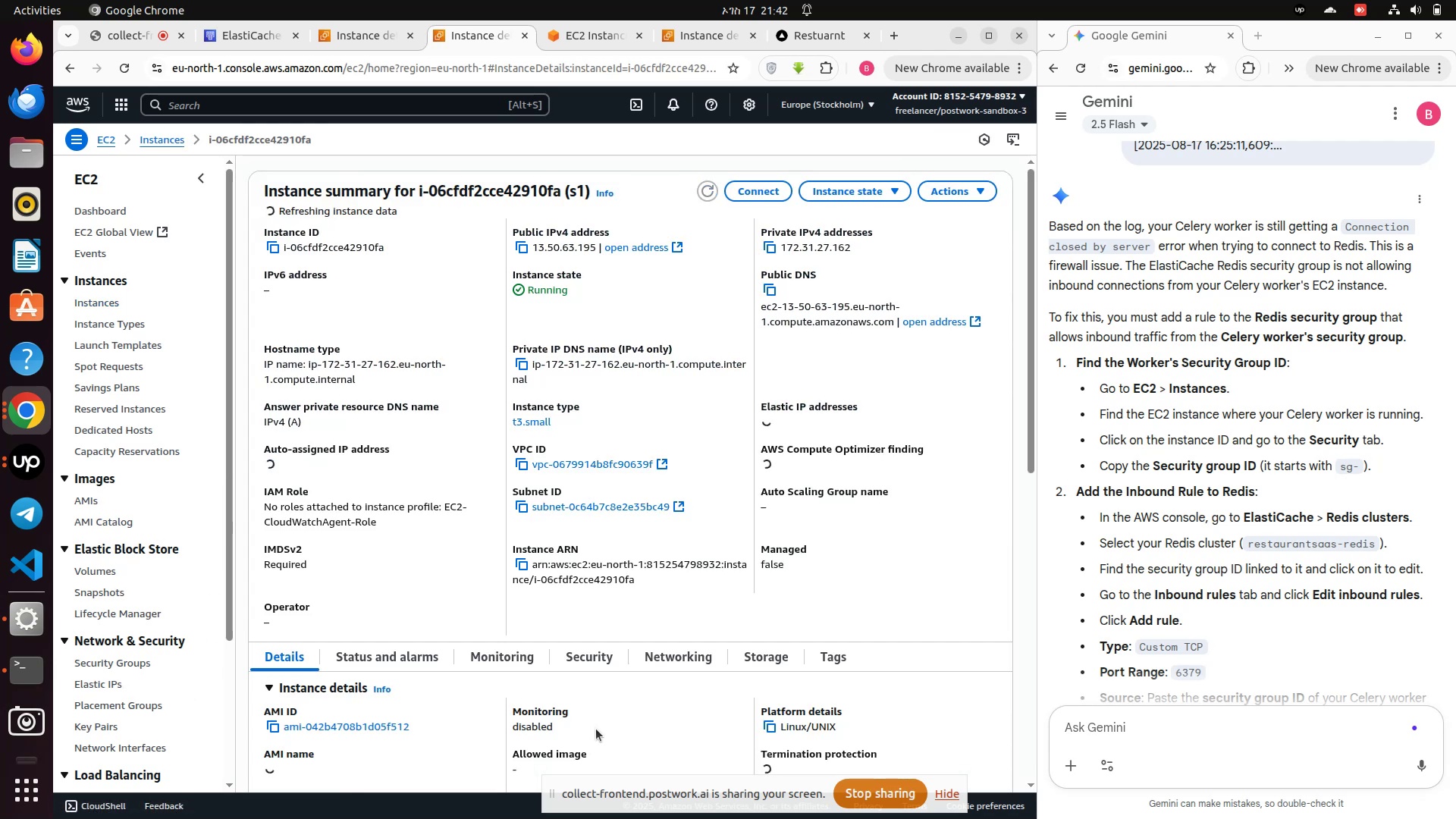 
scroll: coordinate [610, 688], scroll_direction: down, amount: 6.0
 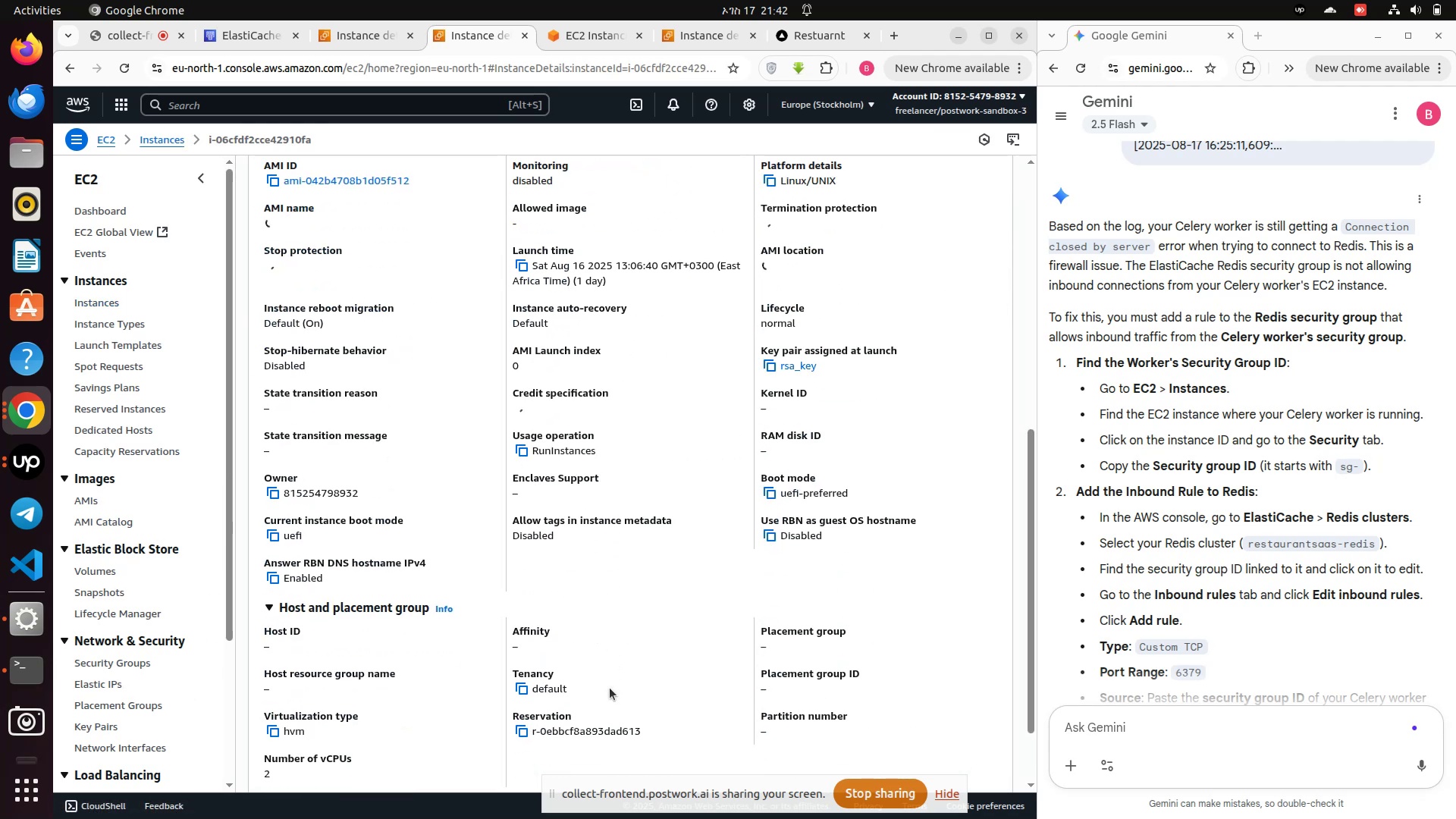 
scroll: coordinate [606, 684], scroll_direction: up, amount: 6.0
 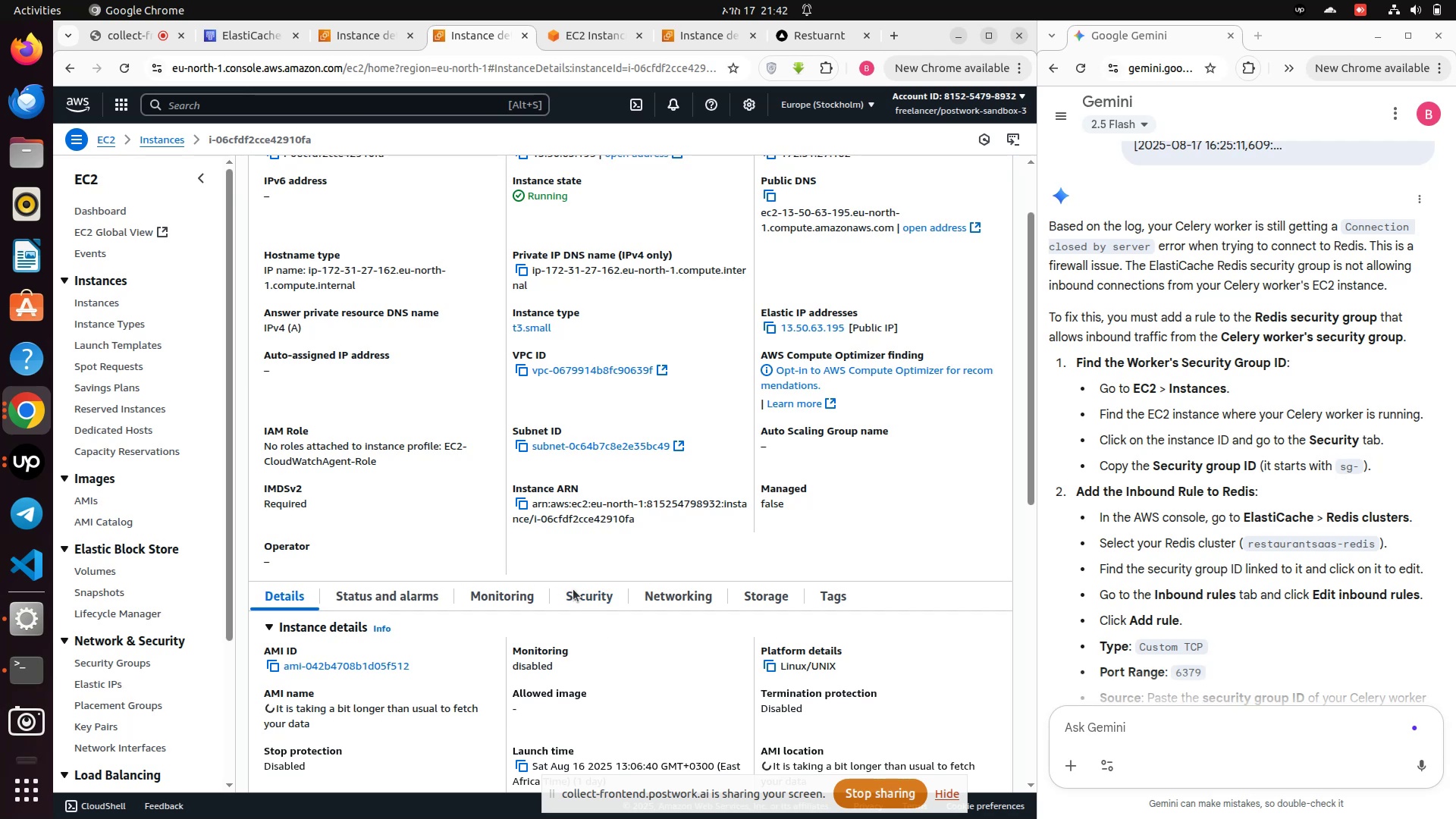 
left_click([575, 592])
 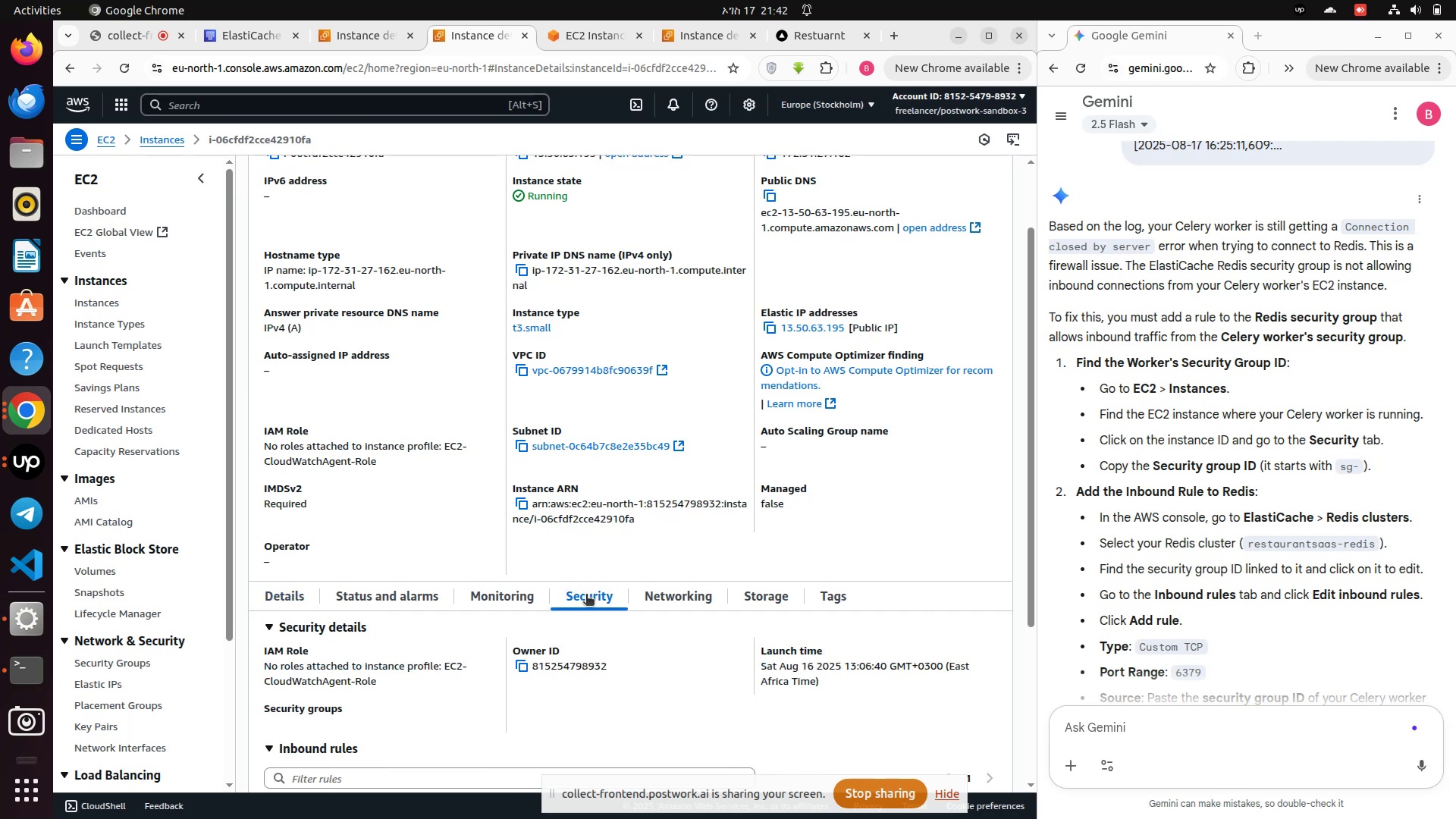 
scroll: coordinate [610, 668], scroll_direction: down, amount: 6.0
 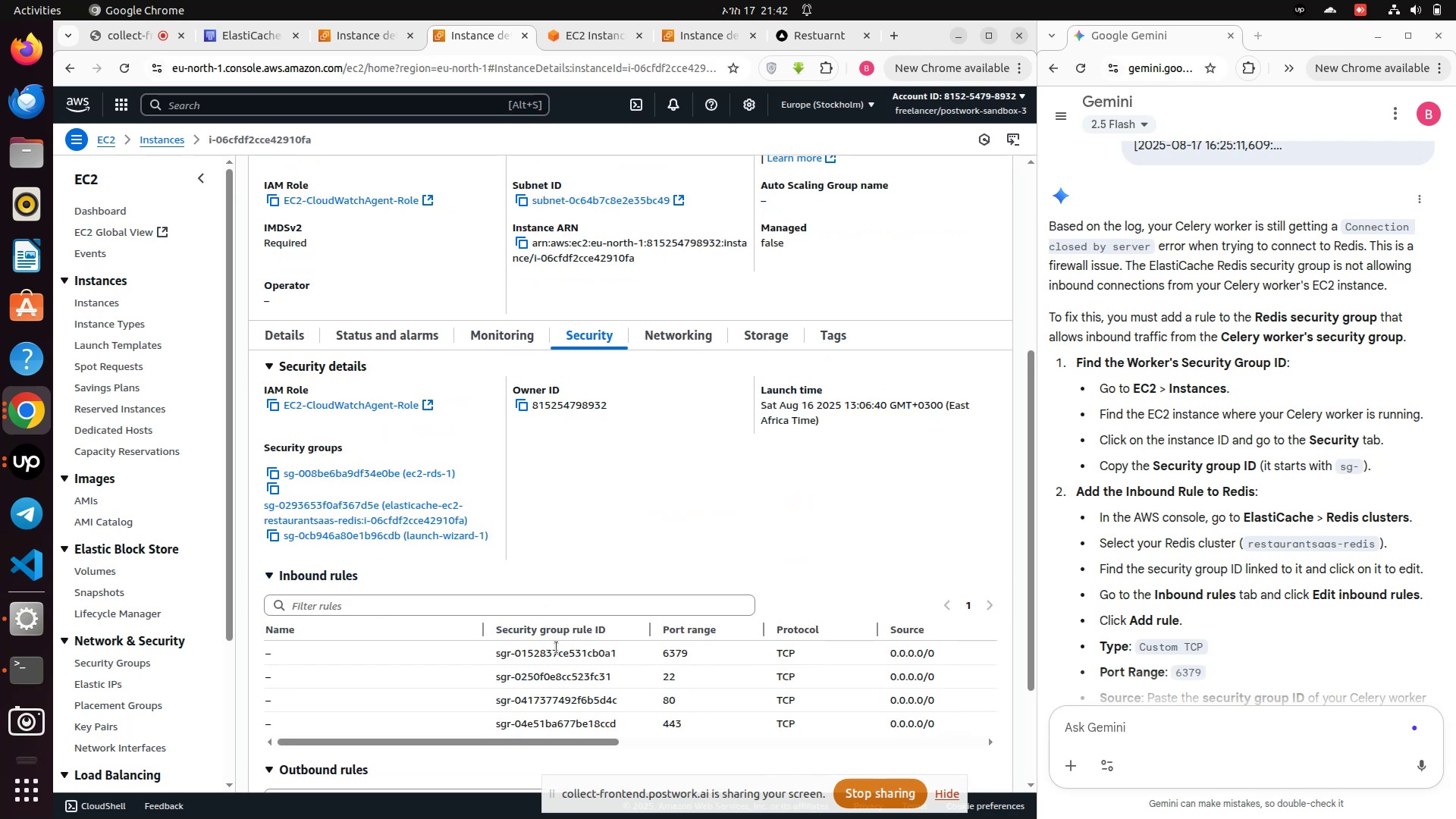 
wait(5.11)
 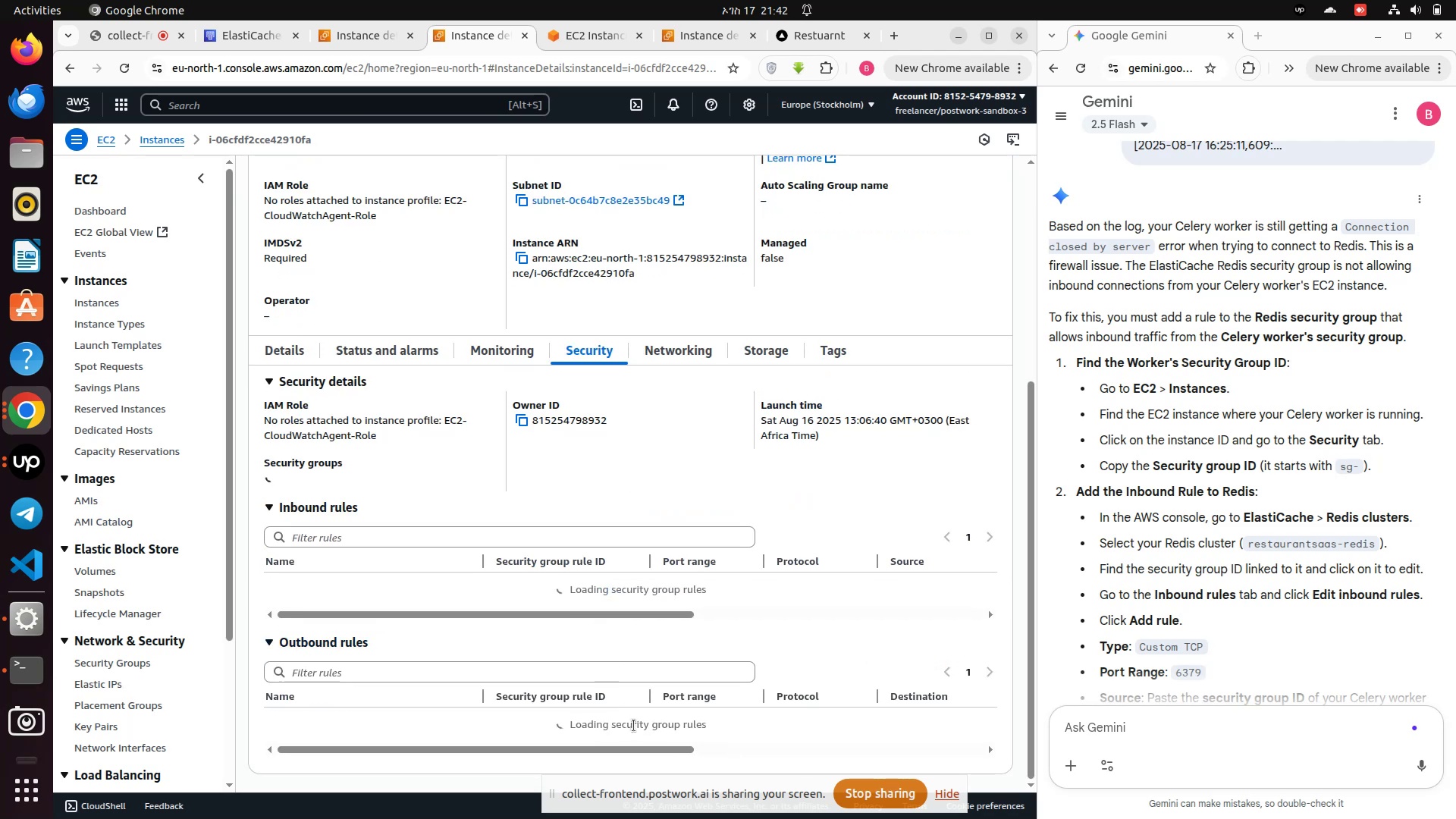 
left_click_drag(start_coordinate=[621, 657], to_coordinate=[479, 657])
 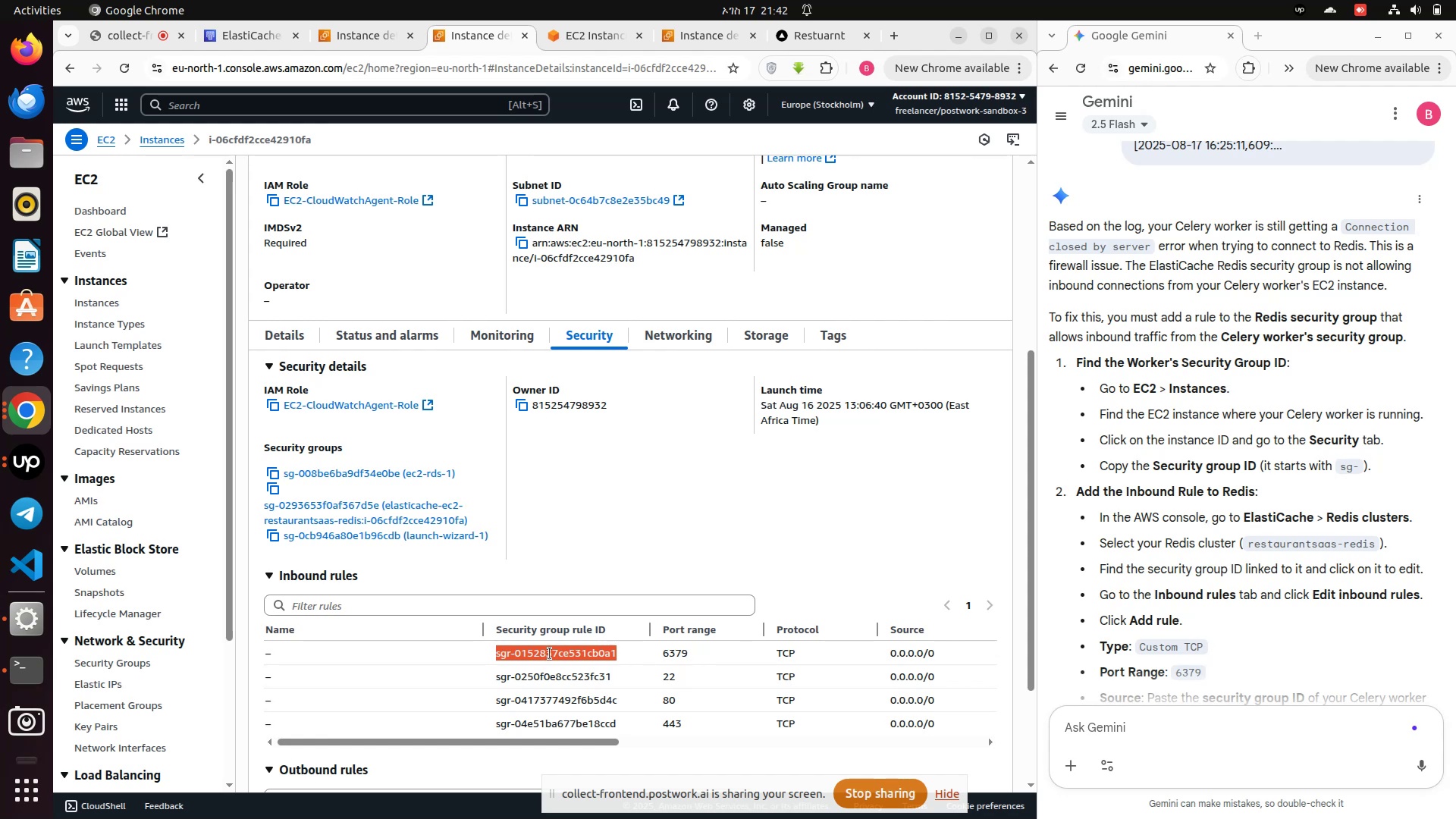 
right_click([550, 654])
 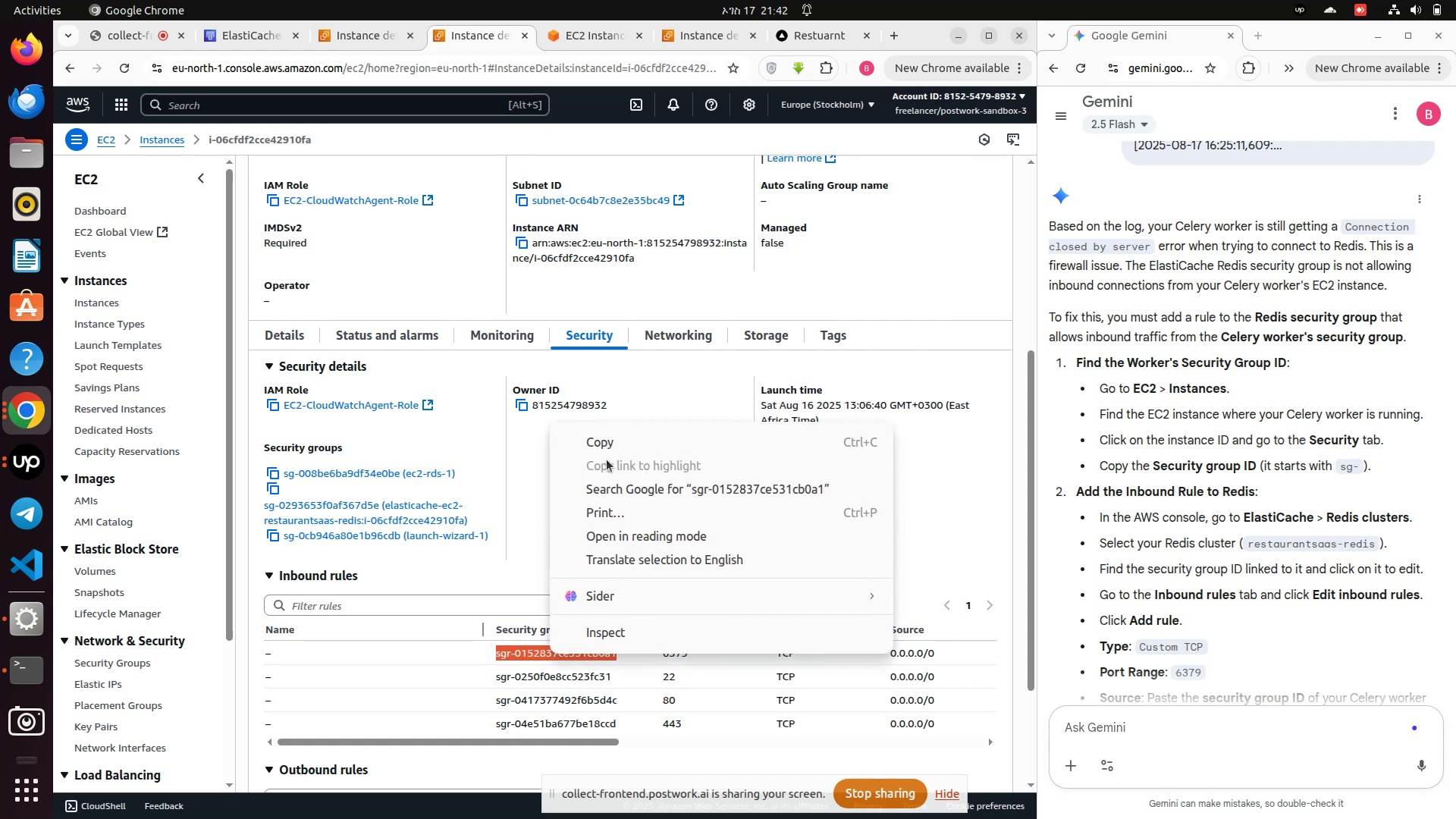 
left_click([601, 442])
 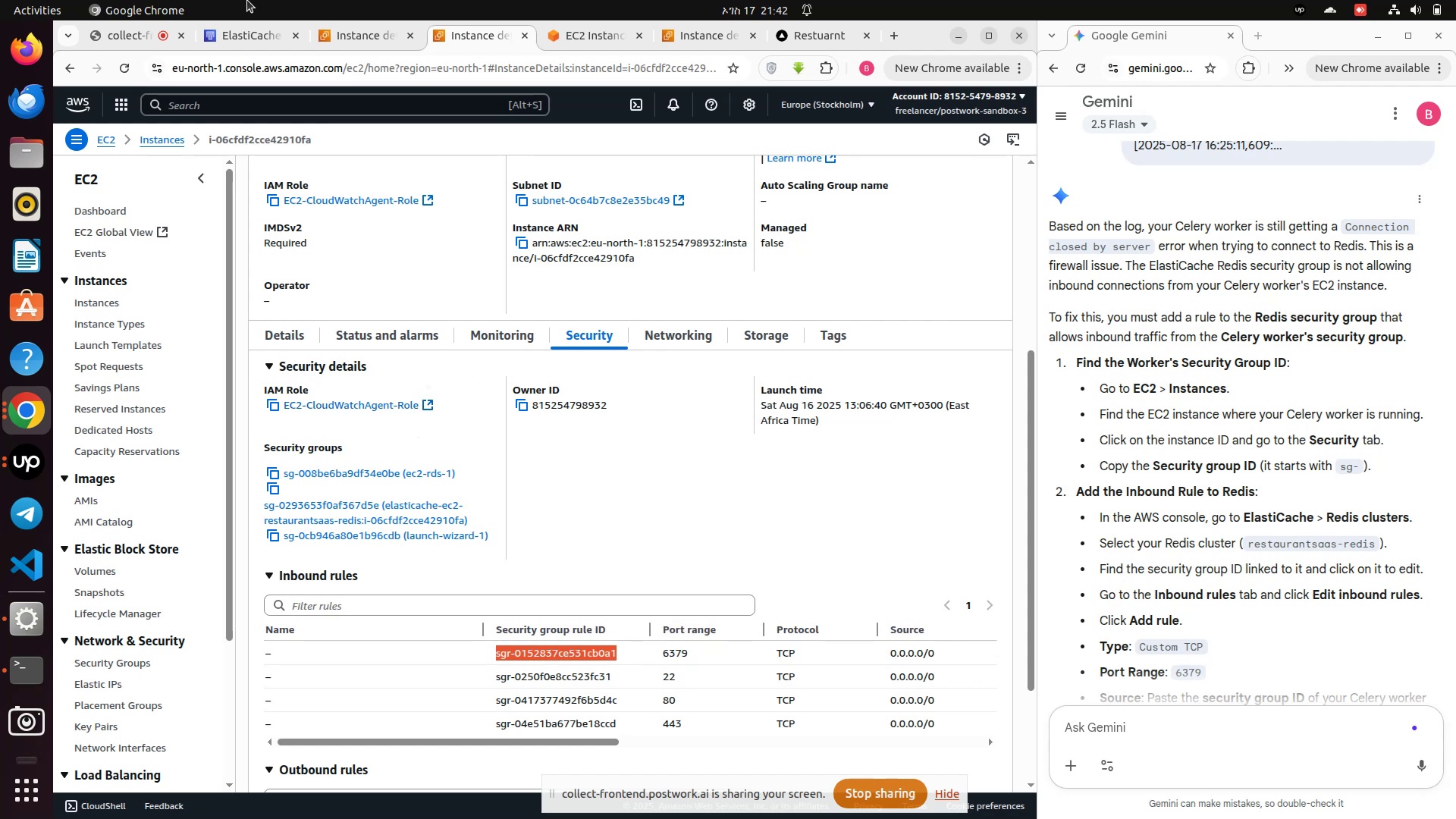 
left_click([234, 41])
 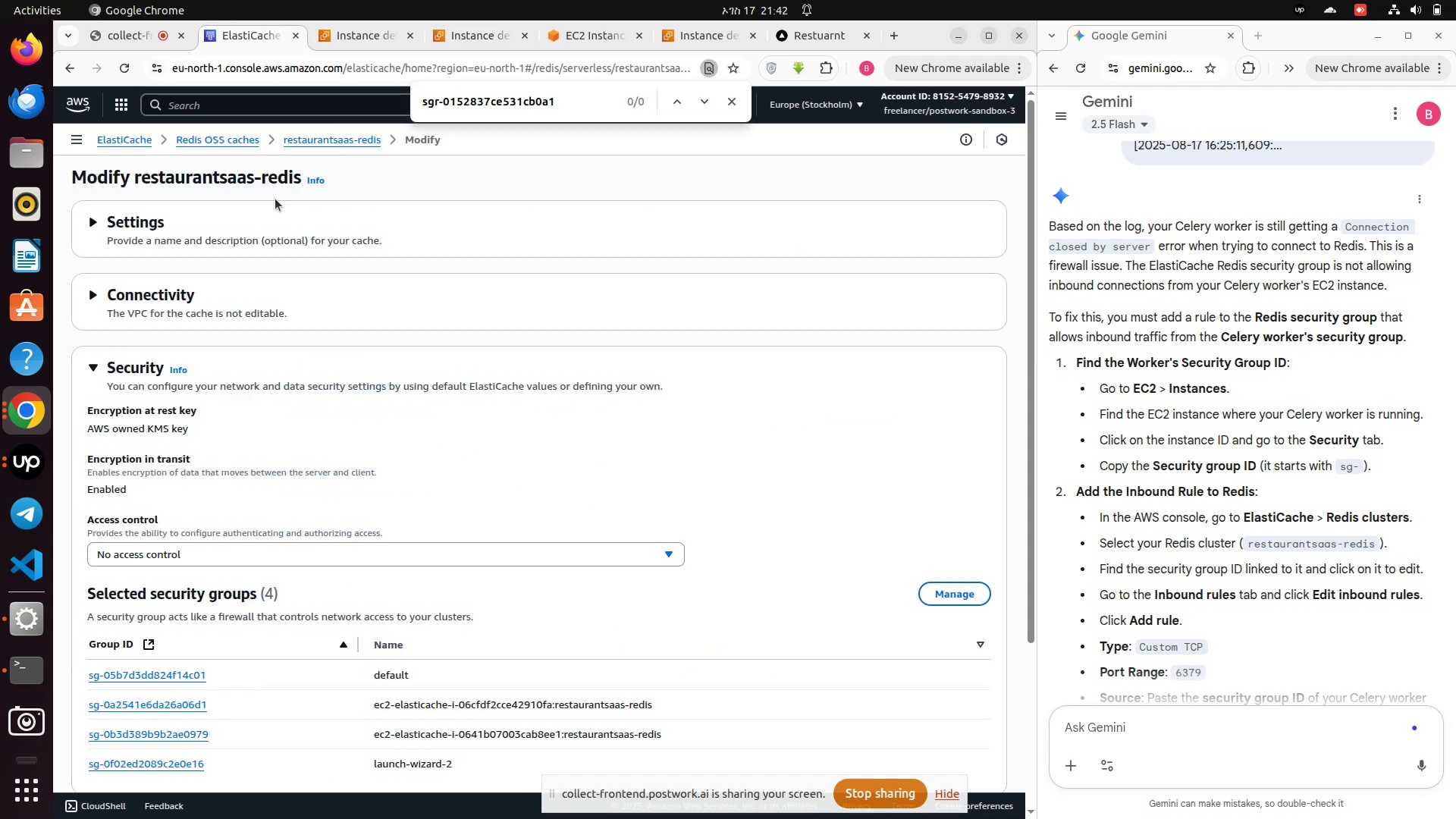 
scroll: coordinate [325, 289], scroll_direction: up, amount: 6.0
 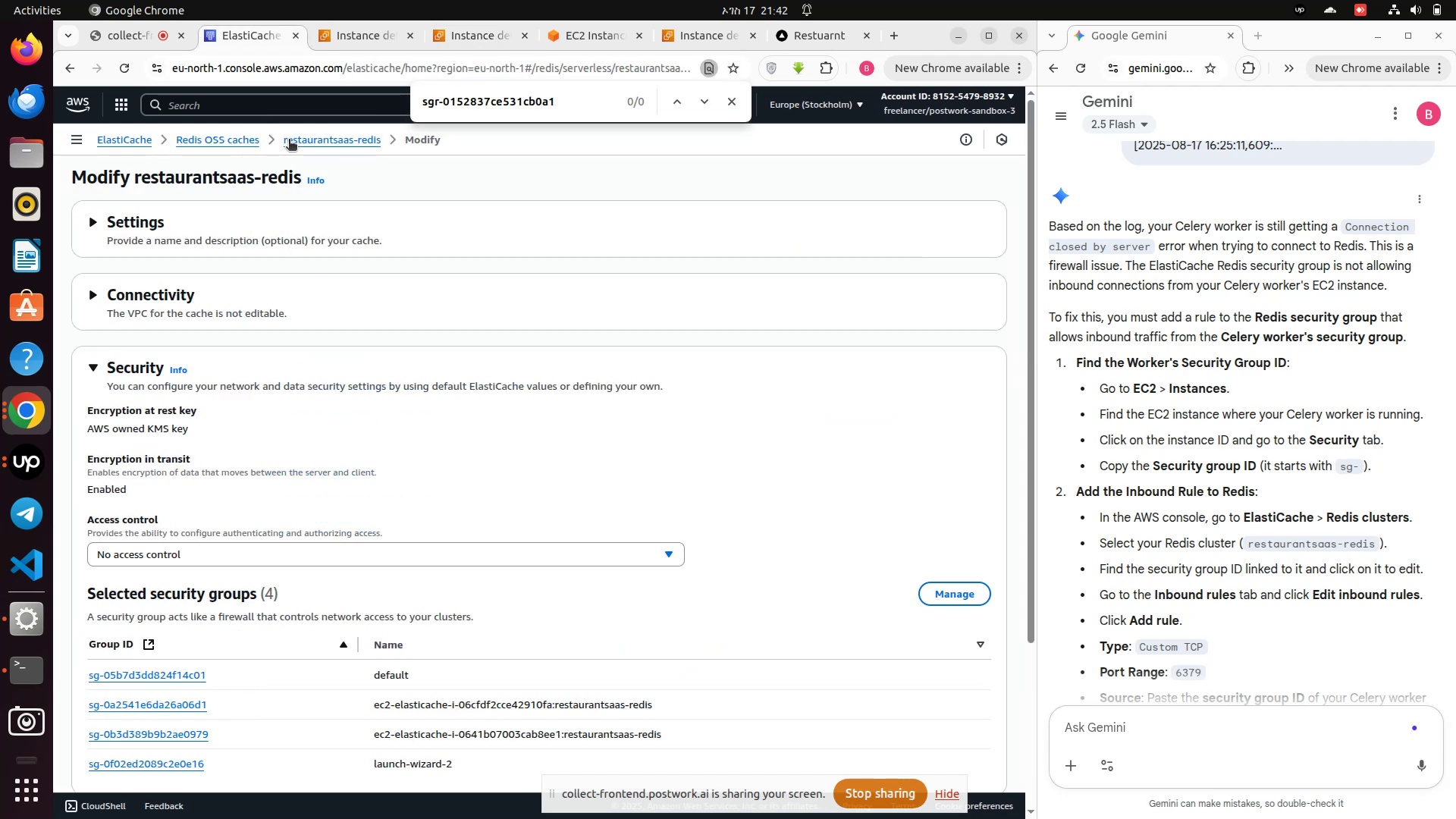 
left_click([306, 138])
 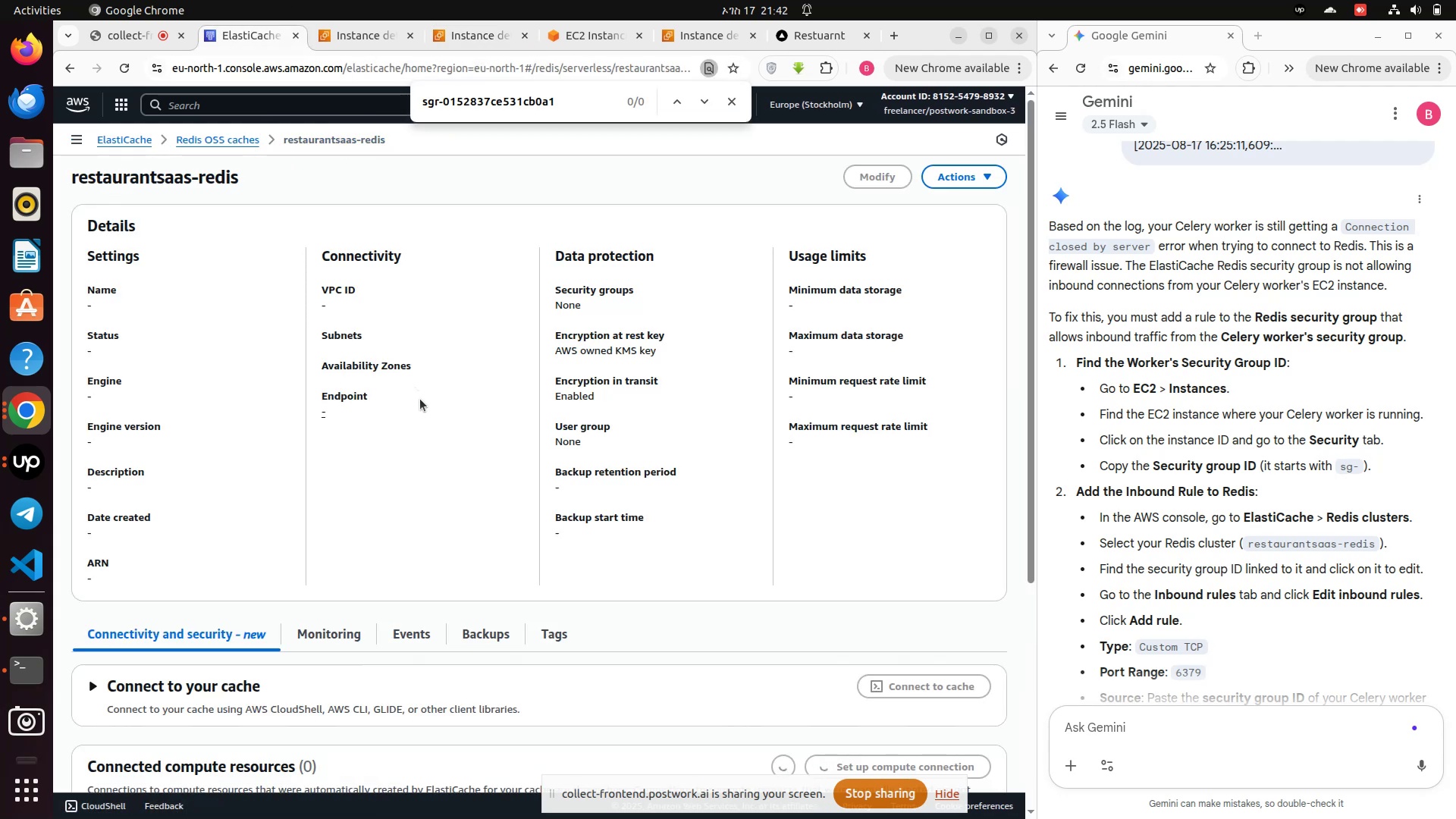 
scroll: coordinate [488, 470], scroll_direction: down, amount: 3.0
 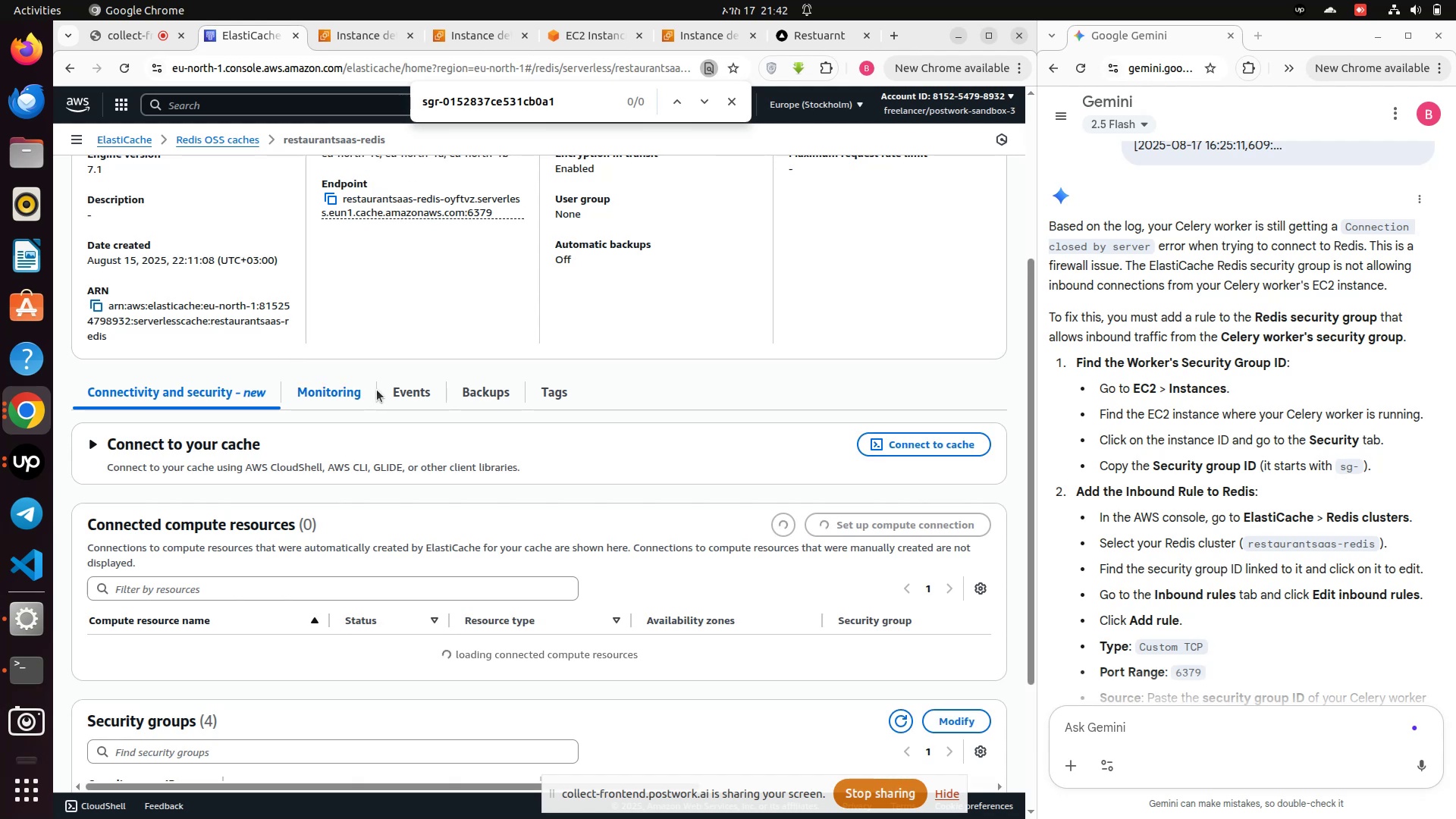 
scroll: coordinate [417, 391], scroll_direction: up, amount: 8.0
 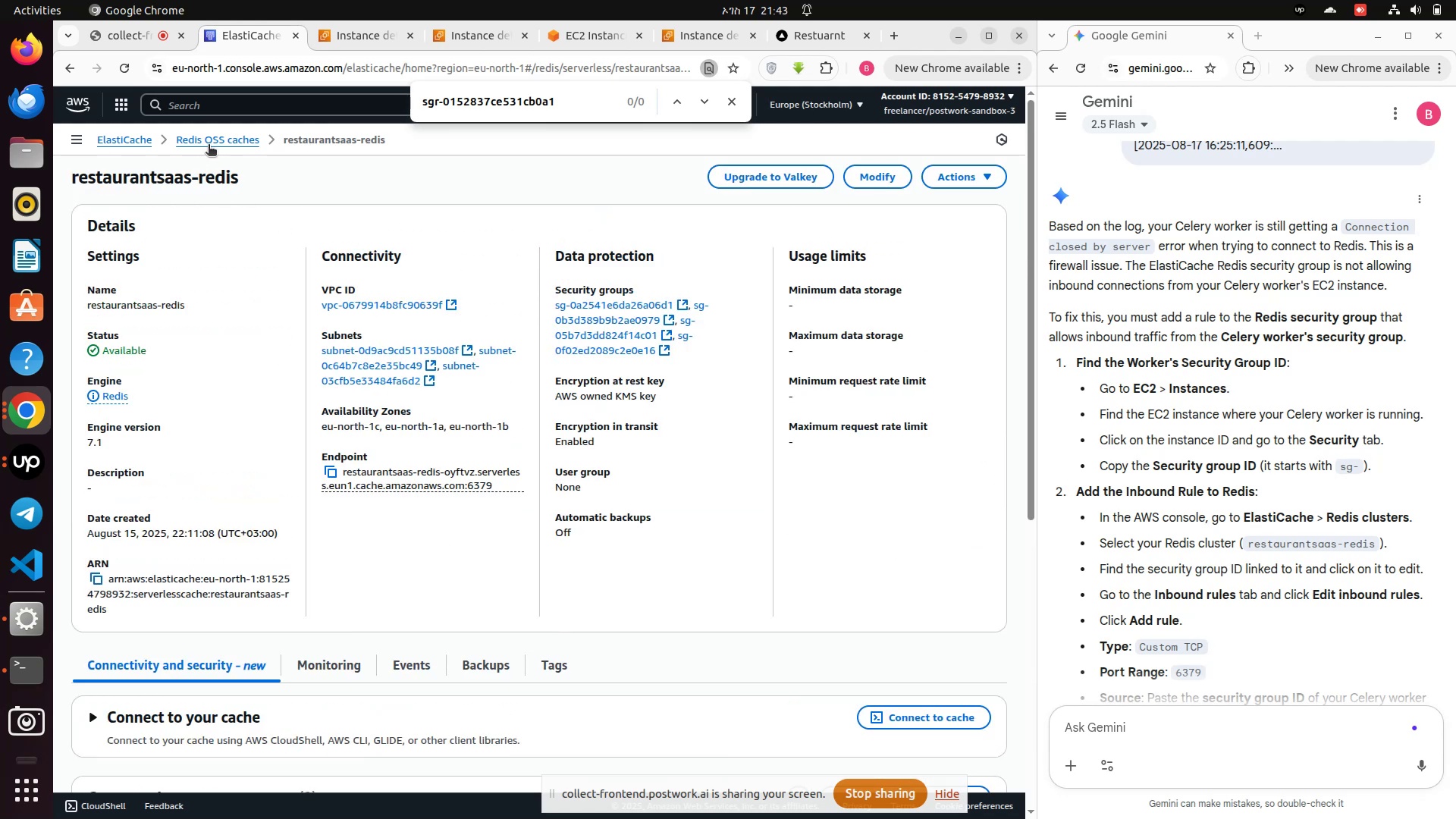 
left_click([210, 142])
 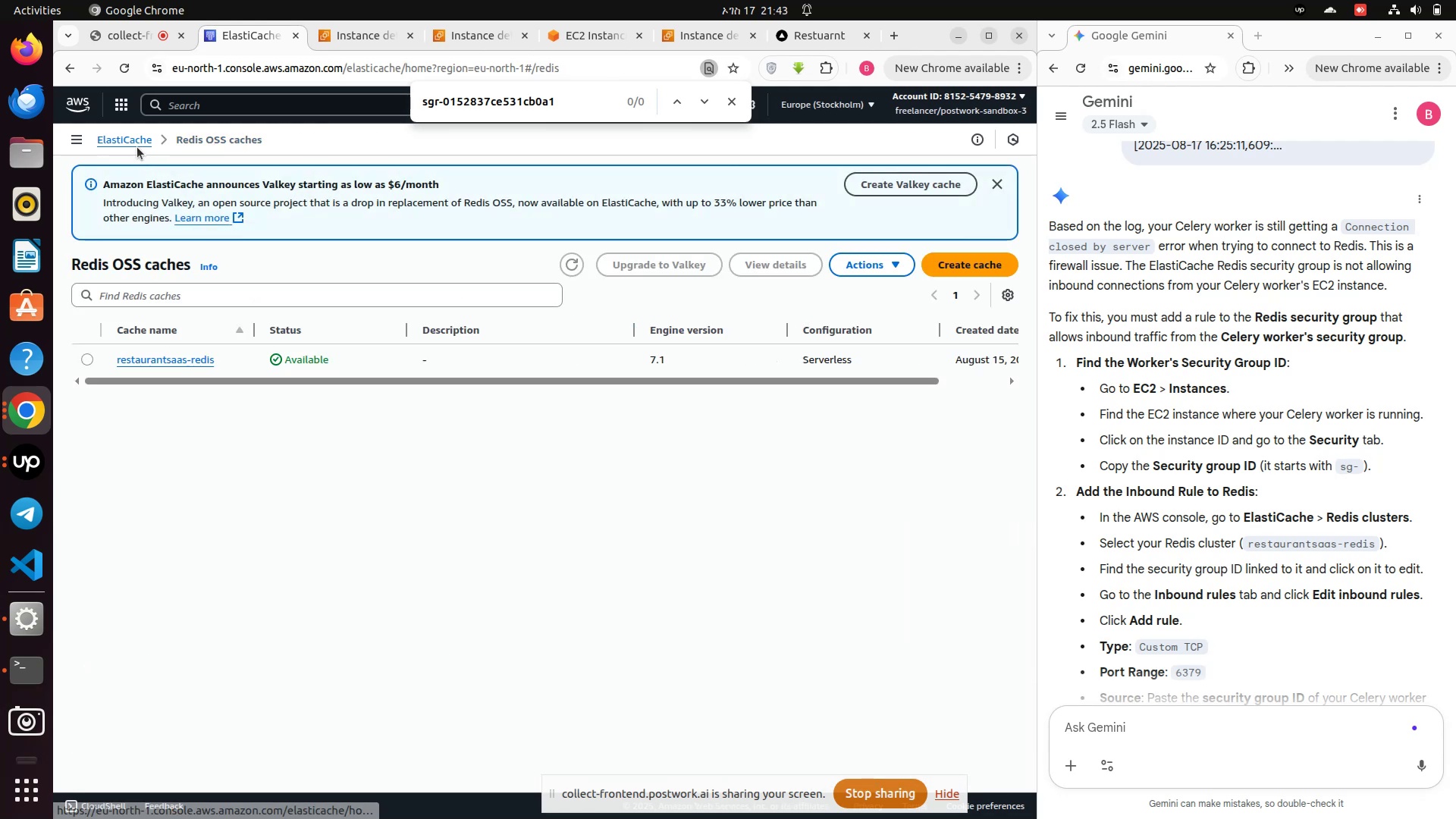 
left_click([137, 147])
 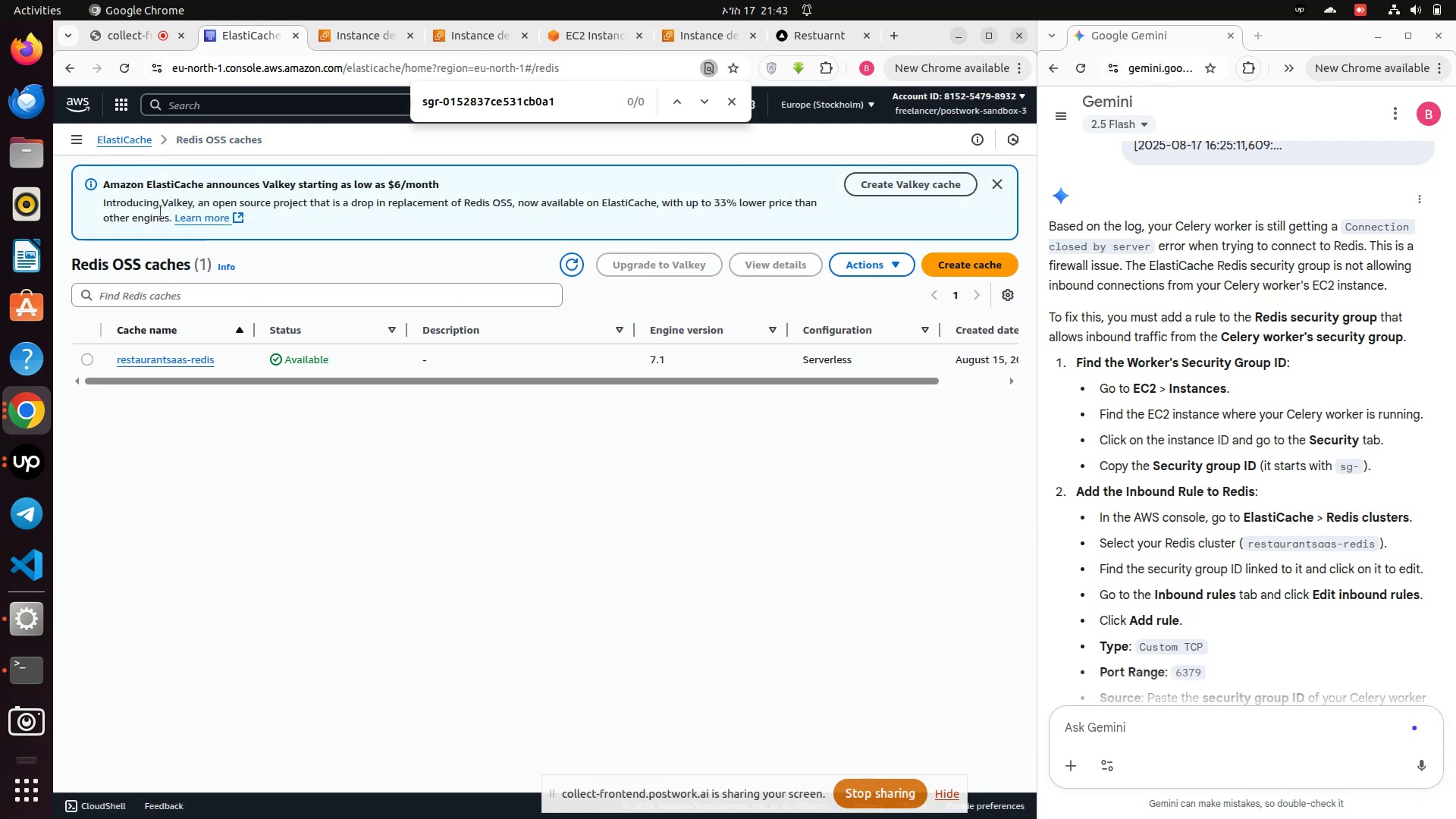 
left_click([118, 145])
 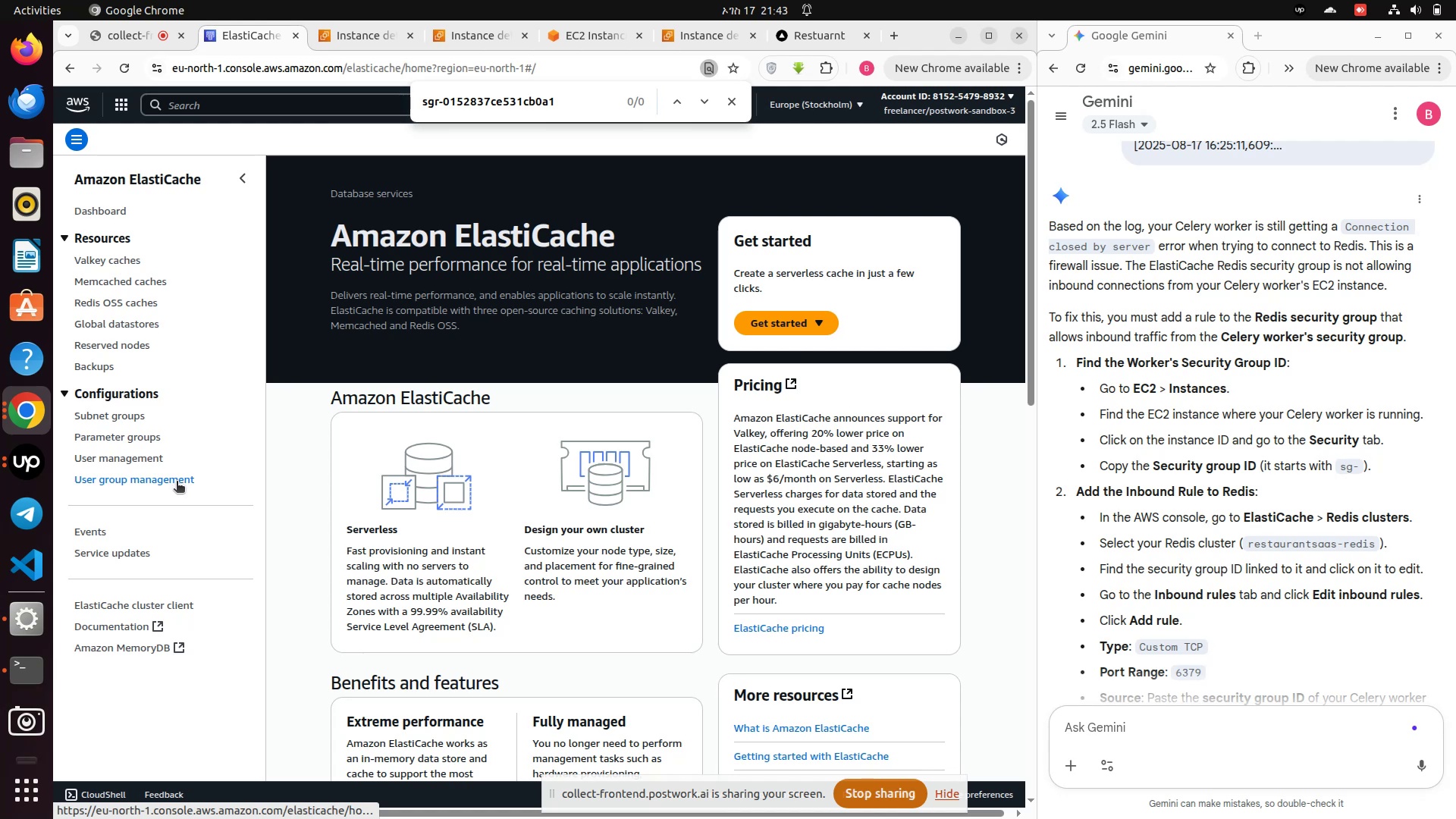 
wait(5.26)
 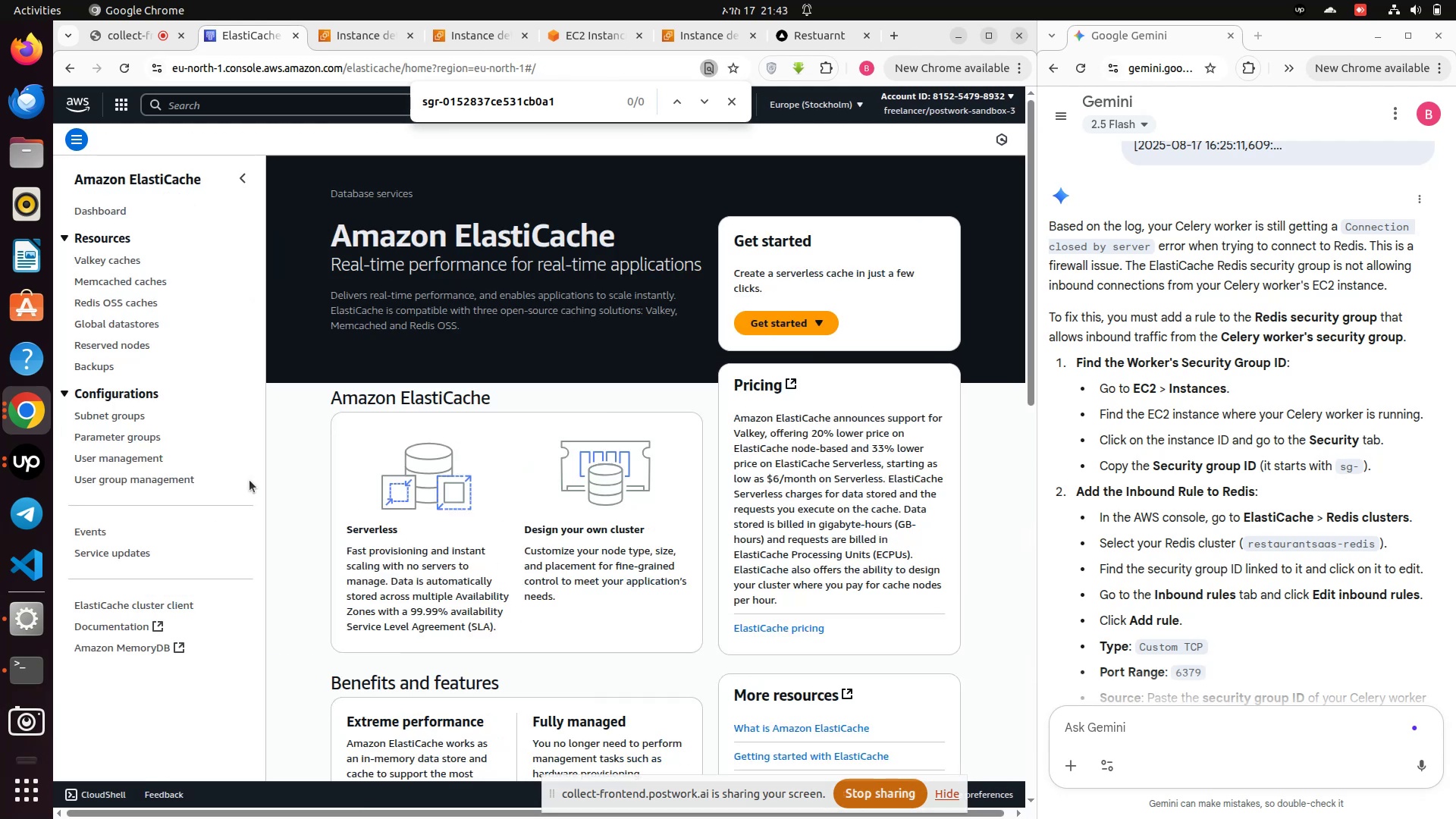 
left_click([117, 305])
 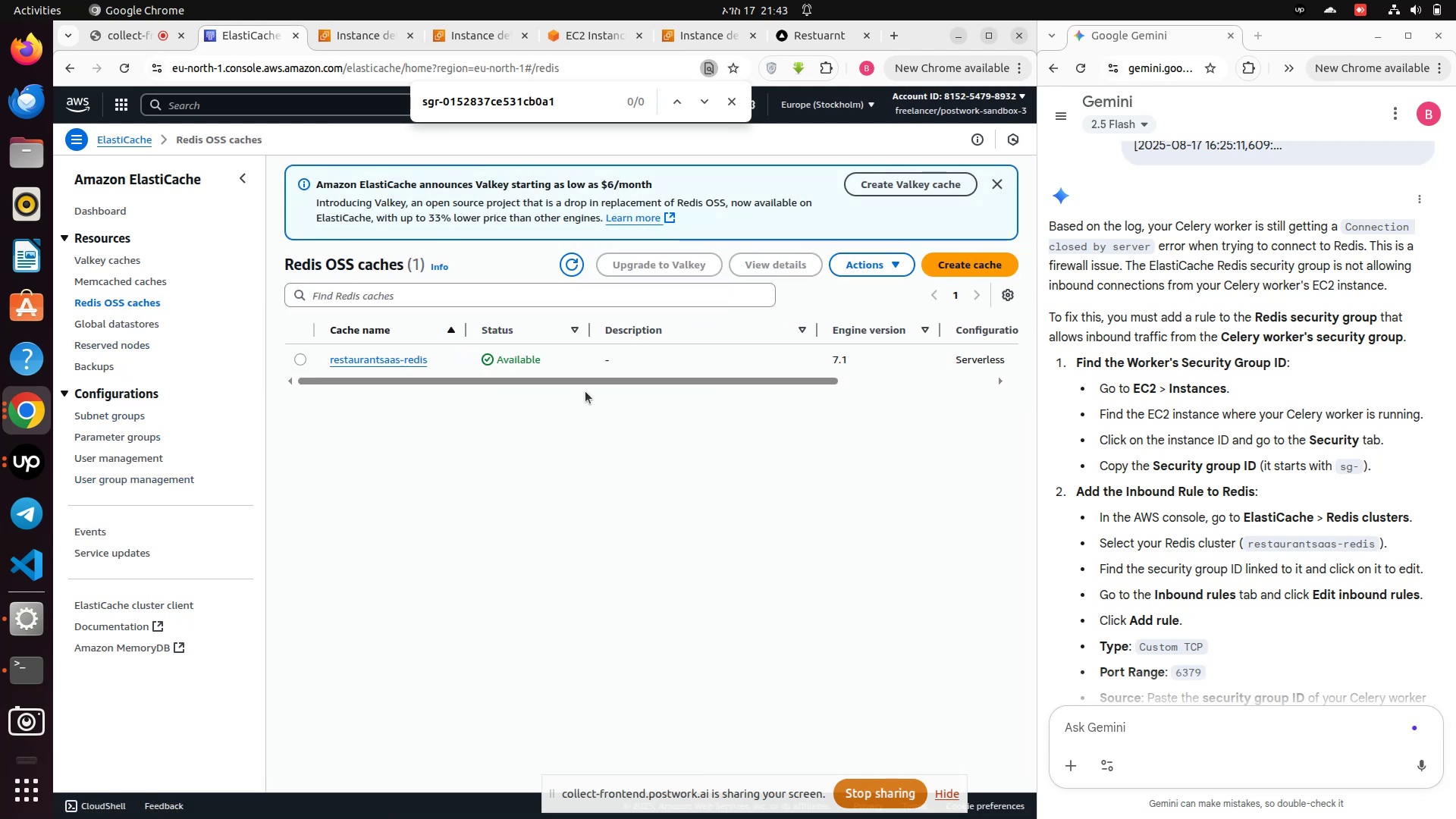 
left_click([346, 358])
 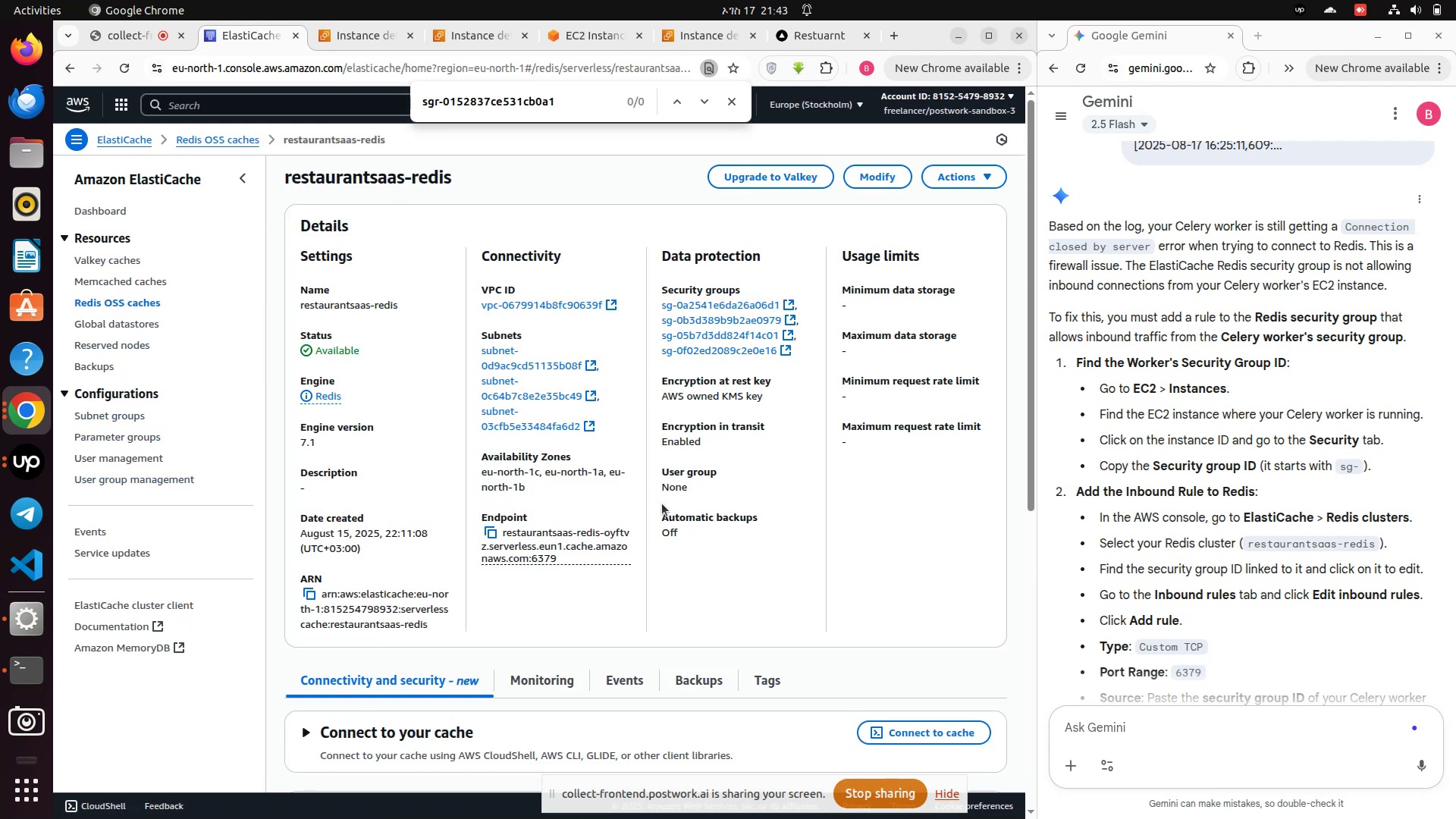 
wait(9.01)
 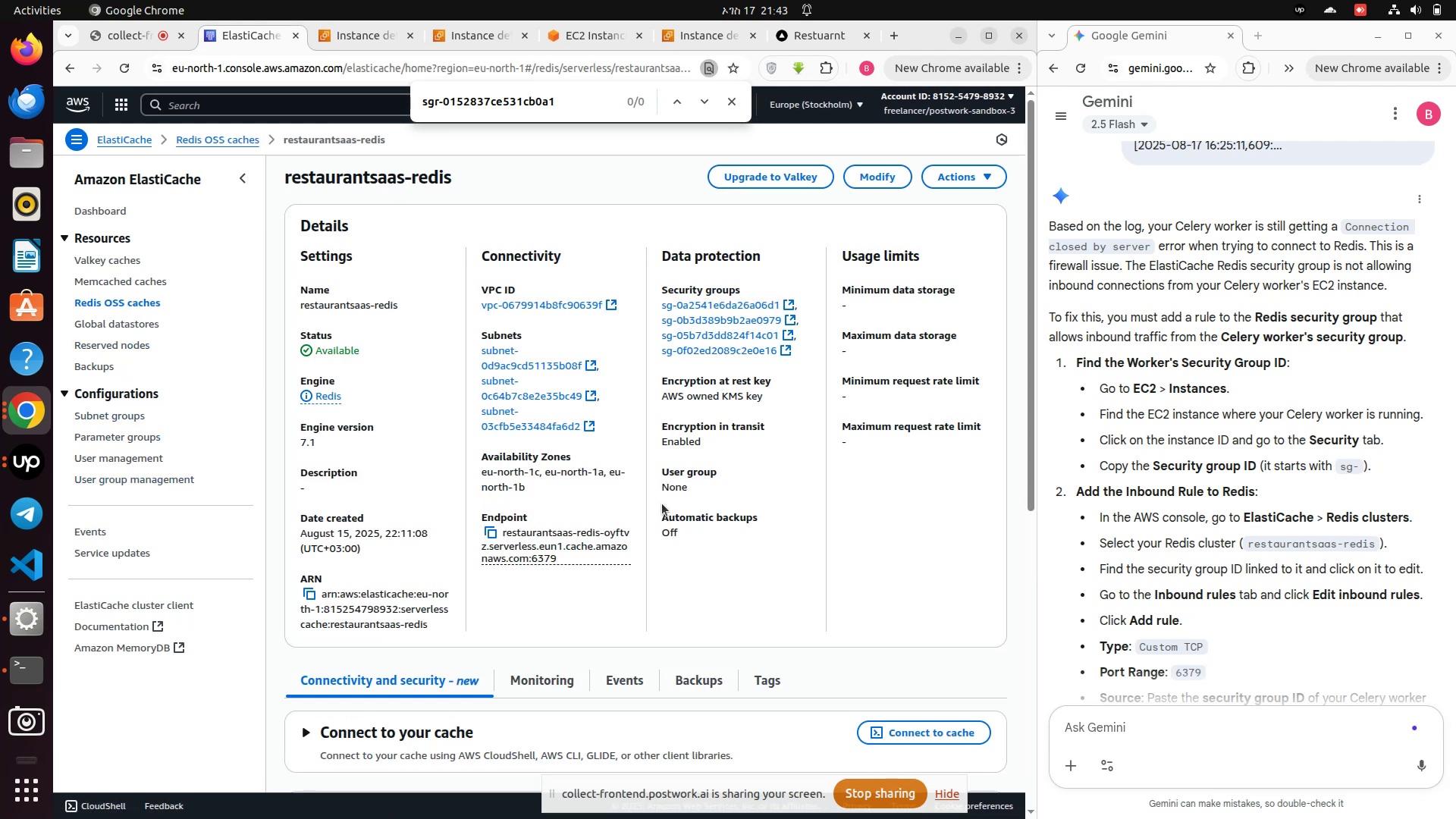 
scroll: coordinate [530, 642], scroll_direction: down, amount: 9.0
 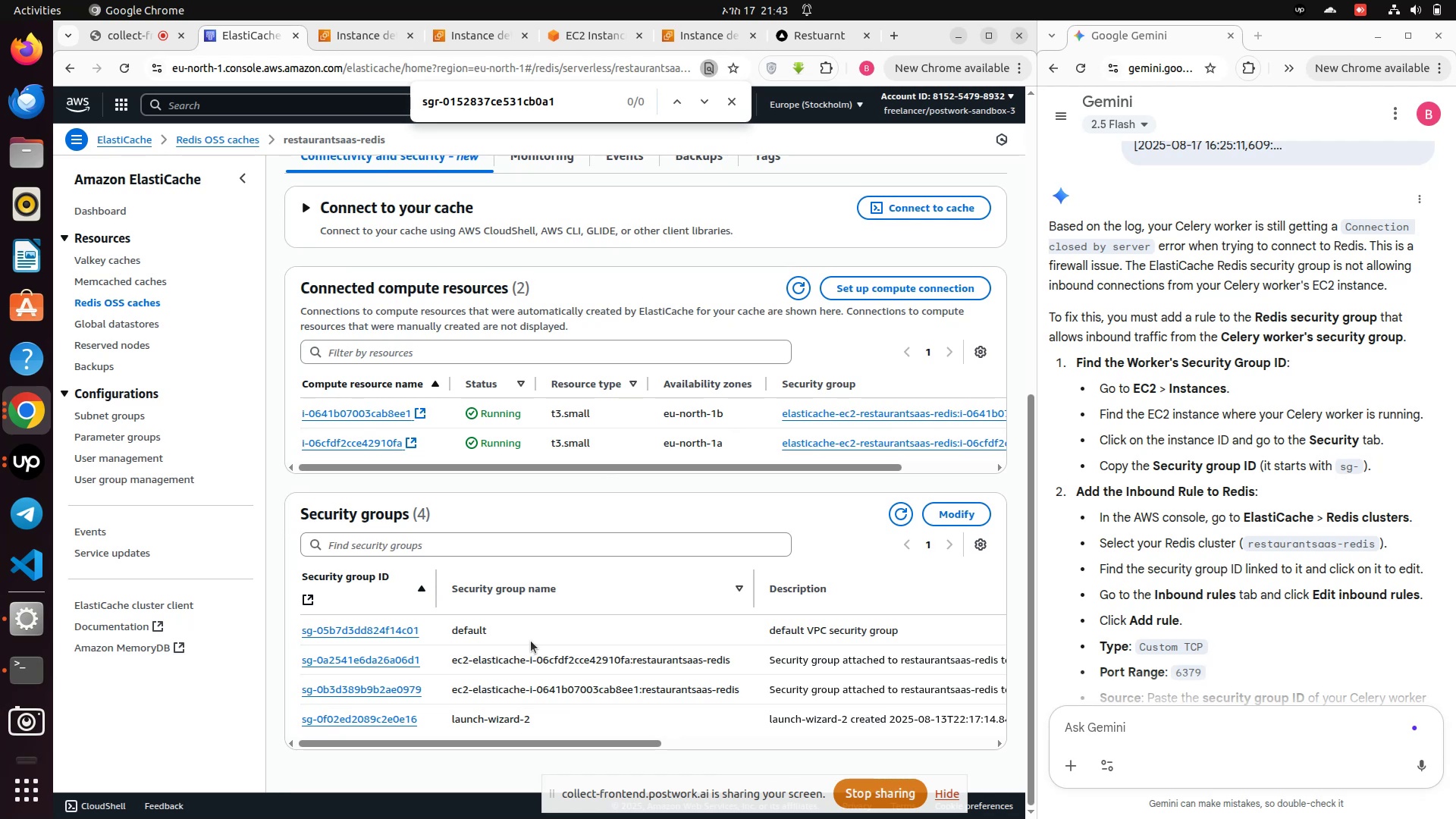 
wait(5.96)
 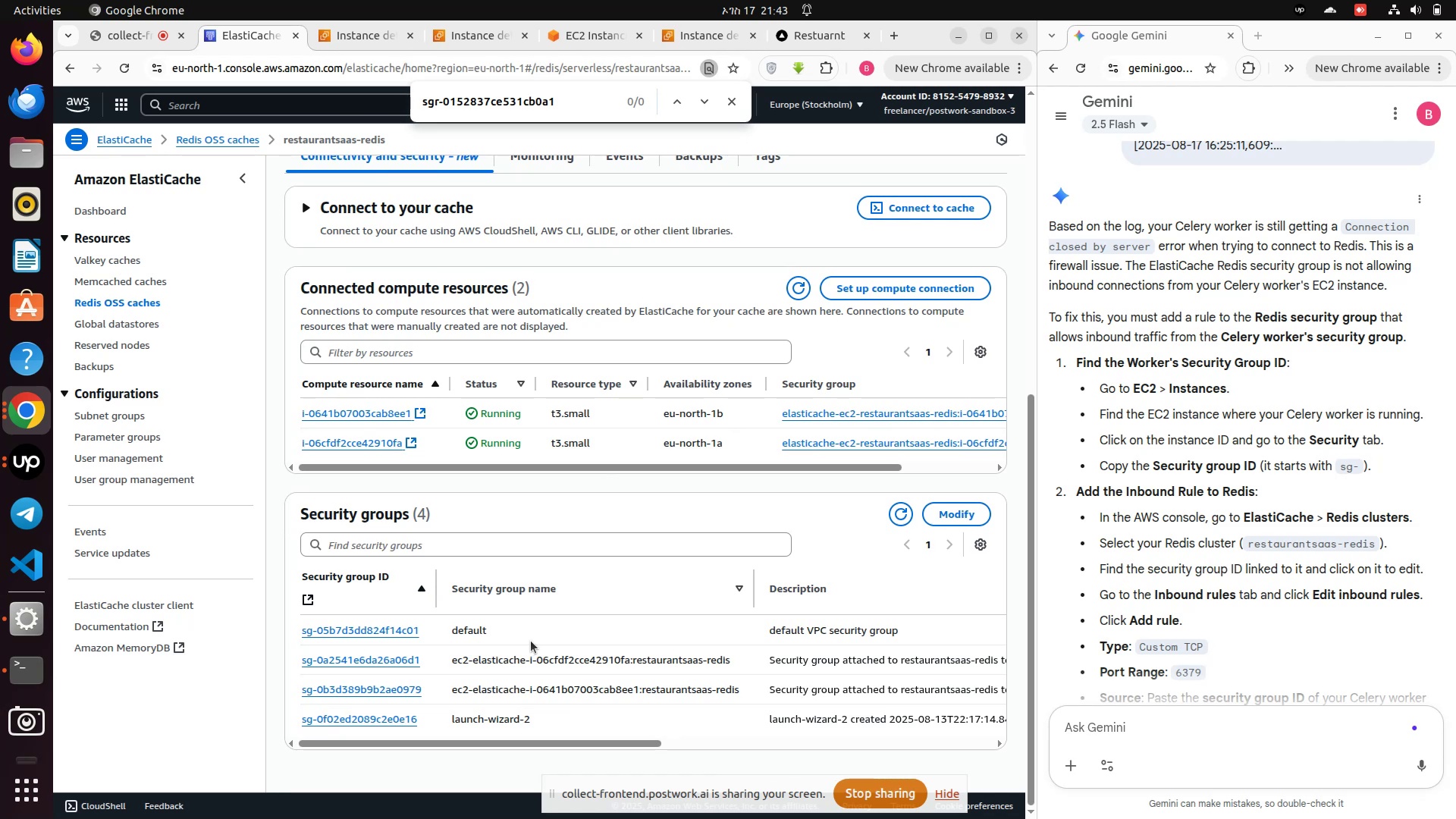 
scroll: coordinate [561, 428], scroll_direction: up, amount: 3.0
 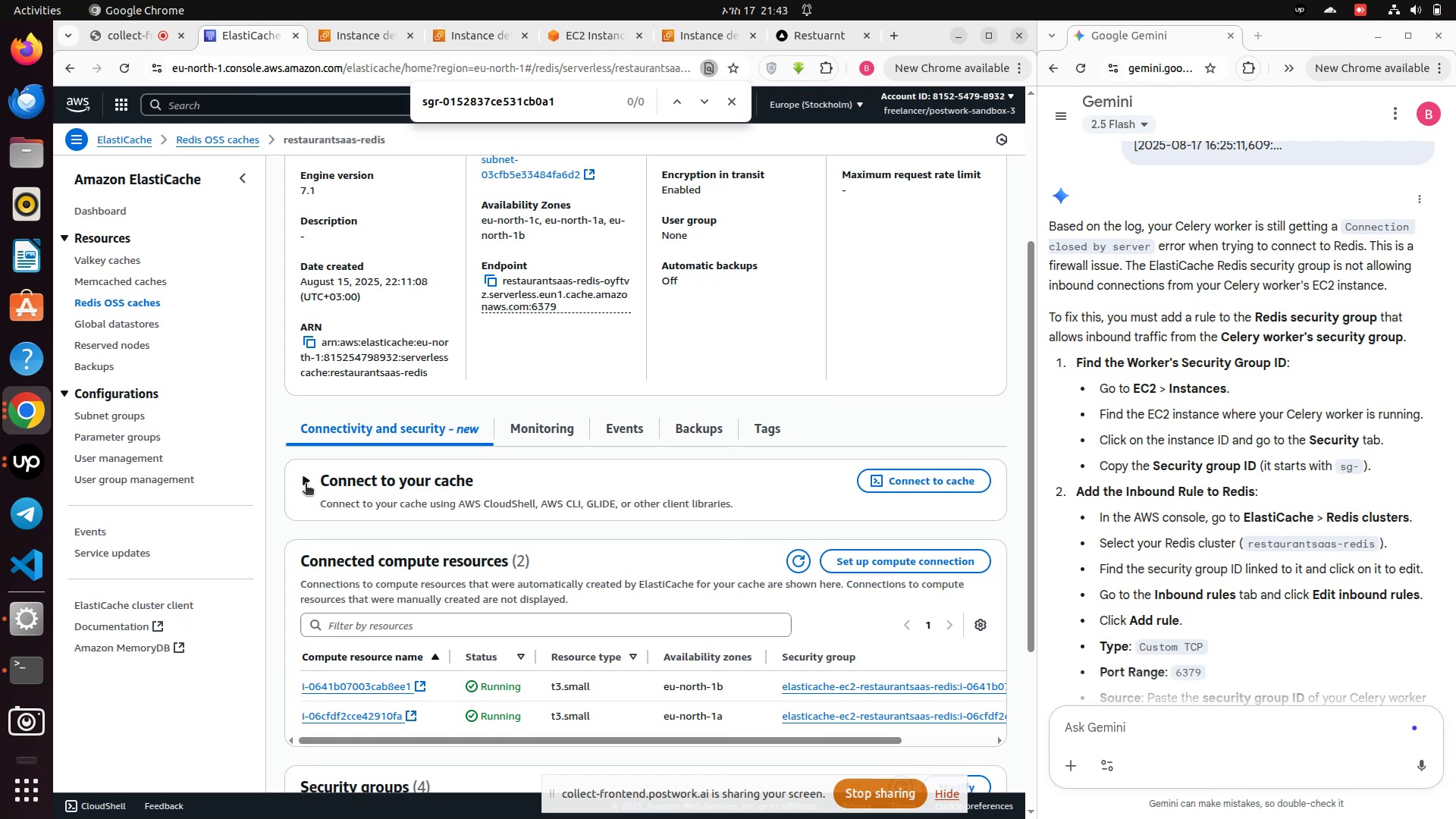 
left_click([300, 480])
 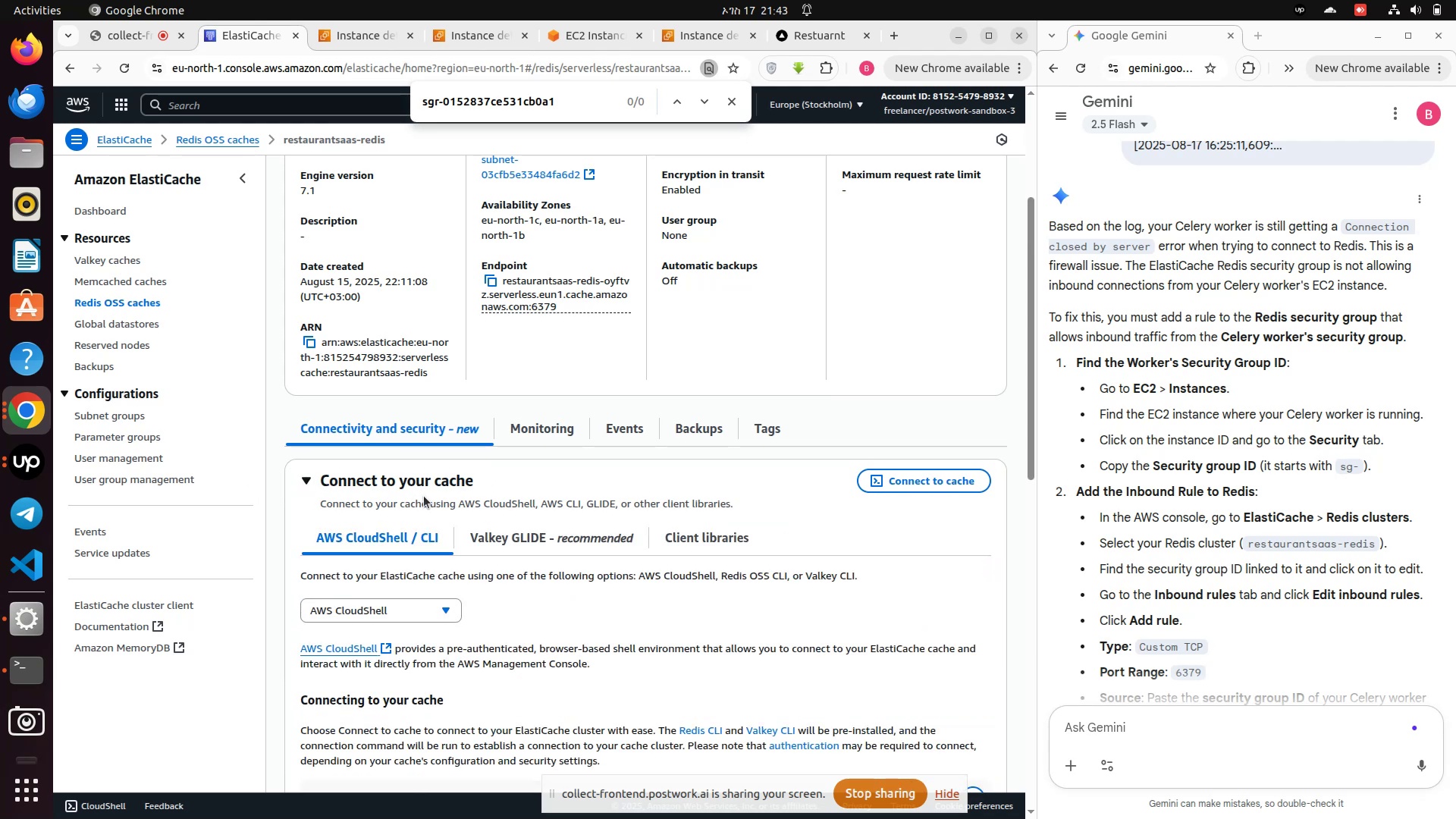 
scroll: coordinate [422, 490], scroll_direction: up, amount: 3.0
 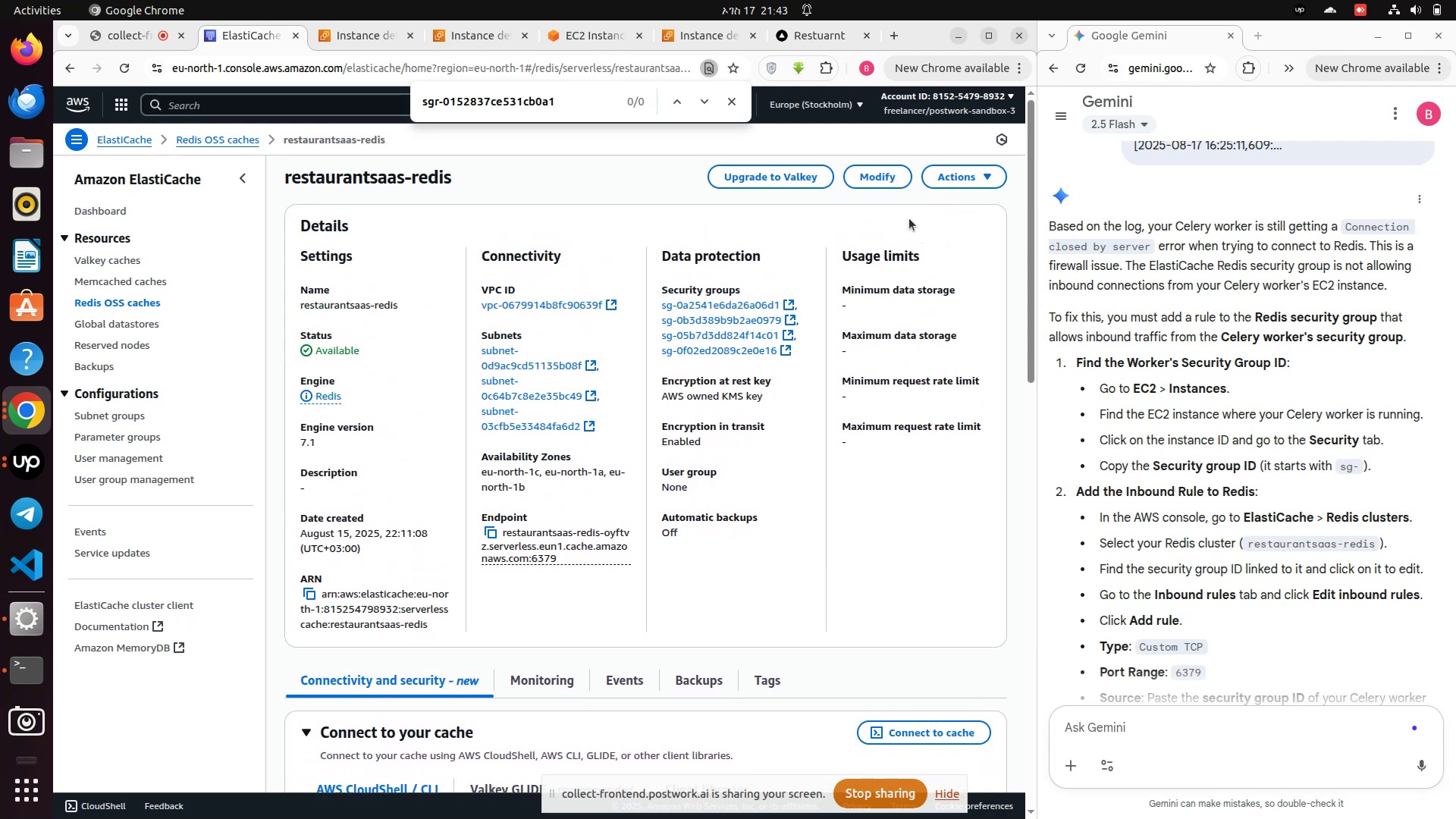 
left_click([871, 181])
 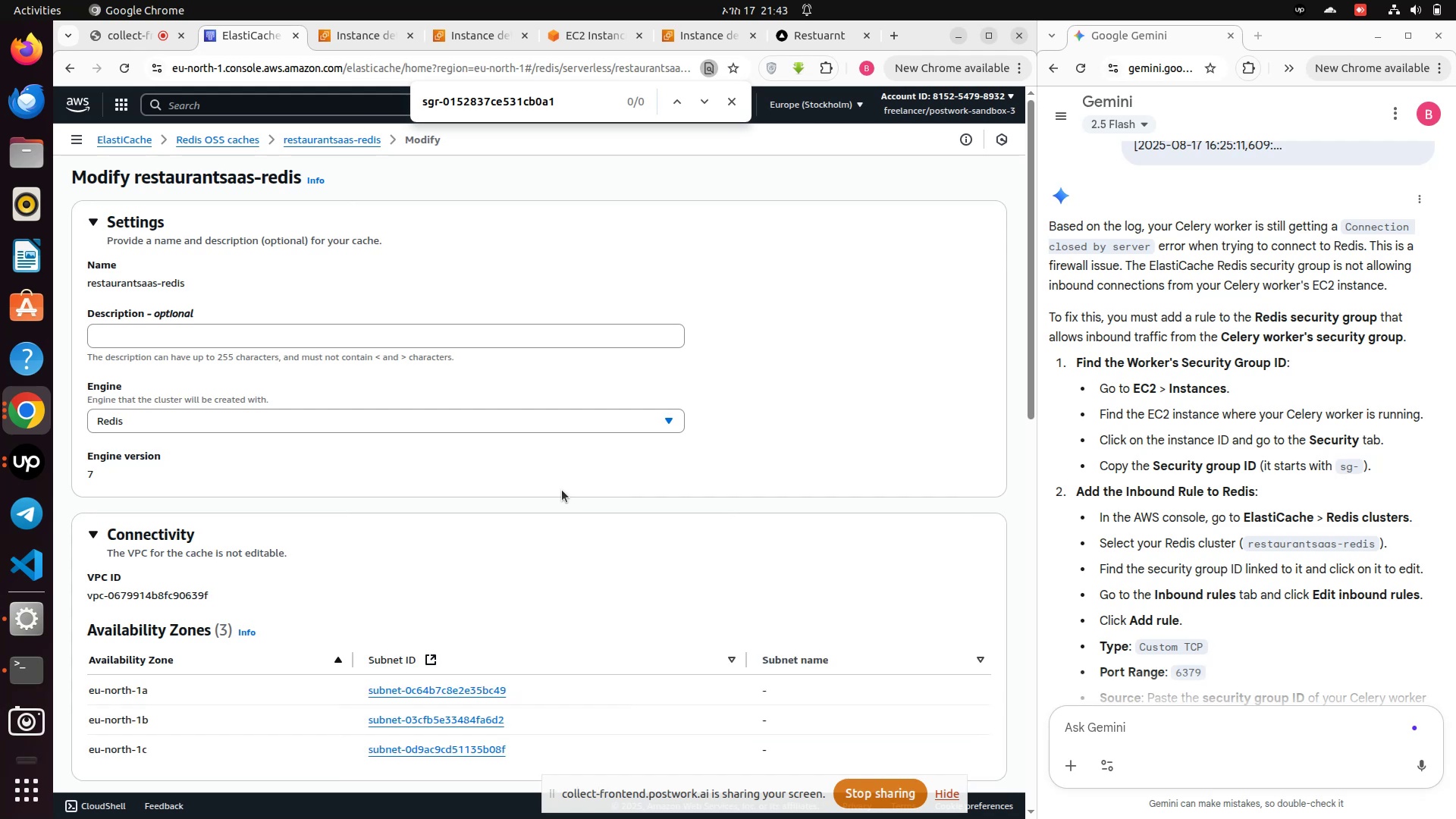 
scroll: coordinate [217, 466], scroll_direction: down, amount: 6.0
 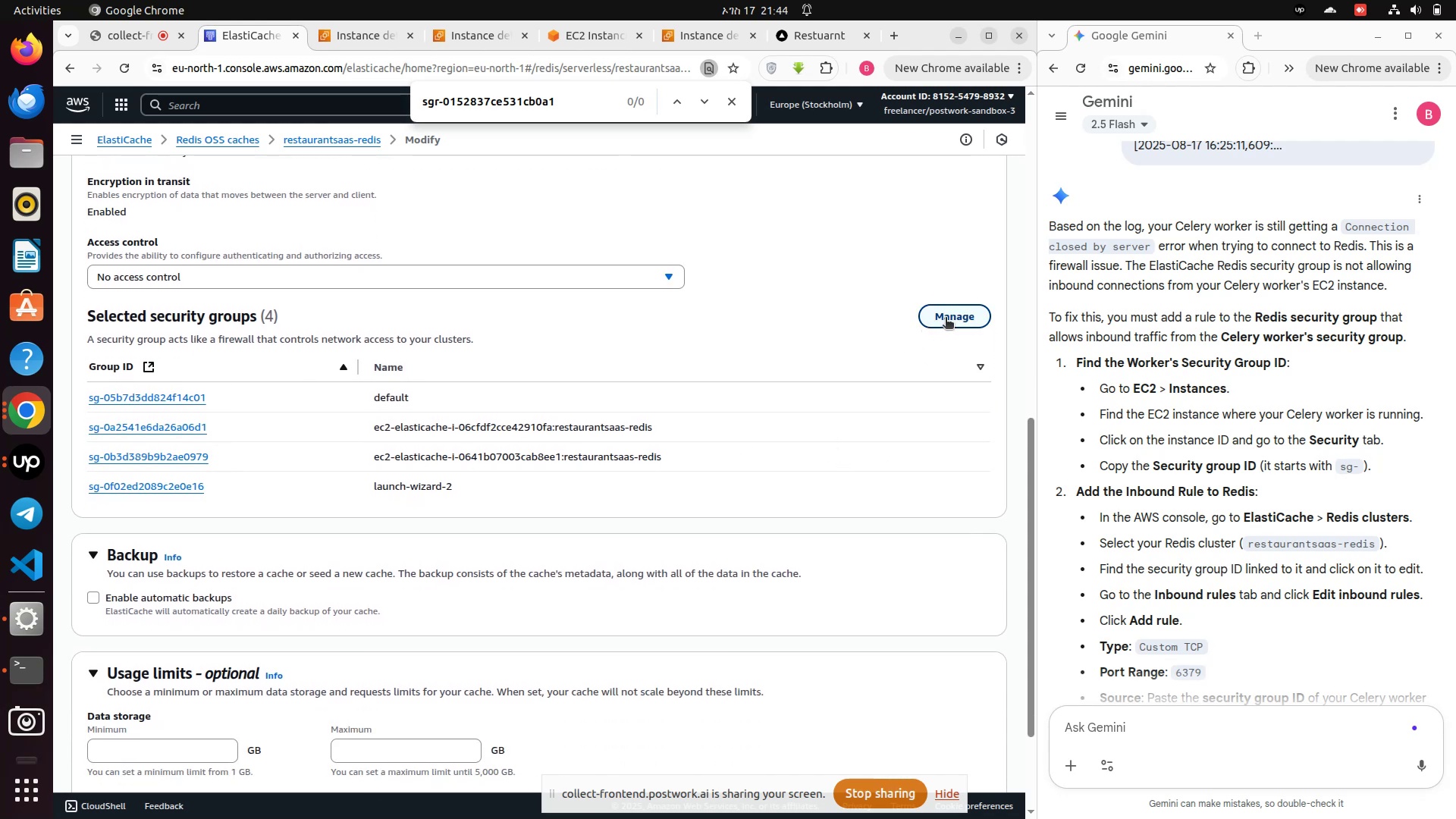 
left_click([946, 317])
 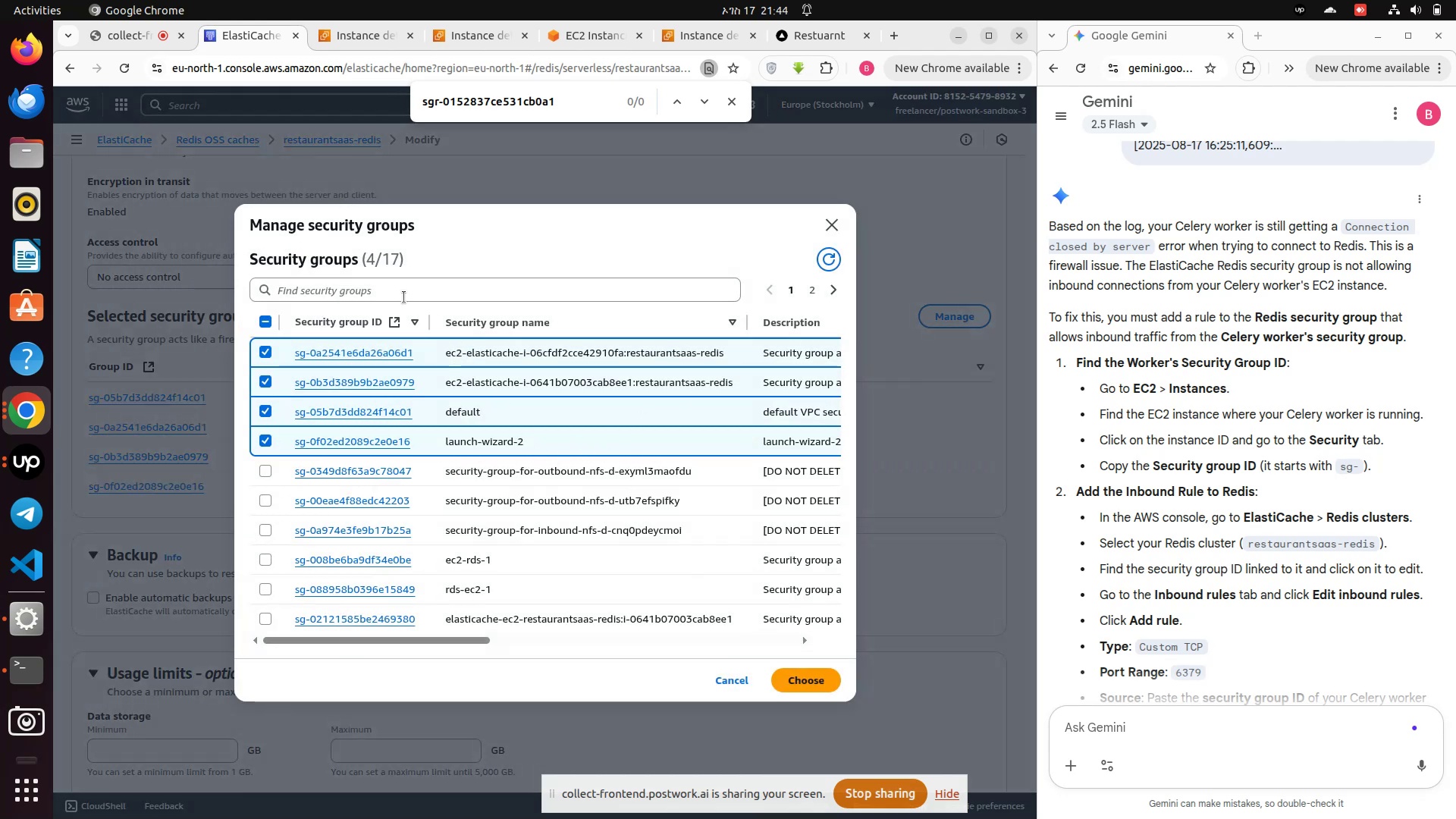 
left_click([381, 284])
 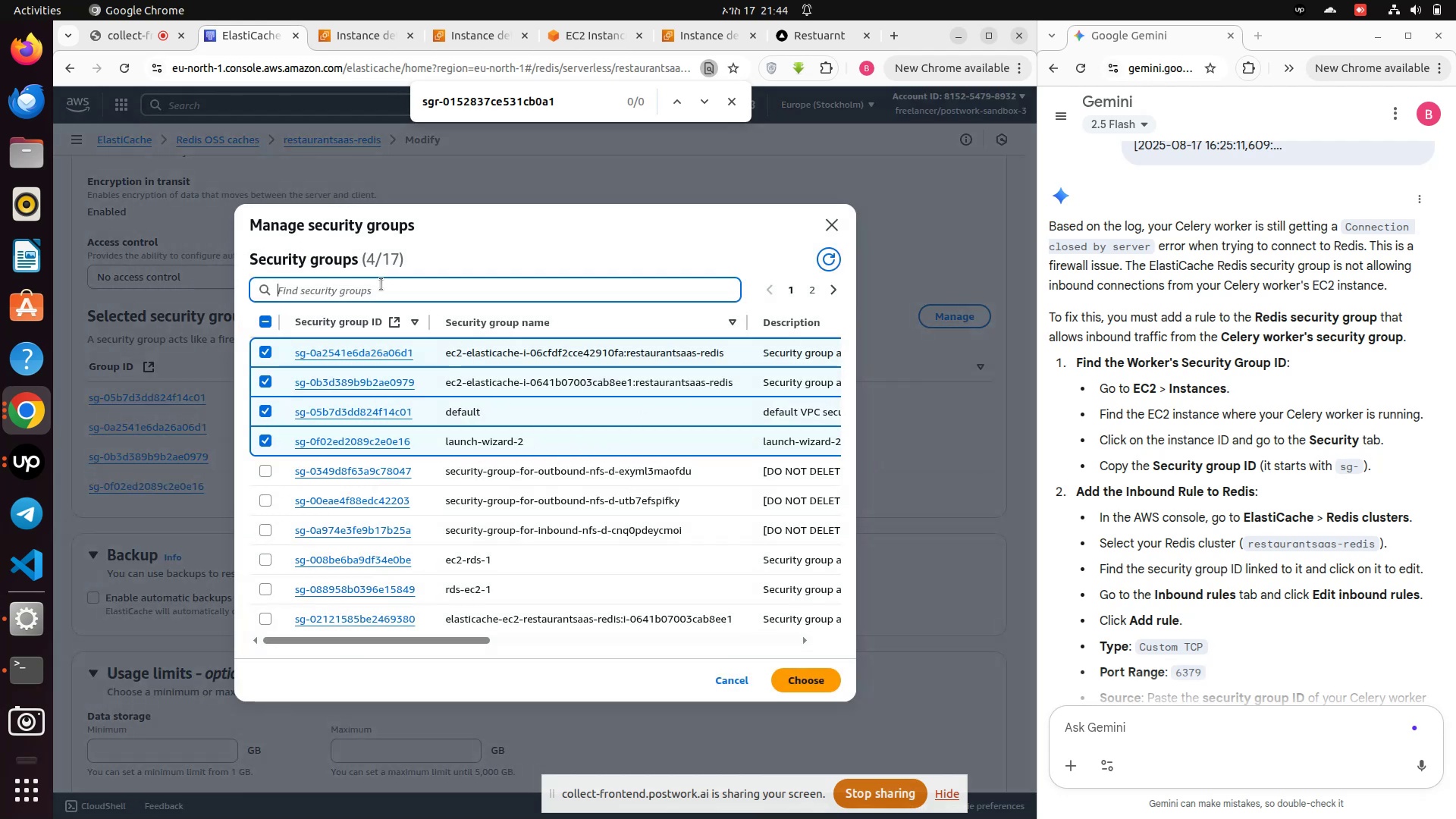 
key(Control+V)
 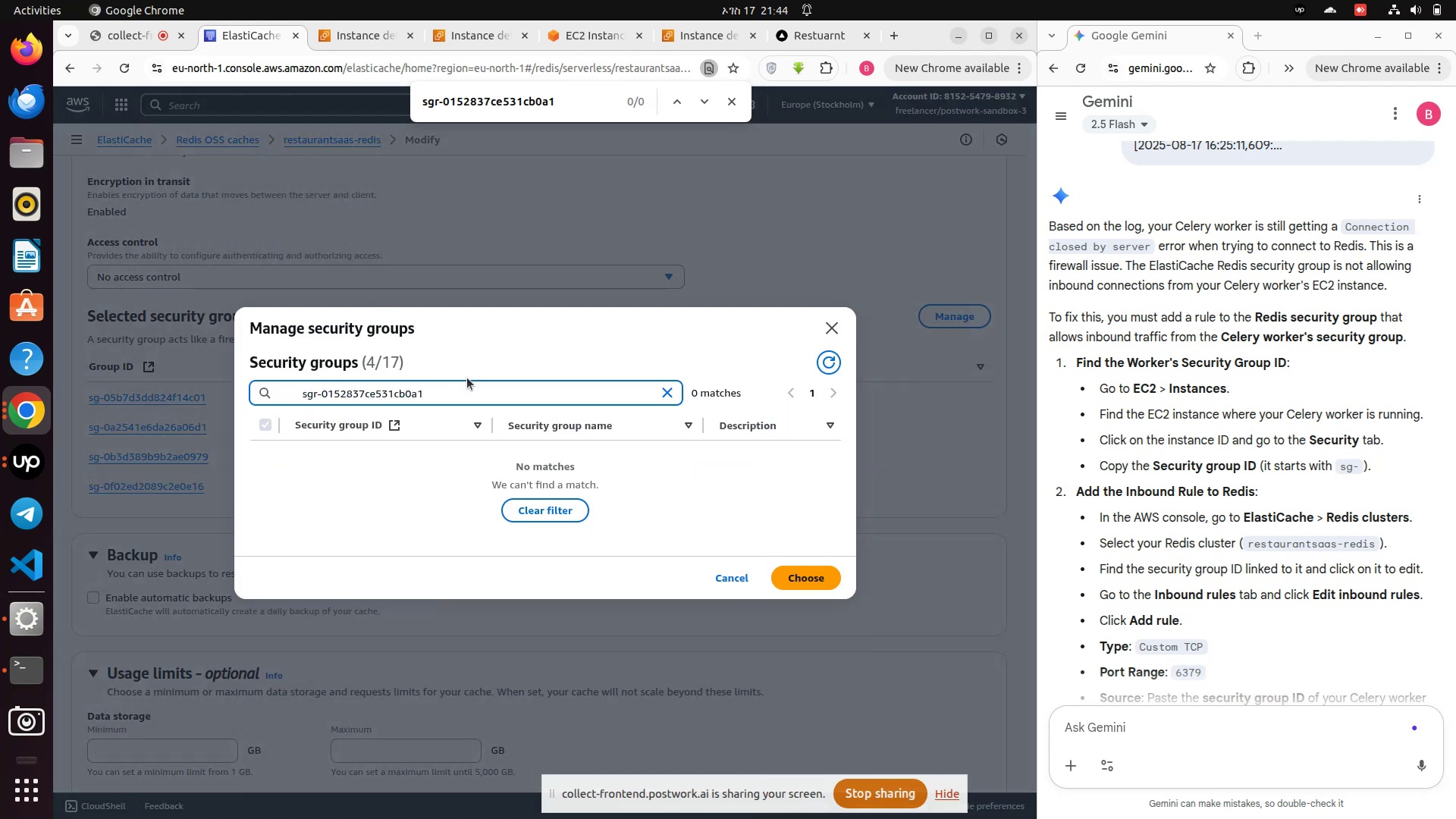 
hold_key(key=ArrowLeft, duration=1.23)
 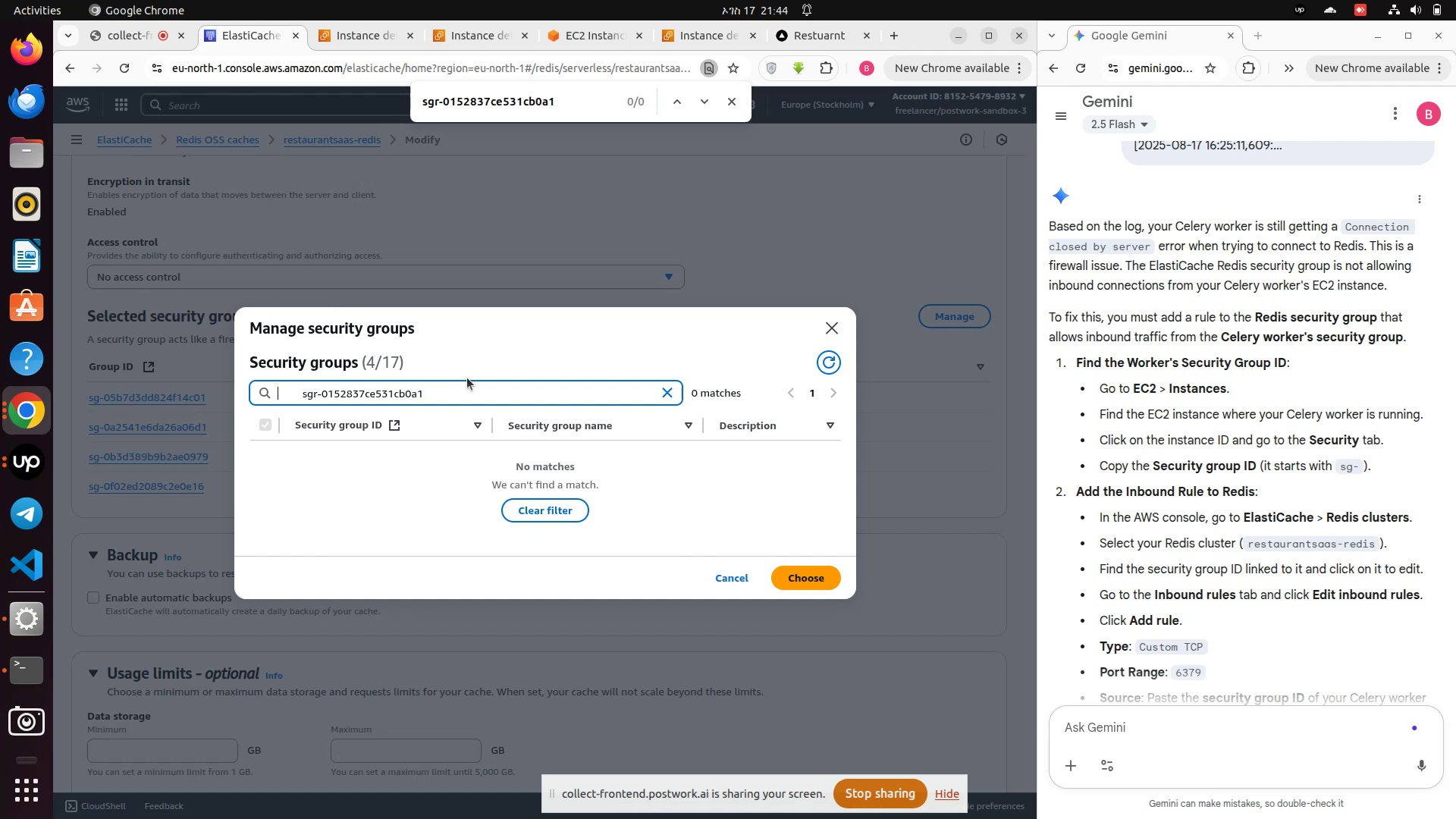 
key(ArrowRight)
 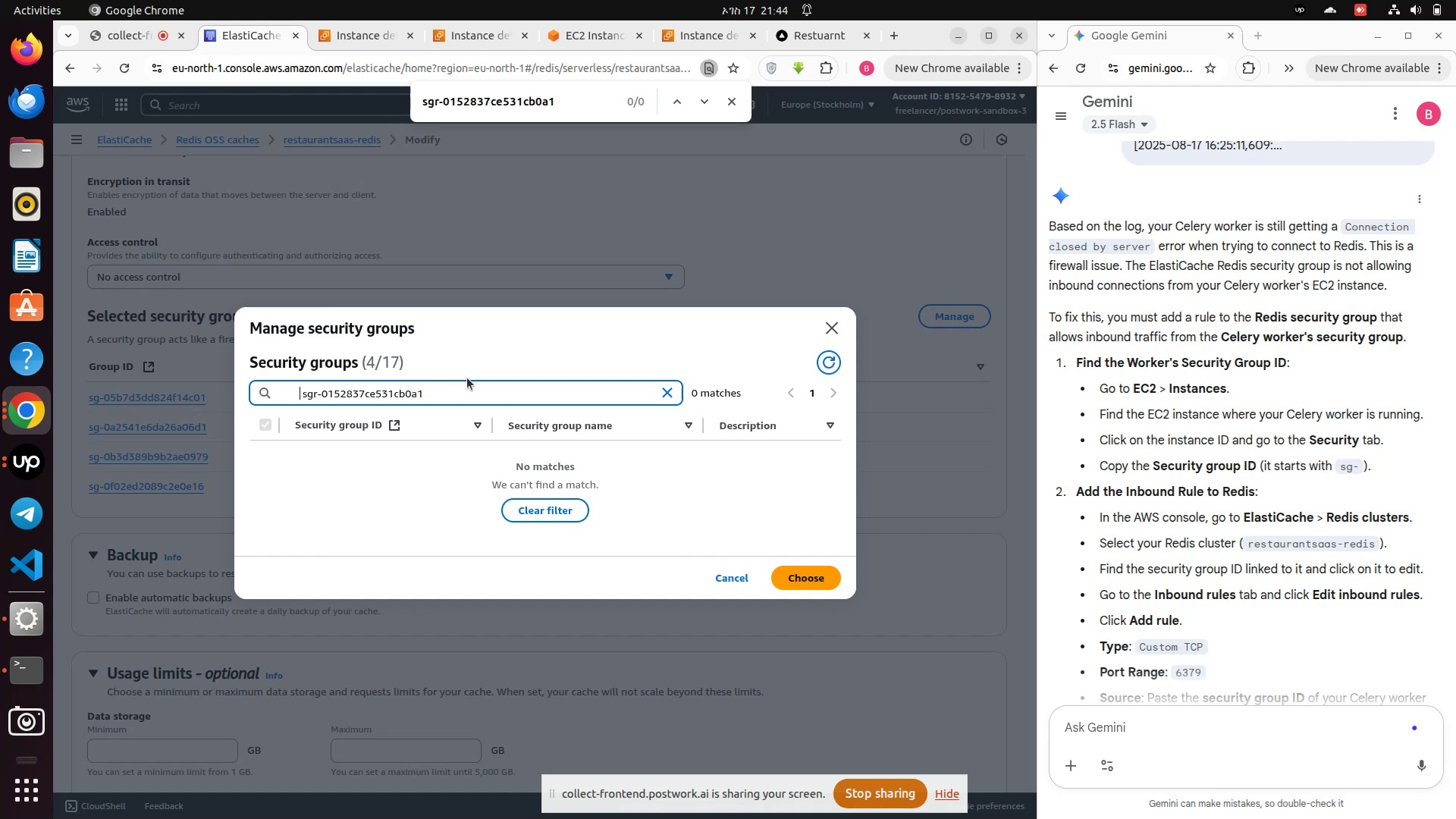 
key(ArrowRight)
 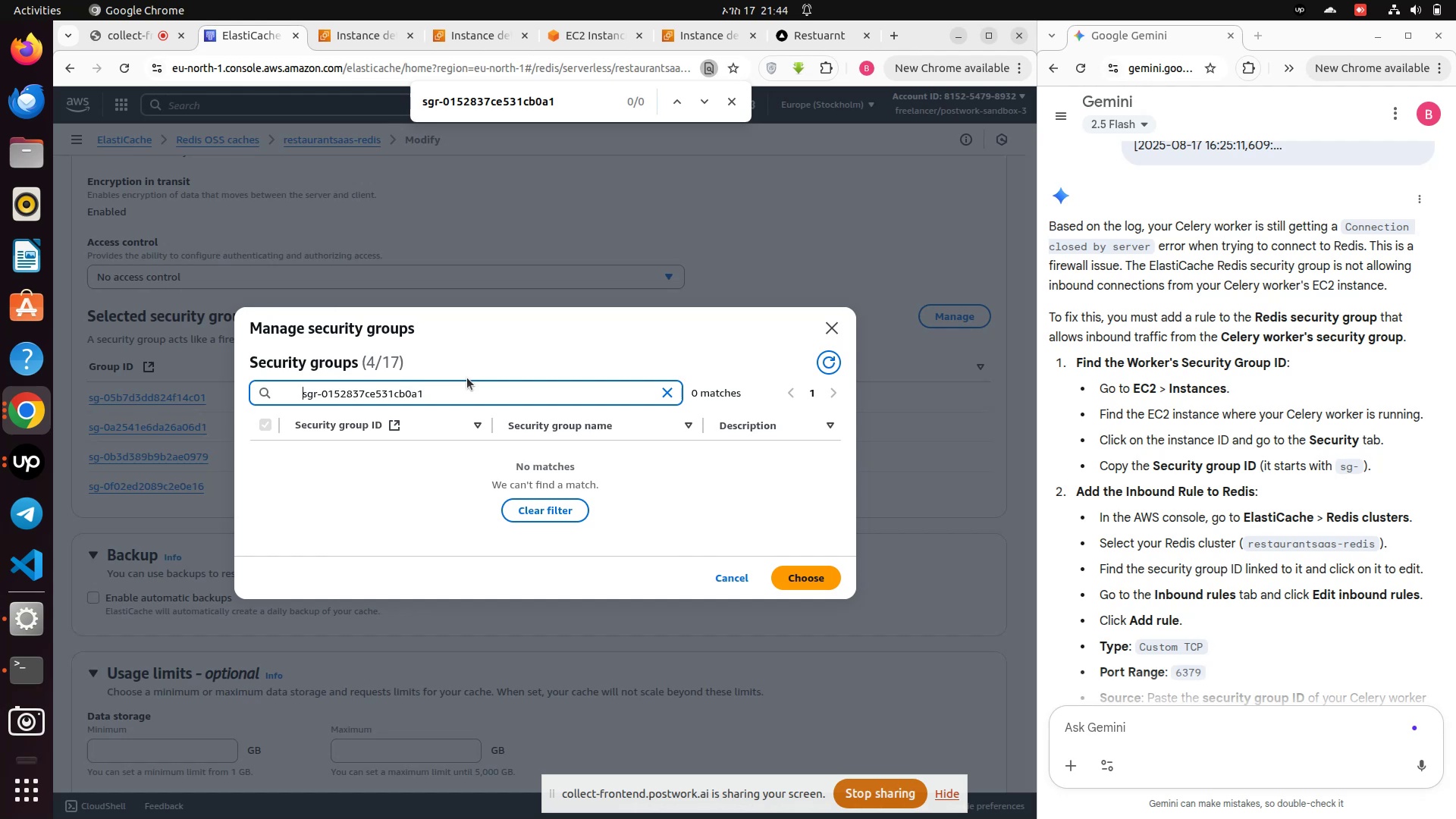 
key(ArrowRight)
 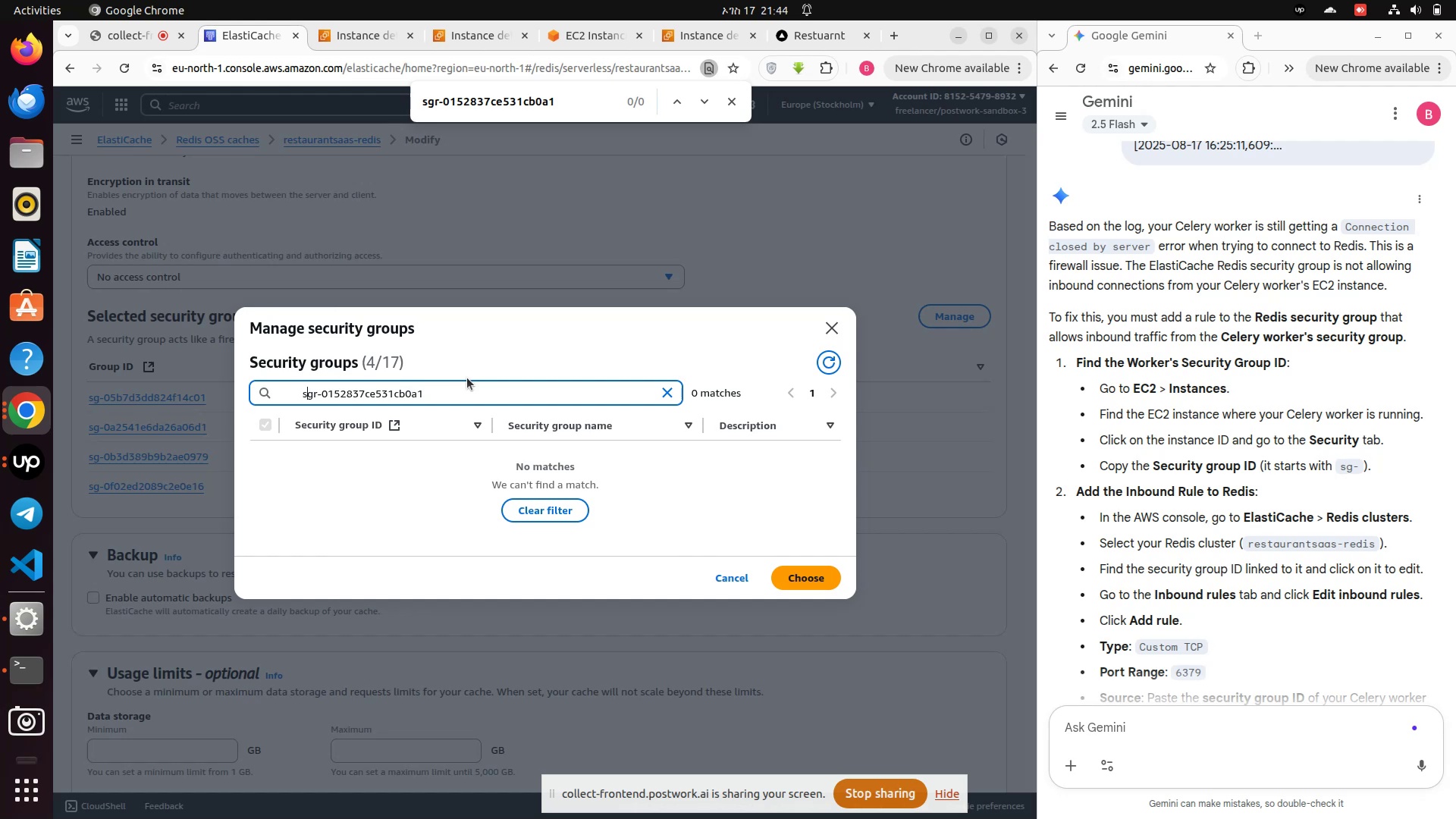 
key(ArrowLeft)
 